 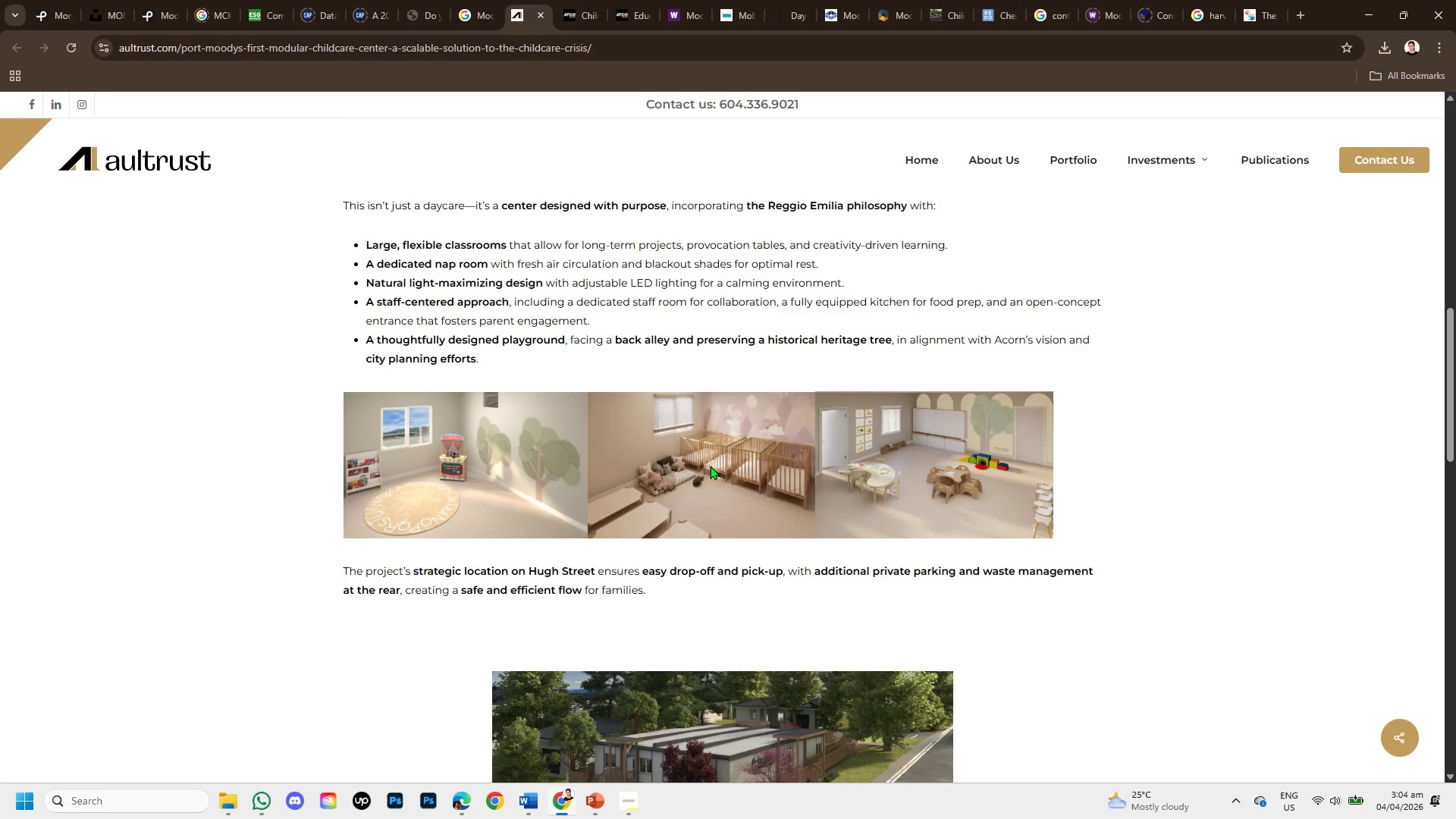 
scroll: coordinate [710, 490], scroll_direction: down, amount: 2.0
 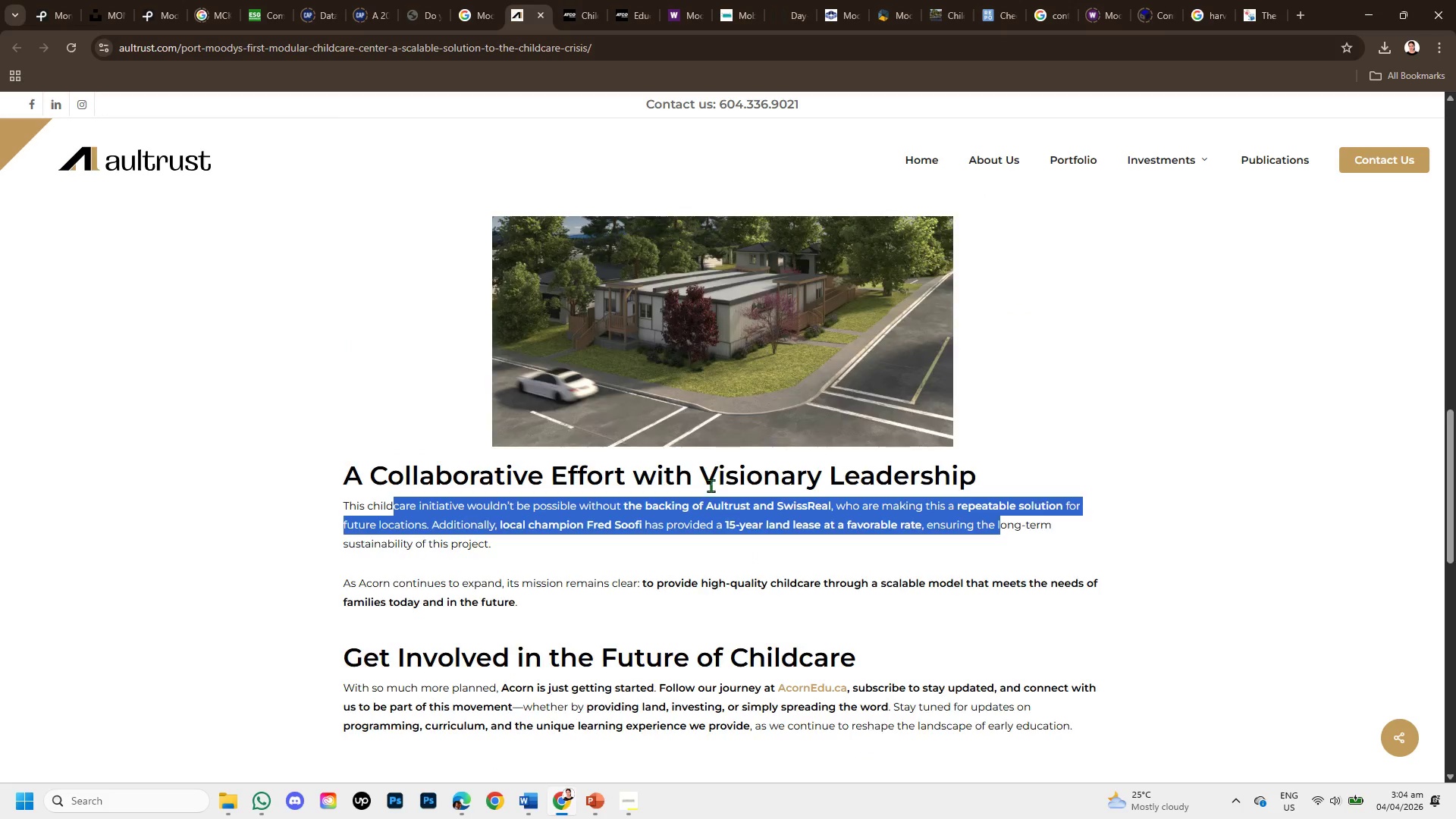 
scroll: coordinate [708, 436], scroll_direction: up, amount: 9.0
 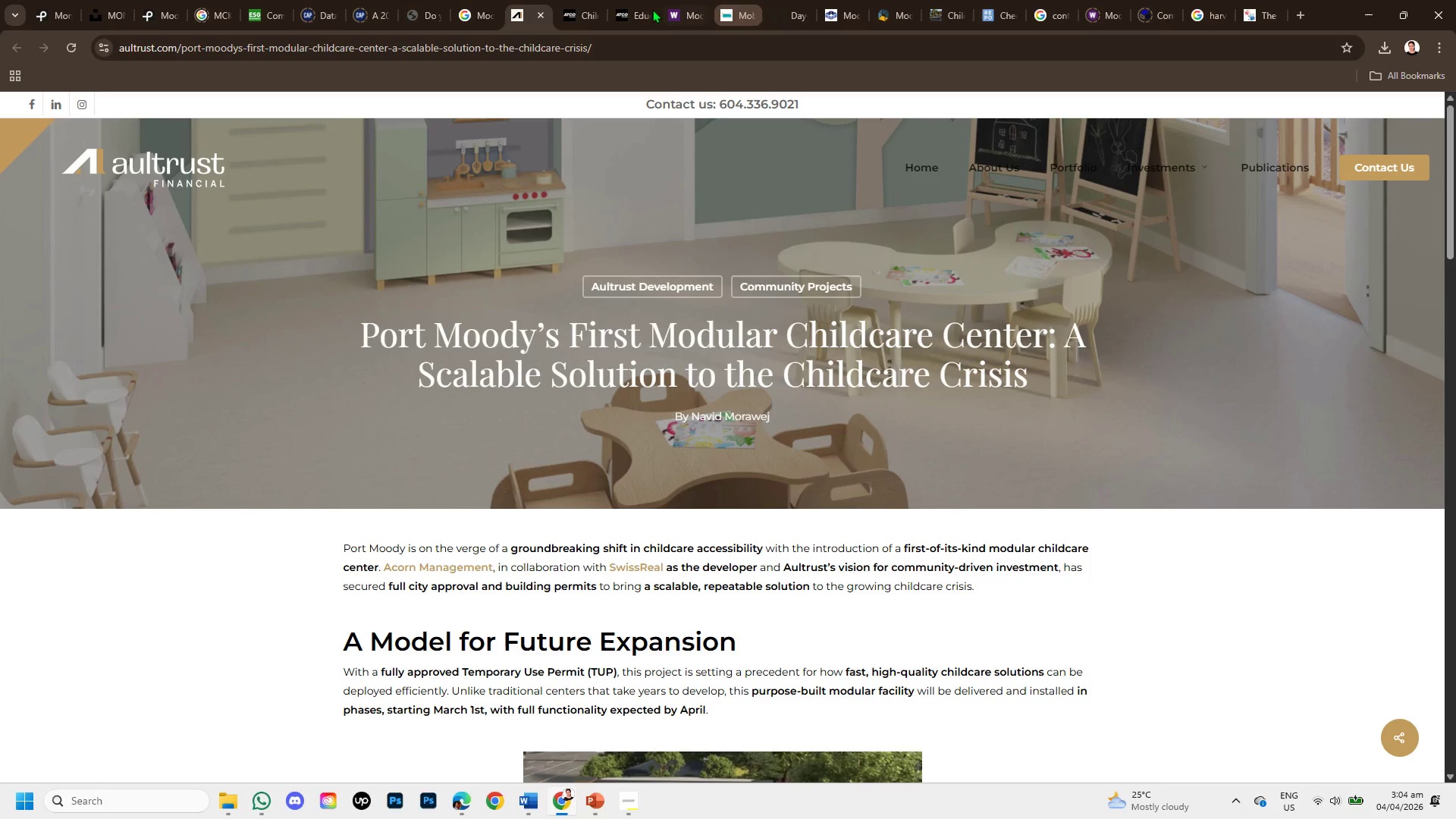 
left_click([482, 17])
 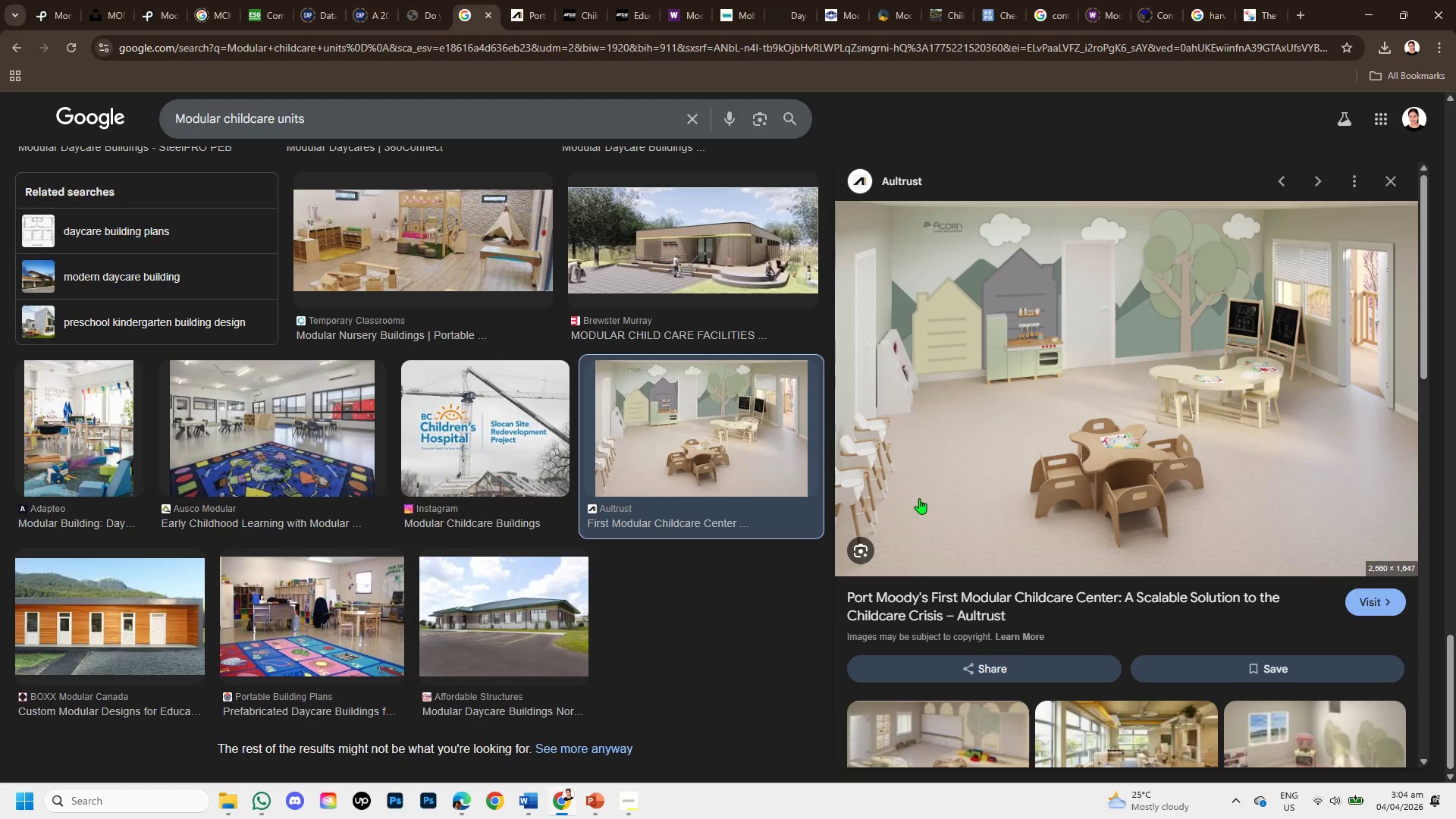 
scroll: coordinate [1094, 543], scroll_direction: down, amount: 1.0
 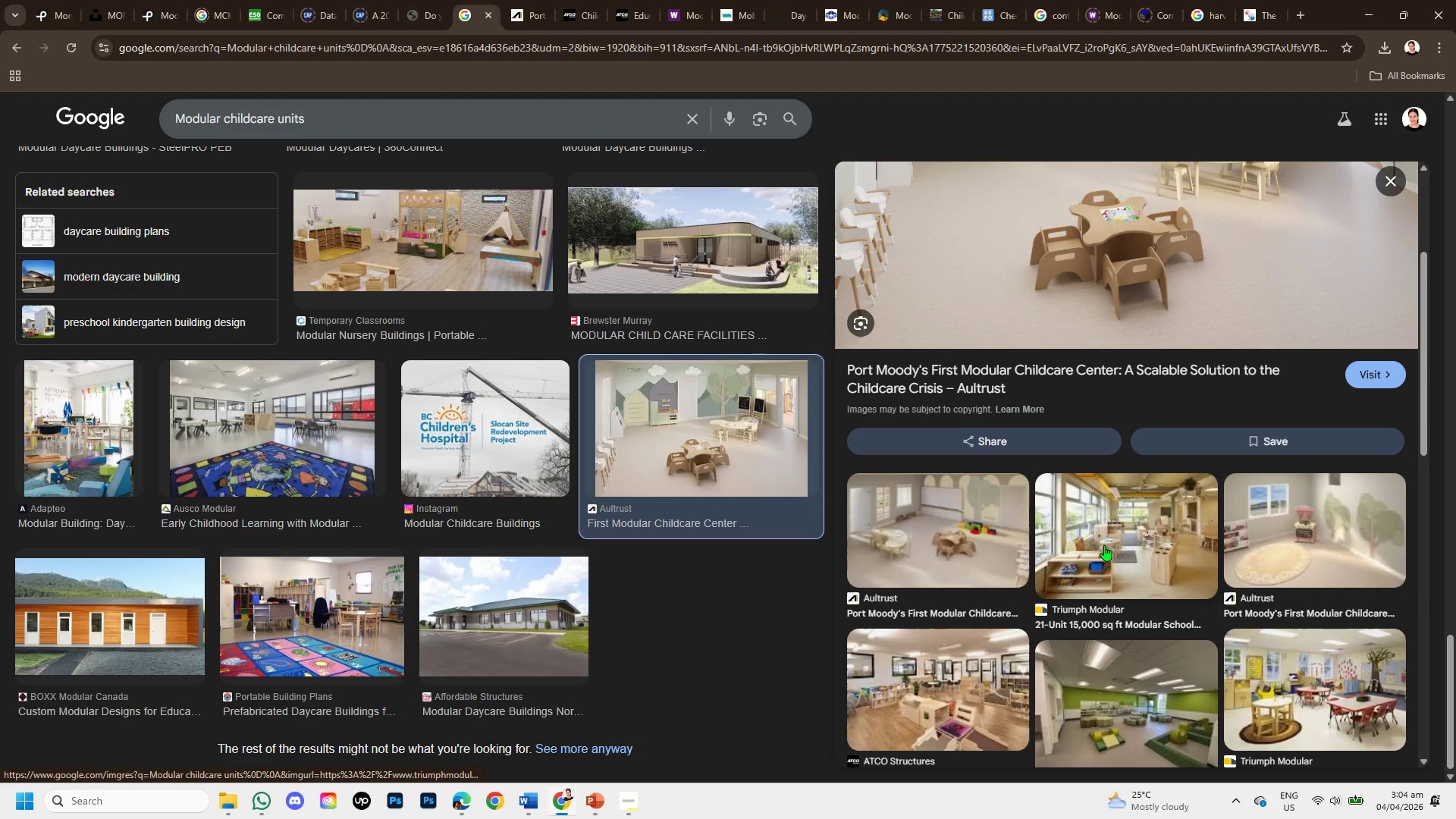 
scroll: coordinate [1106, 545], scroll_direction: up, amount: 1.0
 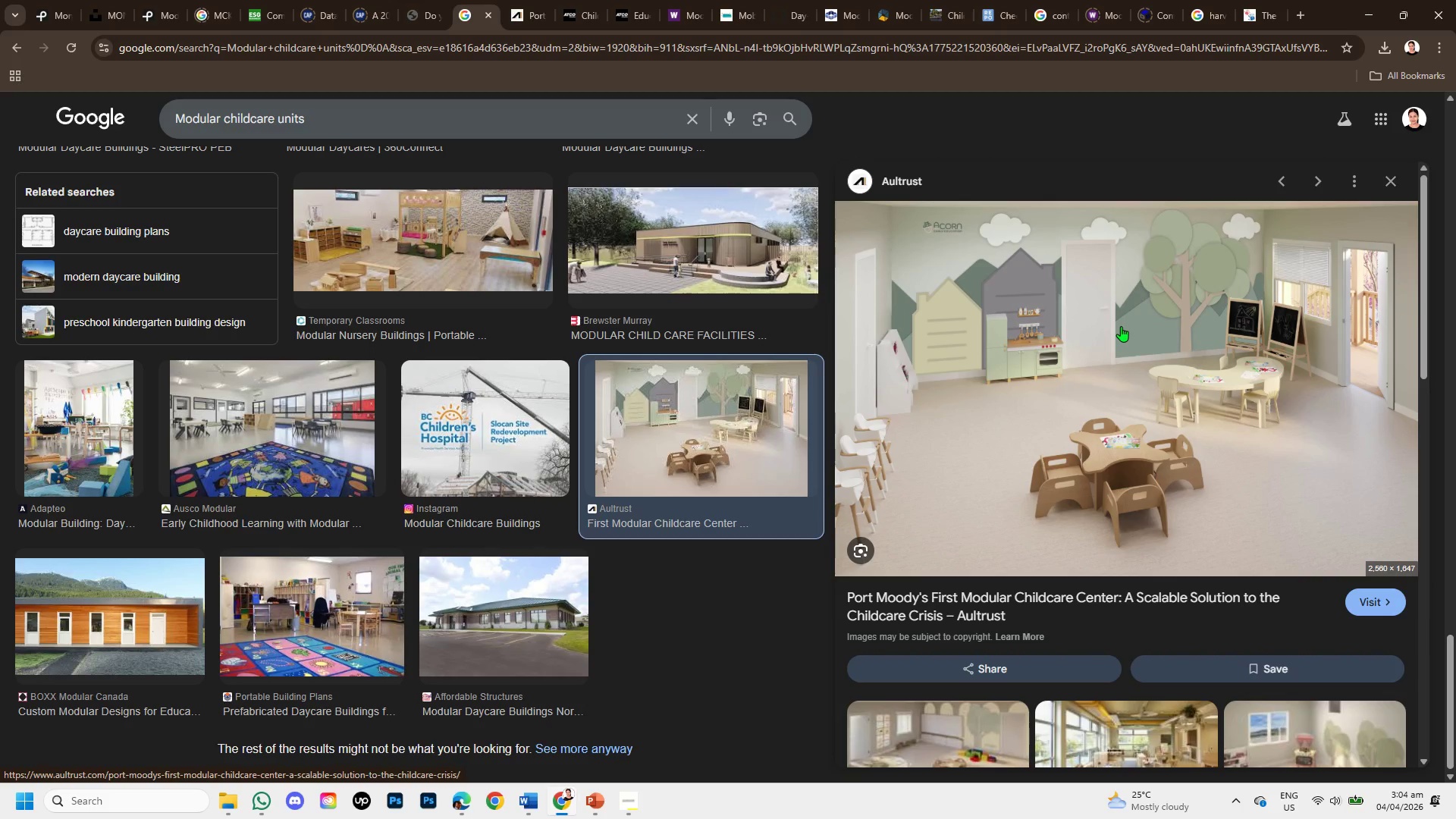 
right_click([1121, 326])
 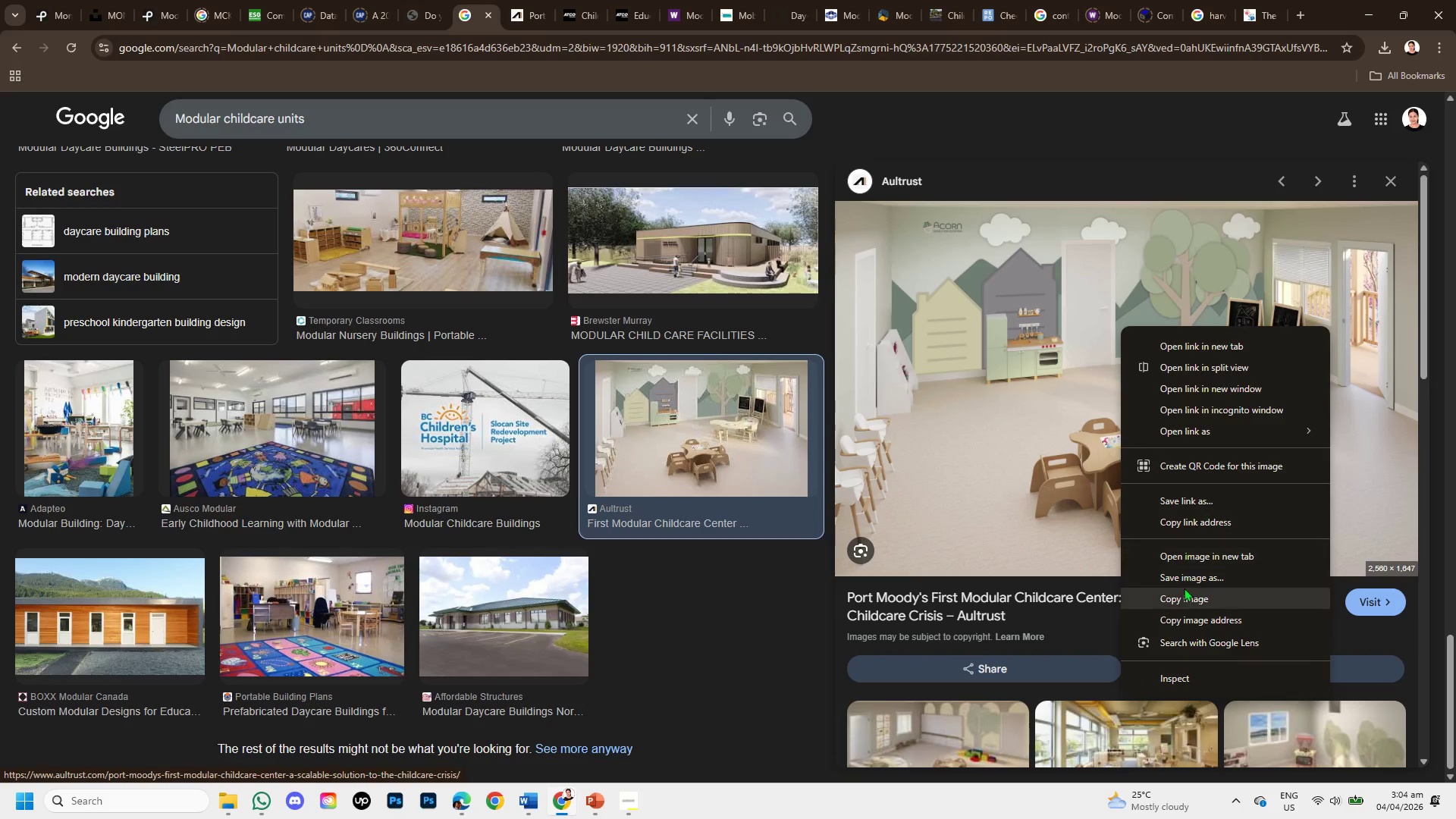 
left_click([1184, 599])
 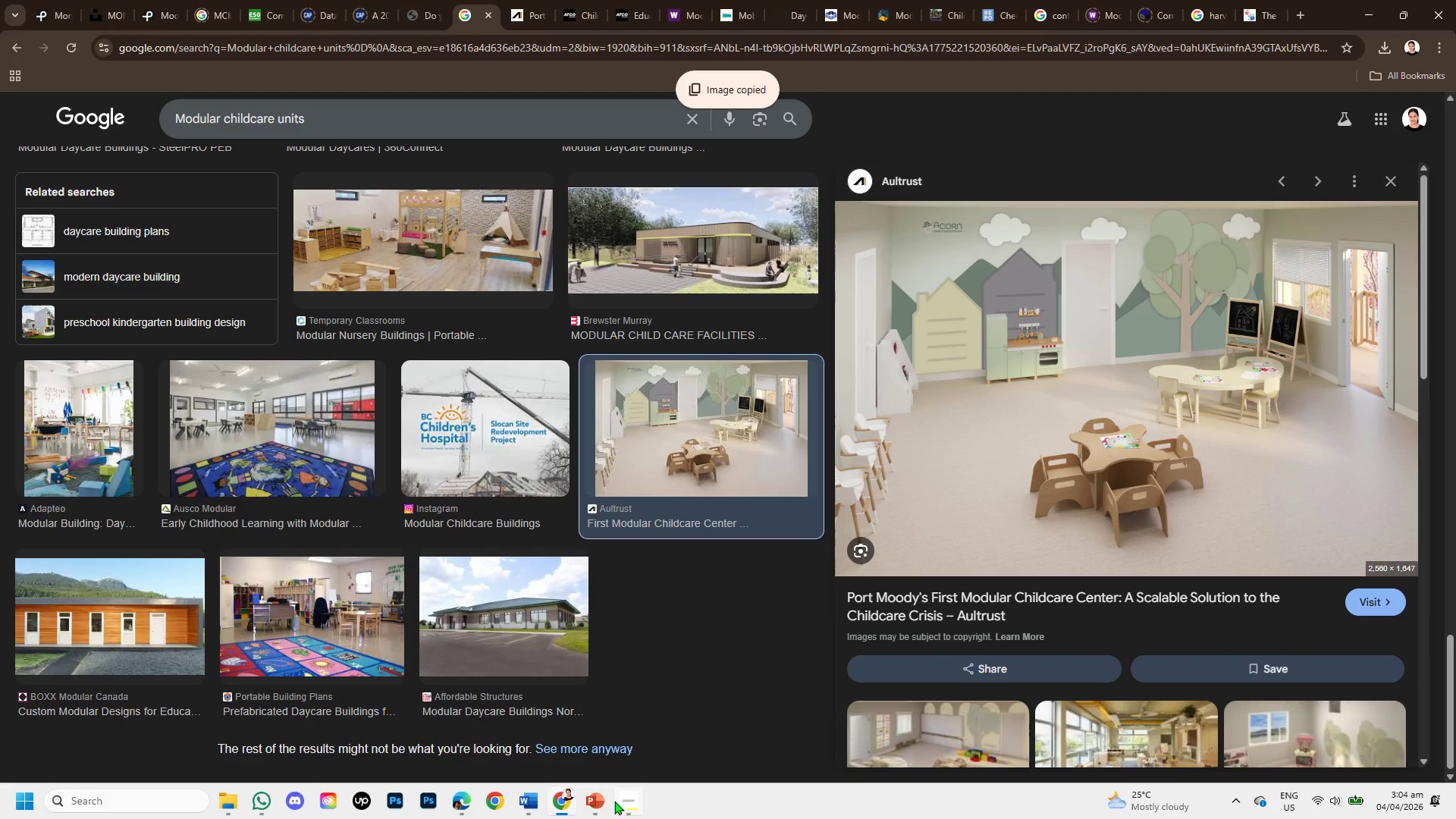 
left_click([596, 801])
 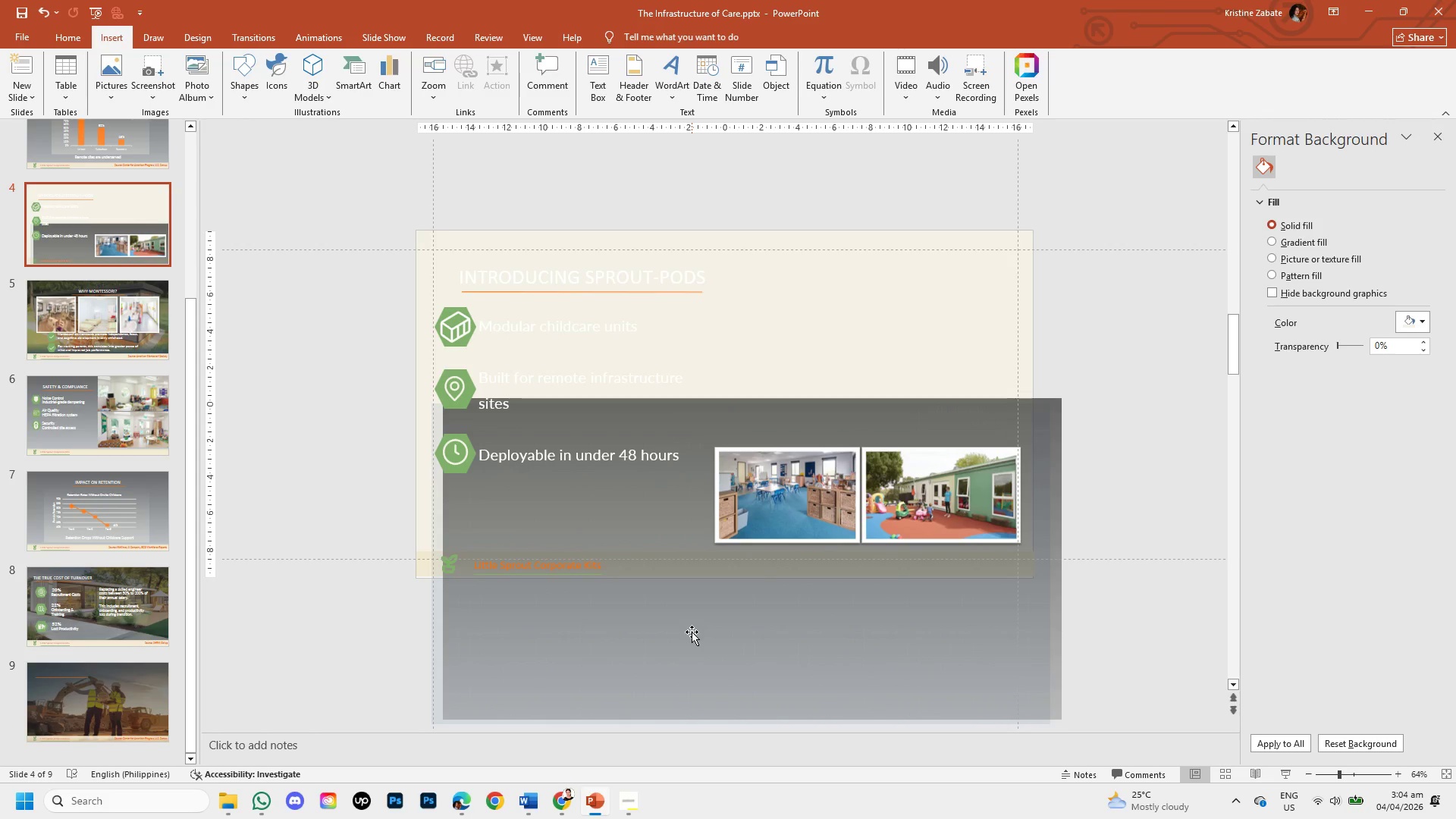 
key(Control+V)
 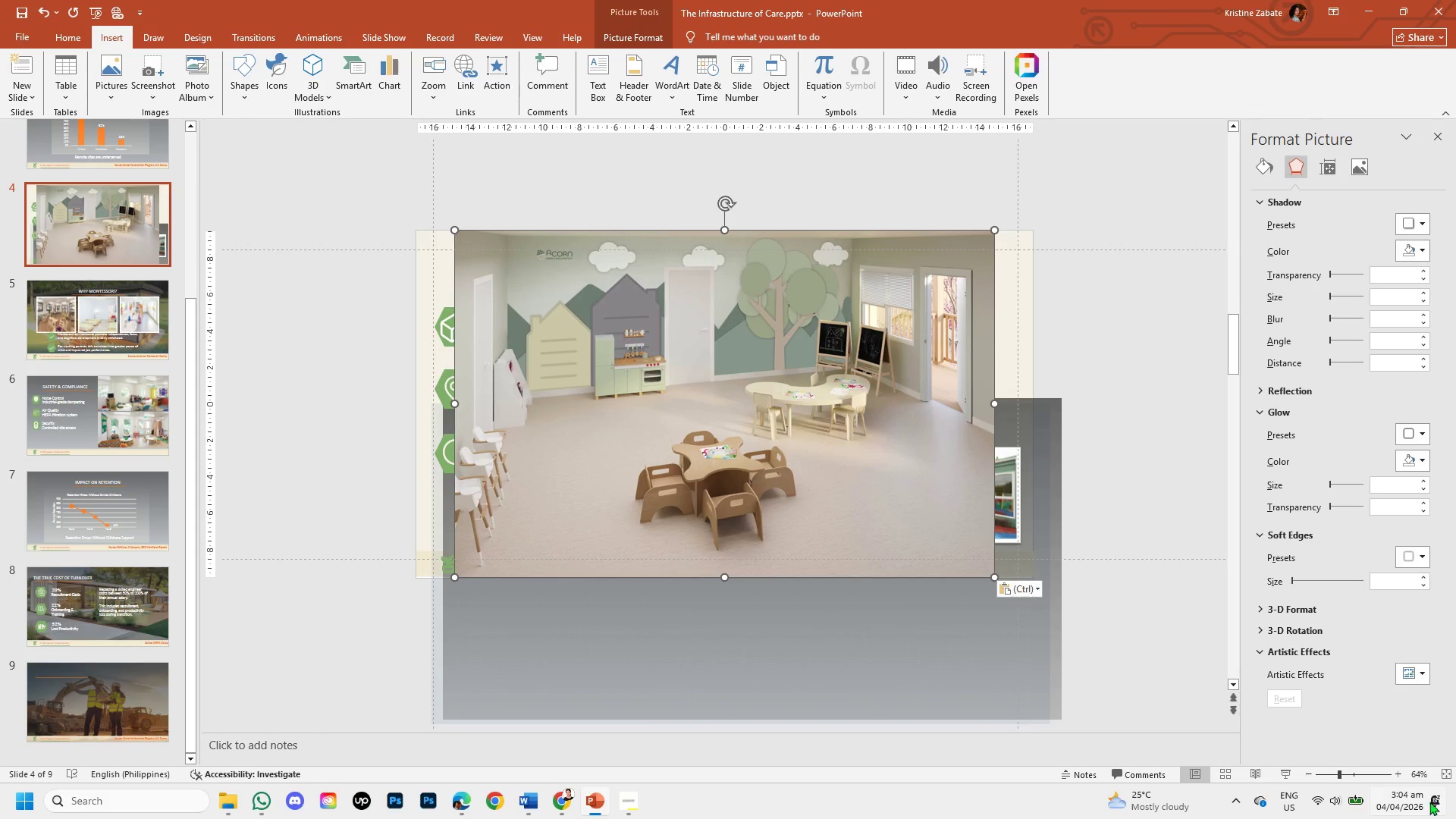 
left_click([1367, 776])
 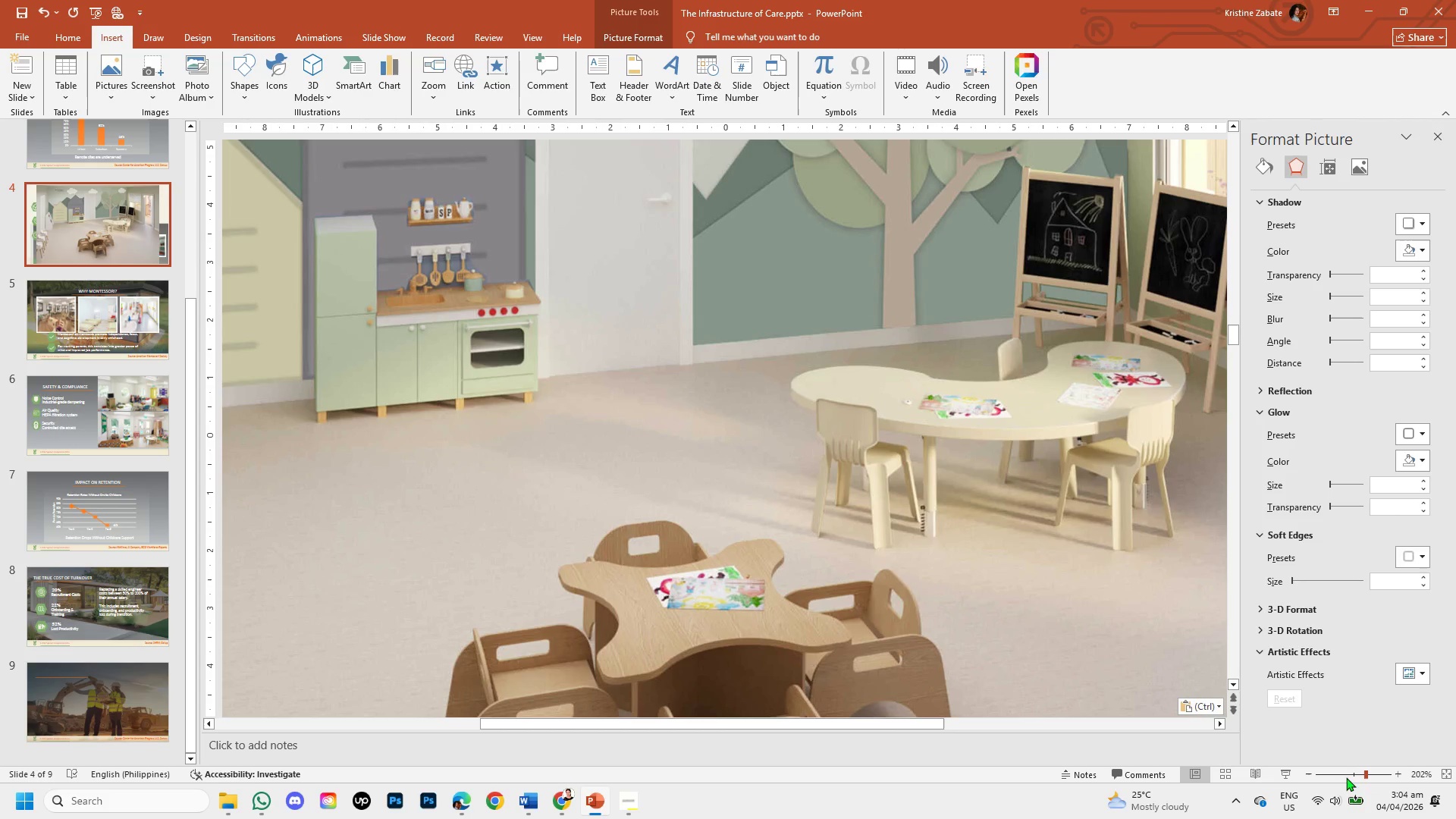 
left_click([1337, 768])
 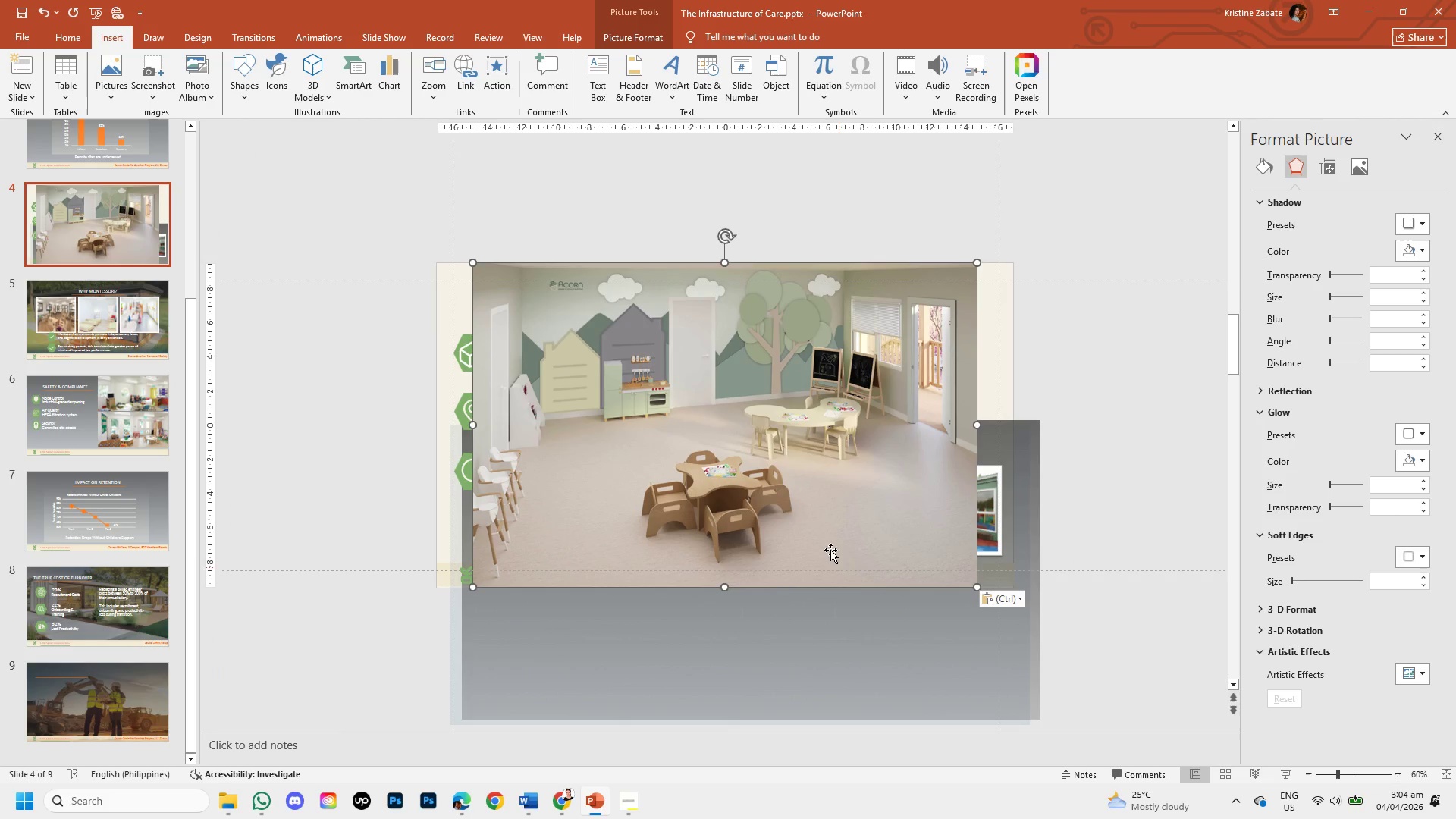 
left_click([816, 517])
 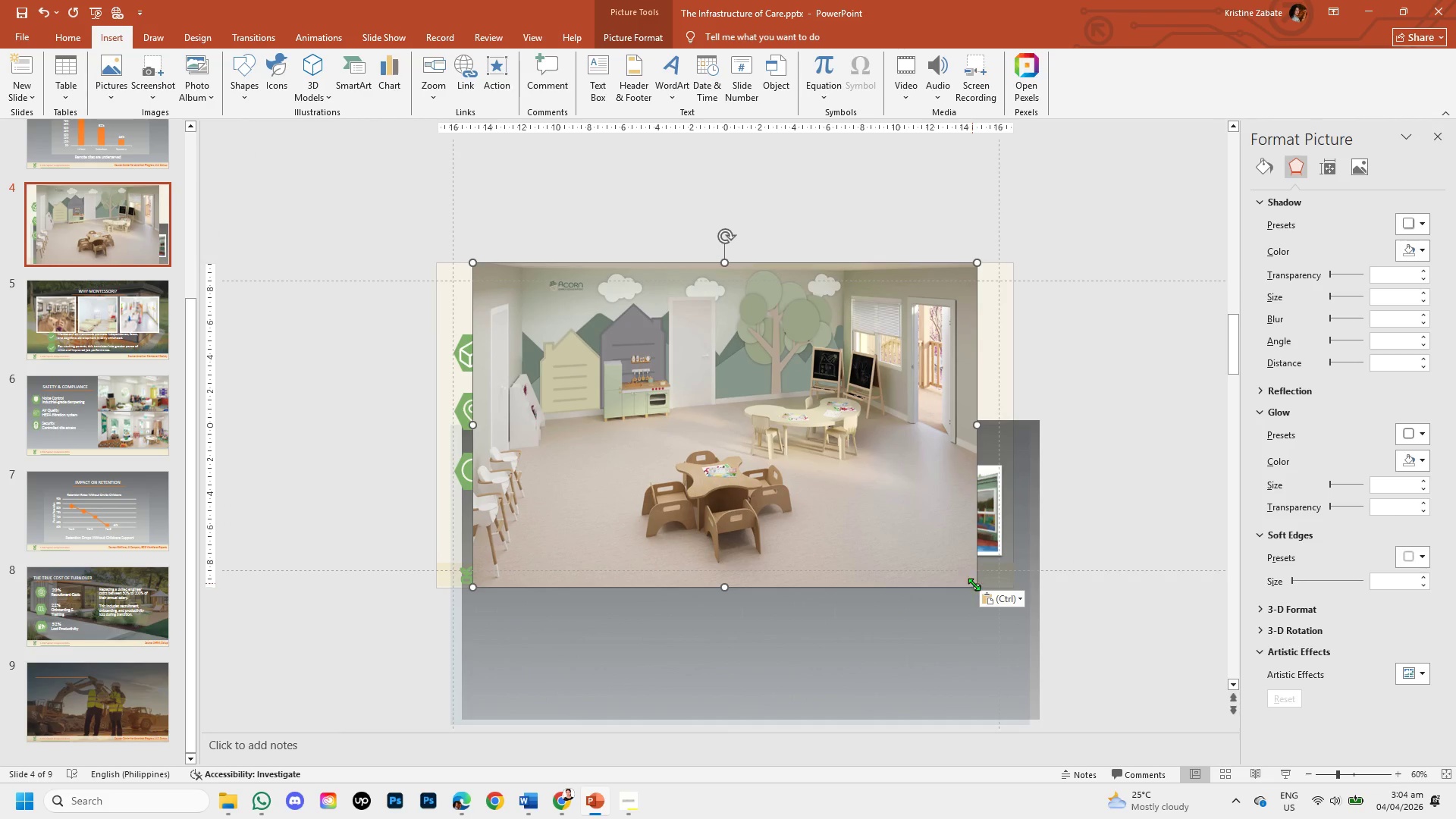 
left_click_drag(start_coordinate=[977, 588], to_coordinate=[706, 358])
 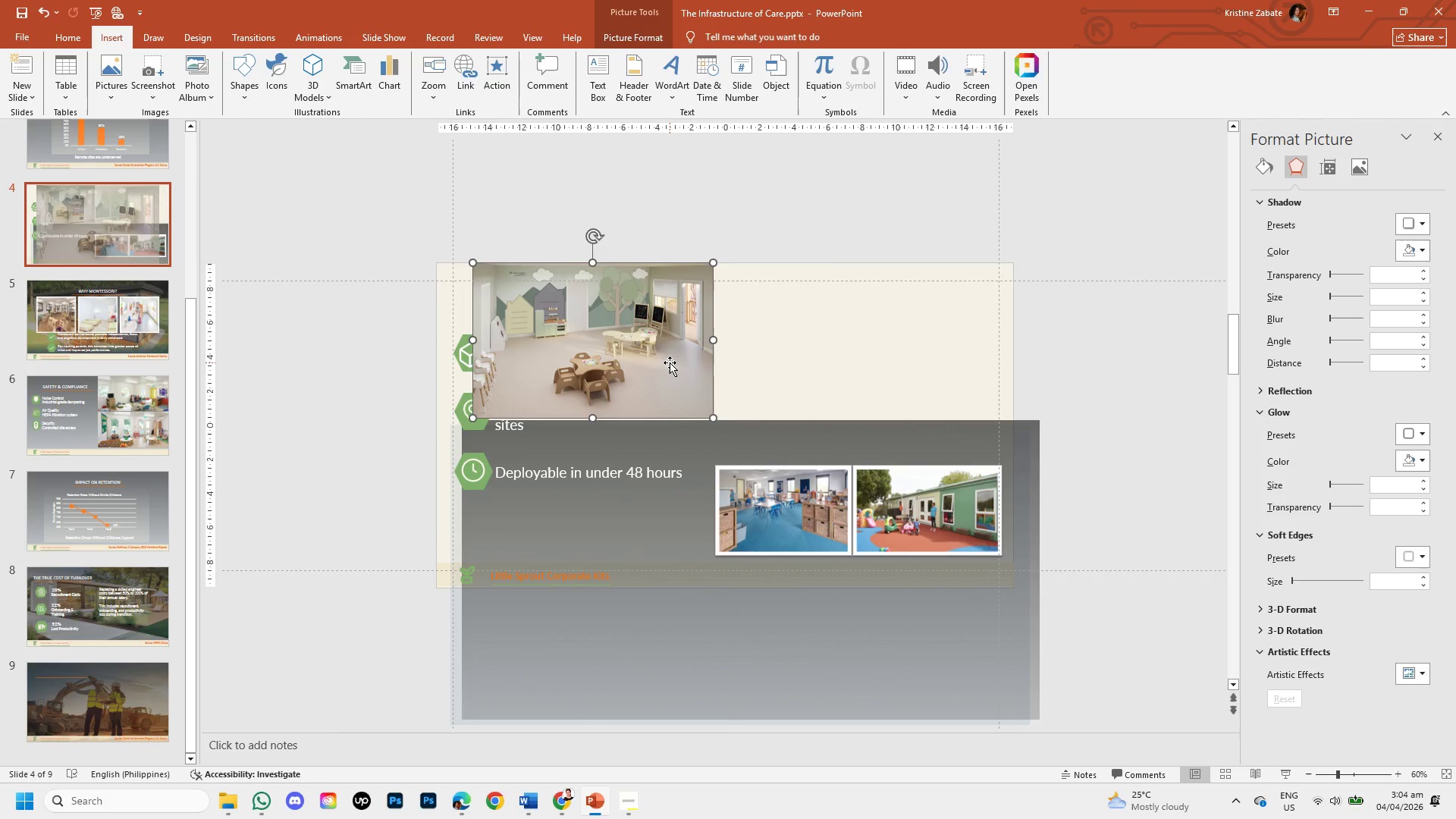 
left_click_drag(start_coordinate=[670, 362], to_coordinate=[928, 370])
 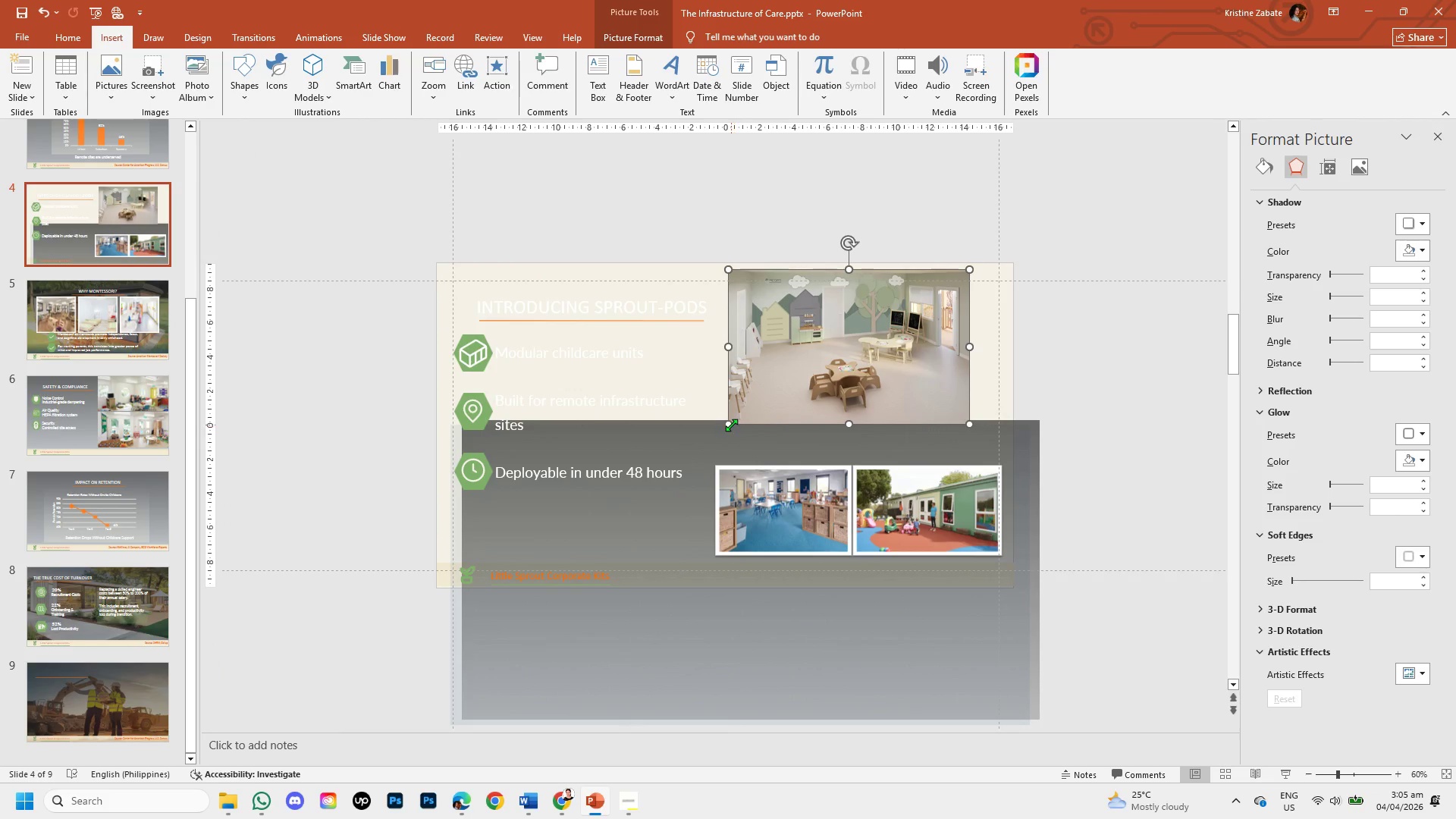 
left_click_drag(start_coordinate=[729, 424], to_coordinate=[811, 373])
 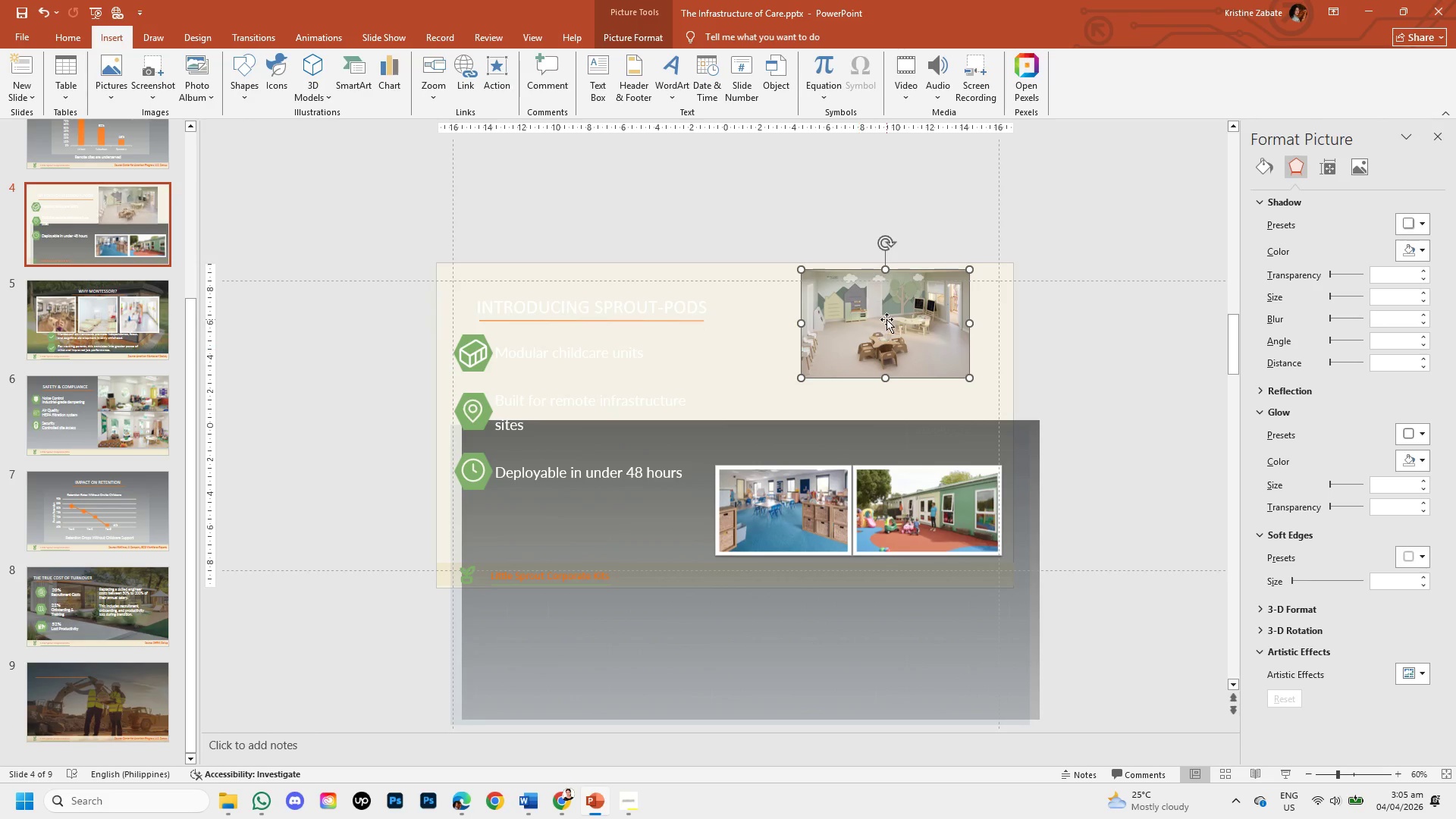 
left_click_drag(start_coordinate=[886, 319], to_coordinate=[941, 513])
 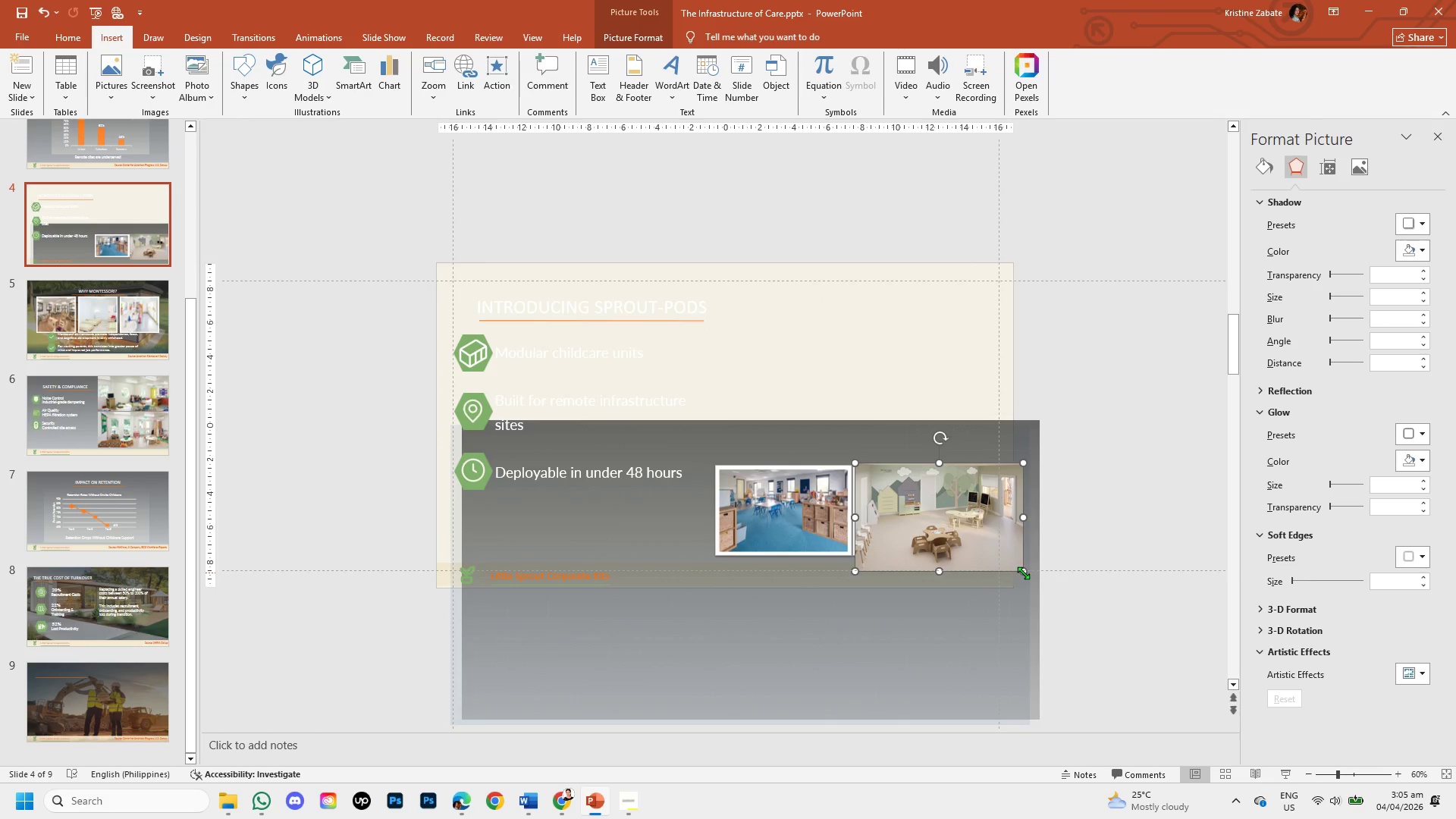 
left_click_drag(start_coordinate=[1023, 573], to_coordinate=[1003, 552])
 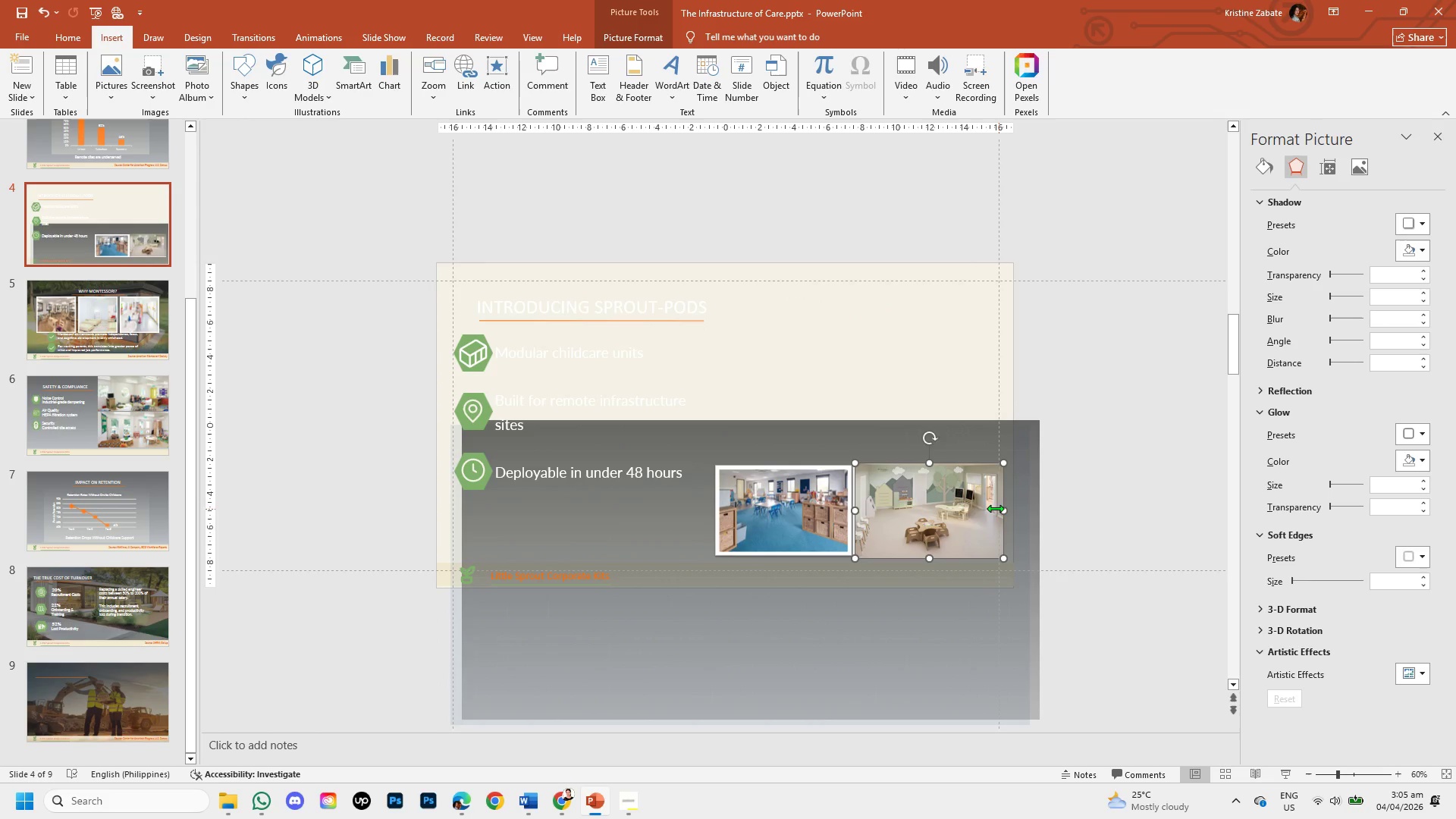 
left_click_drag(start_coordinate=[965, 505], to_coordinate=[948, 359])
 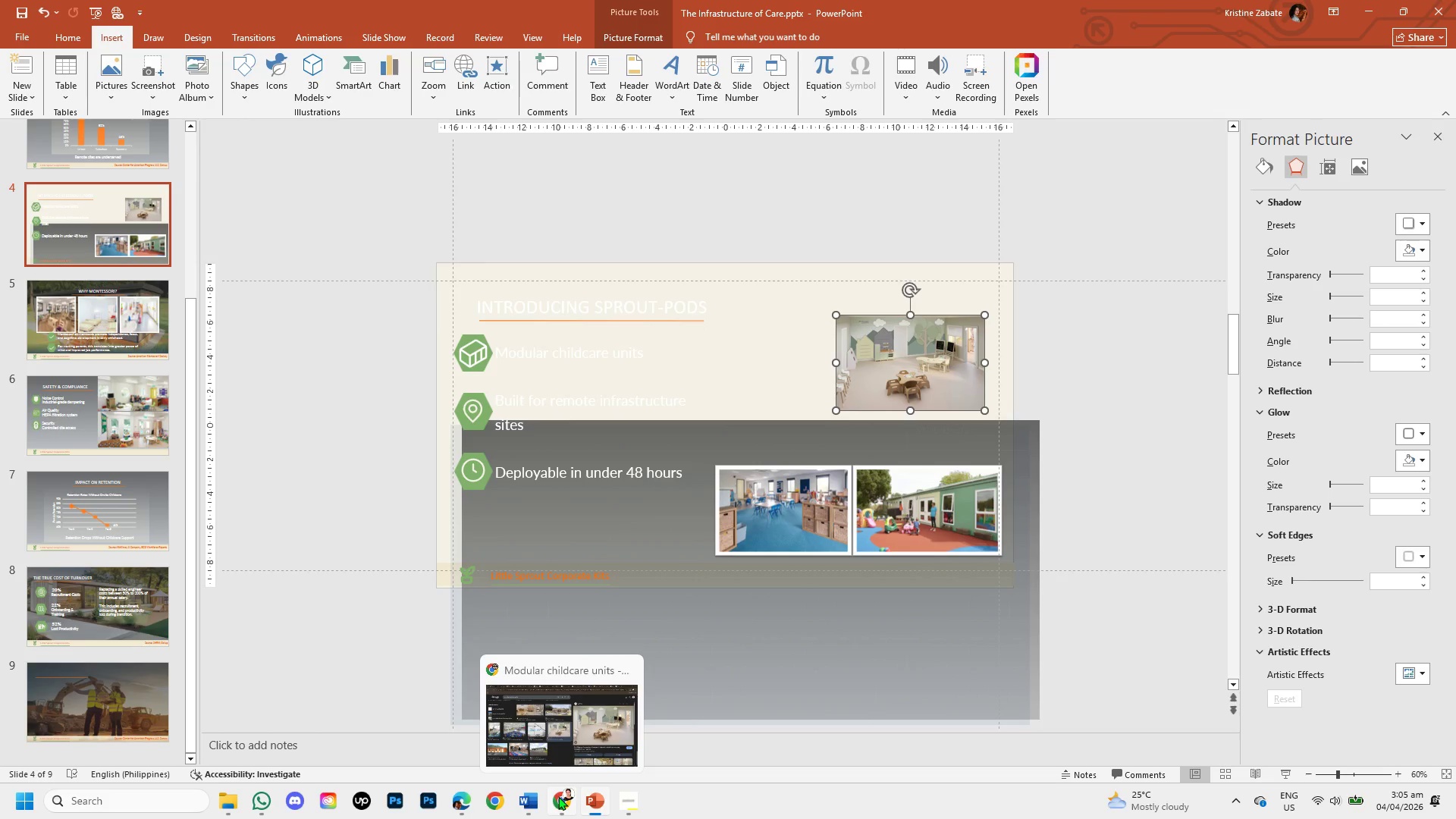 
left_click([558, 796])
 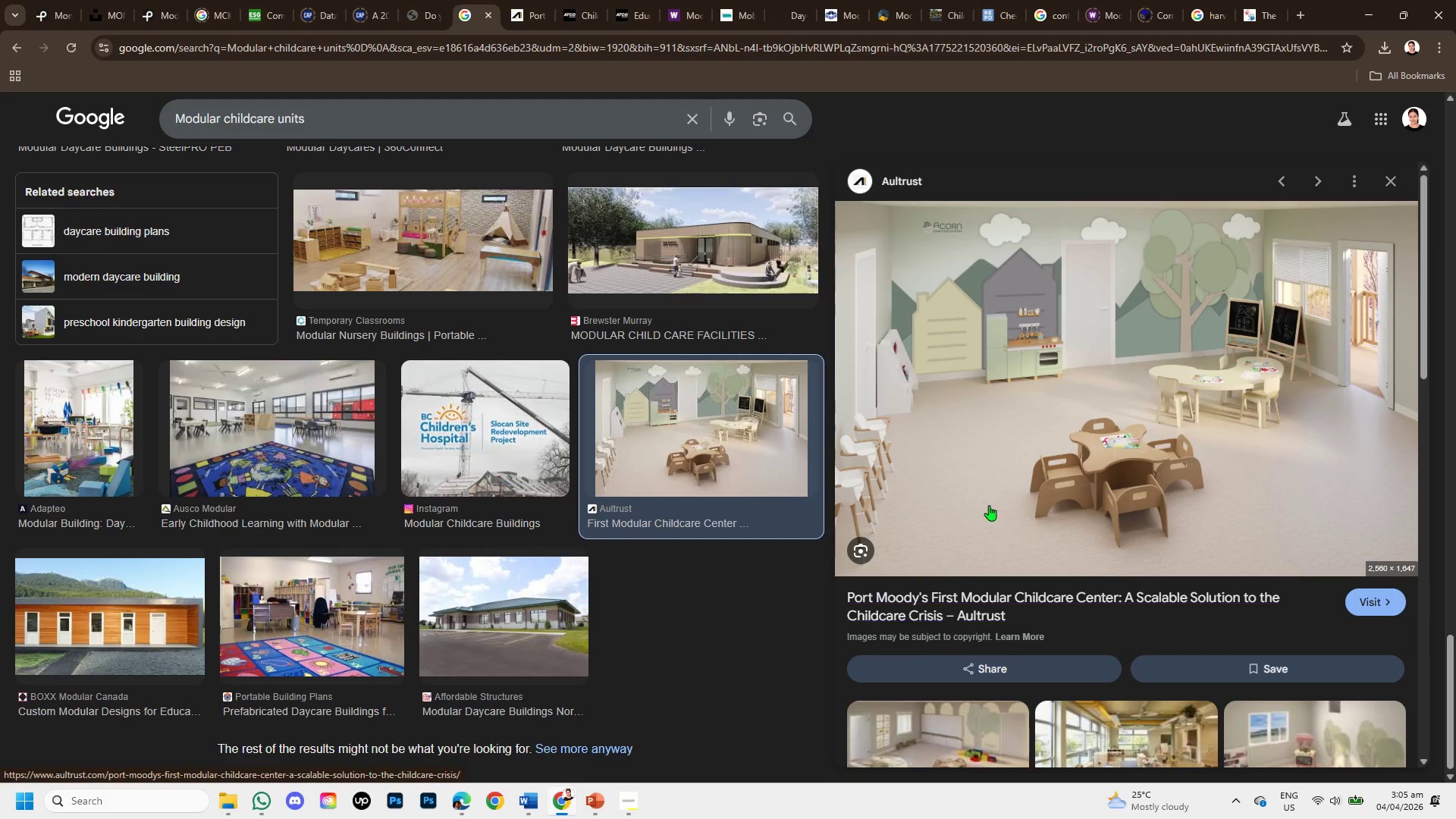 
scroll: coordinate [1097, 456], scroll_direction: down, amount: 1.0
 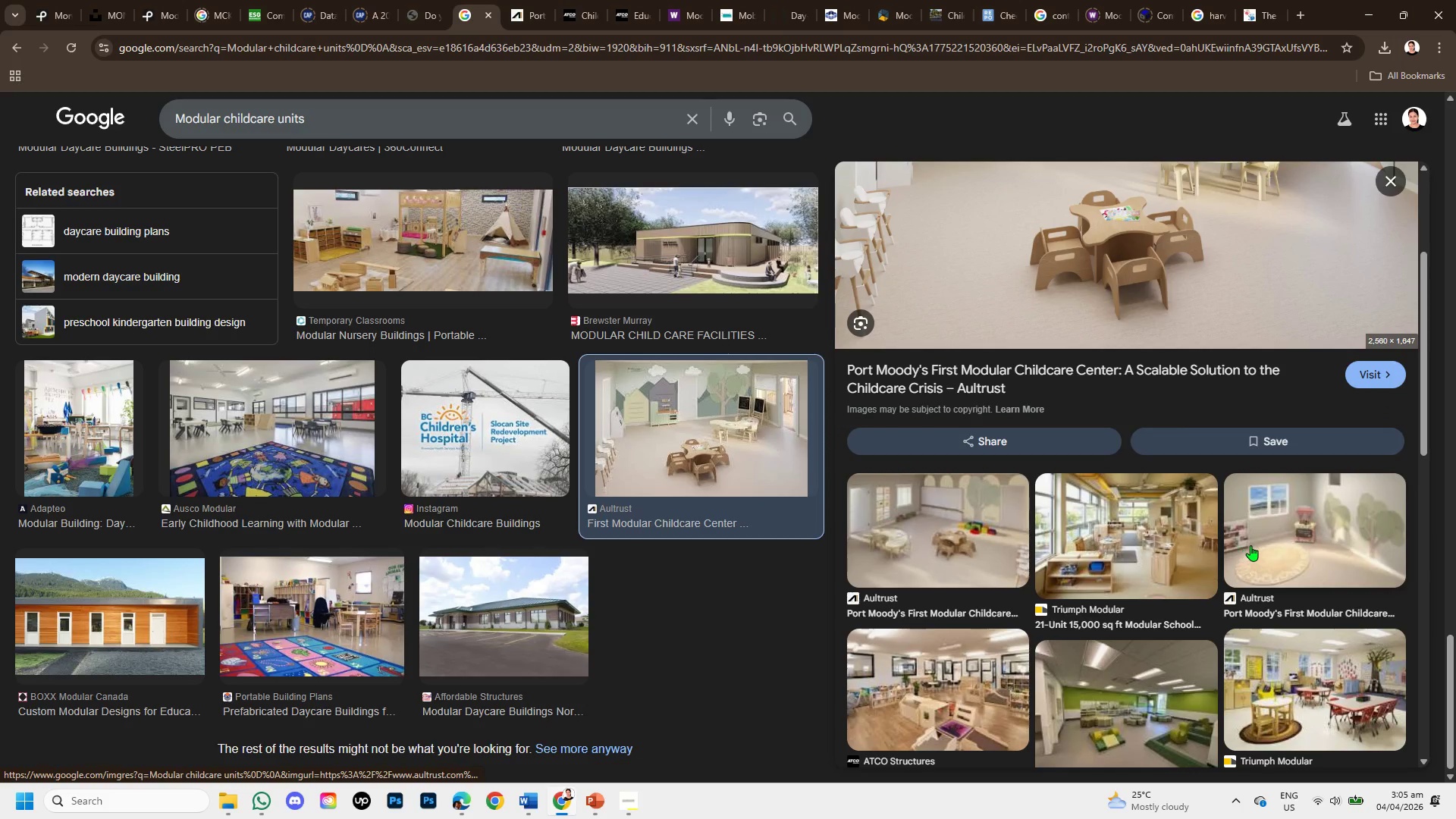 
left_click([1250, 545])
 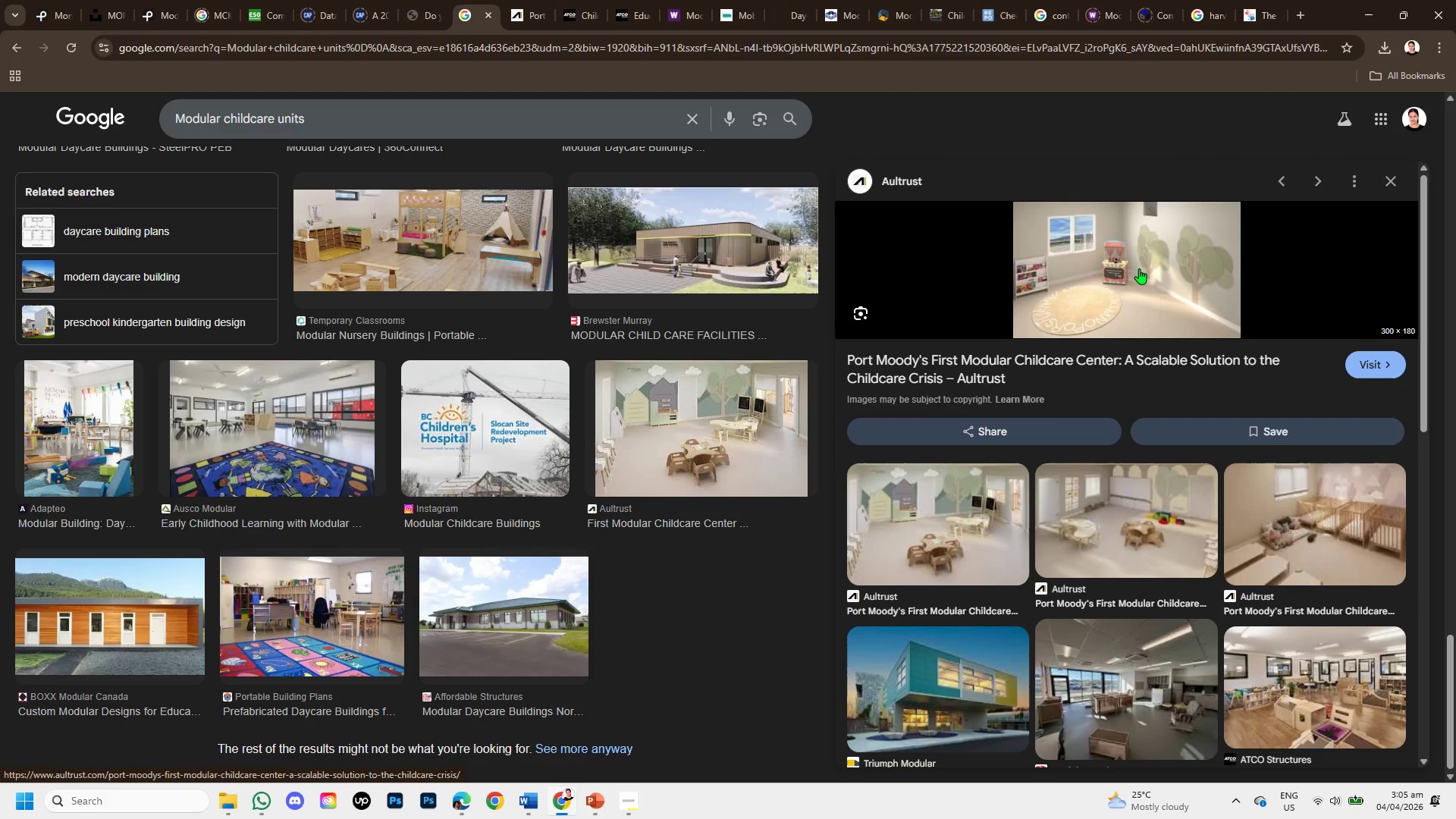 
right_click([1139, 268])
 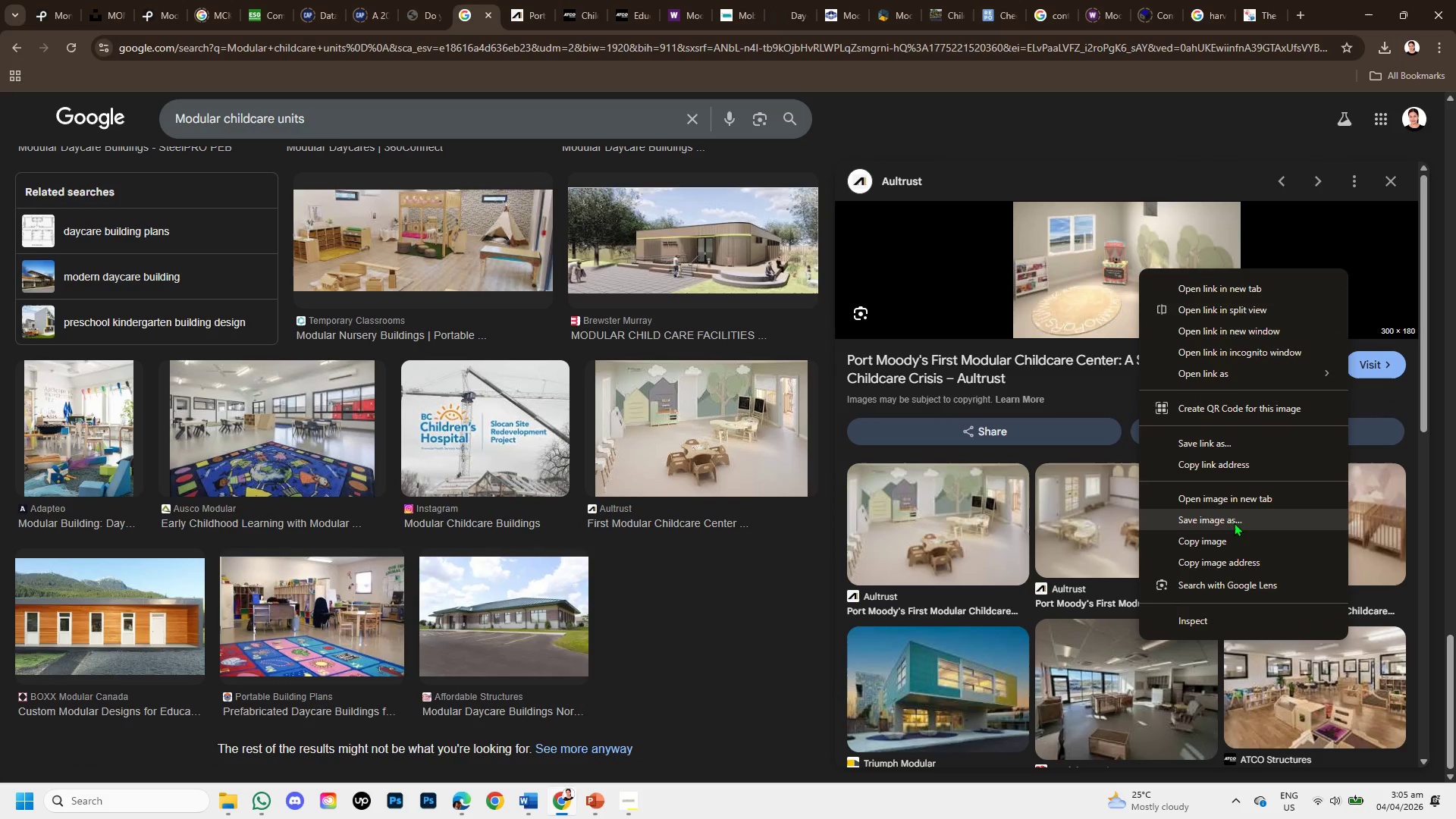 
left_click([1234, 535])
 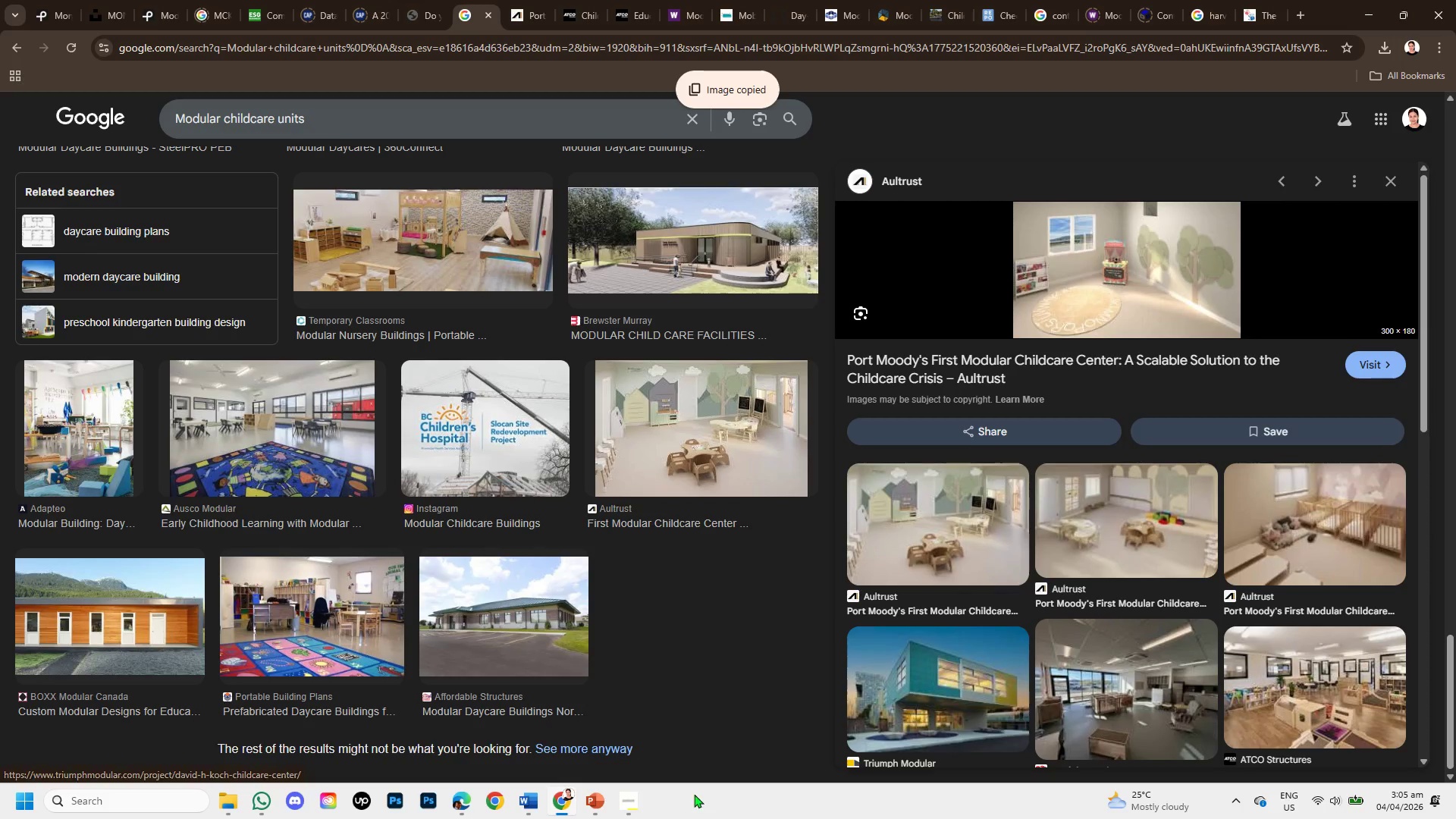 
mouse_move([629, 792])
 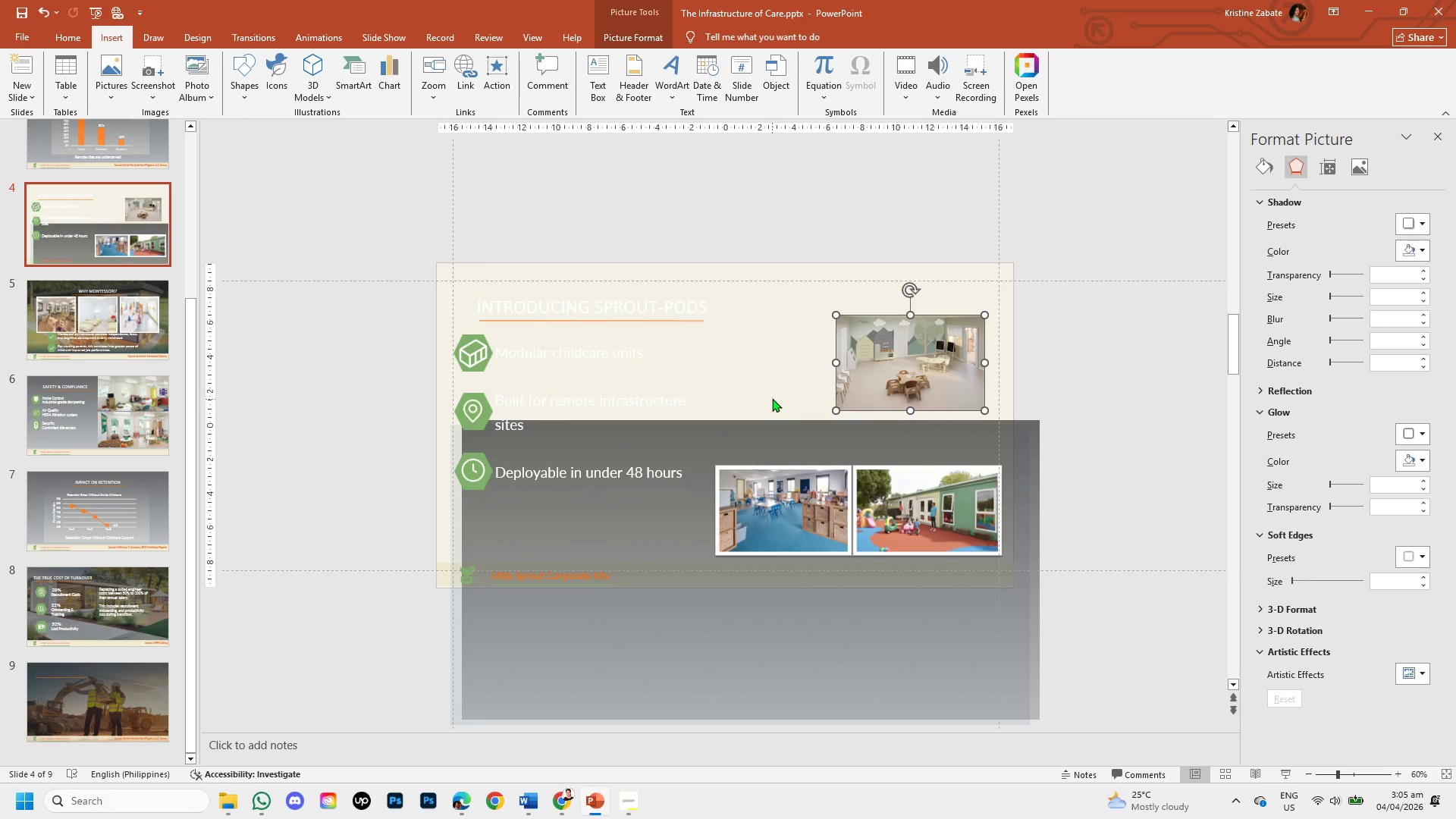 
left_click_drag(start_coordinate=[768, 383], to_coordinate=[122, 365])
 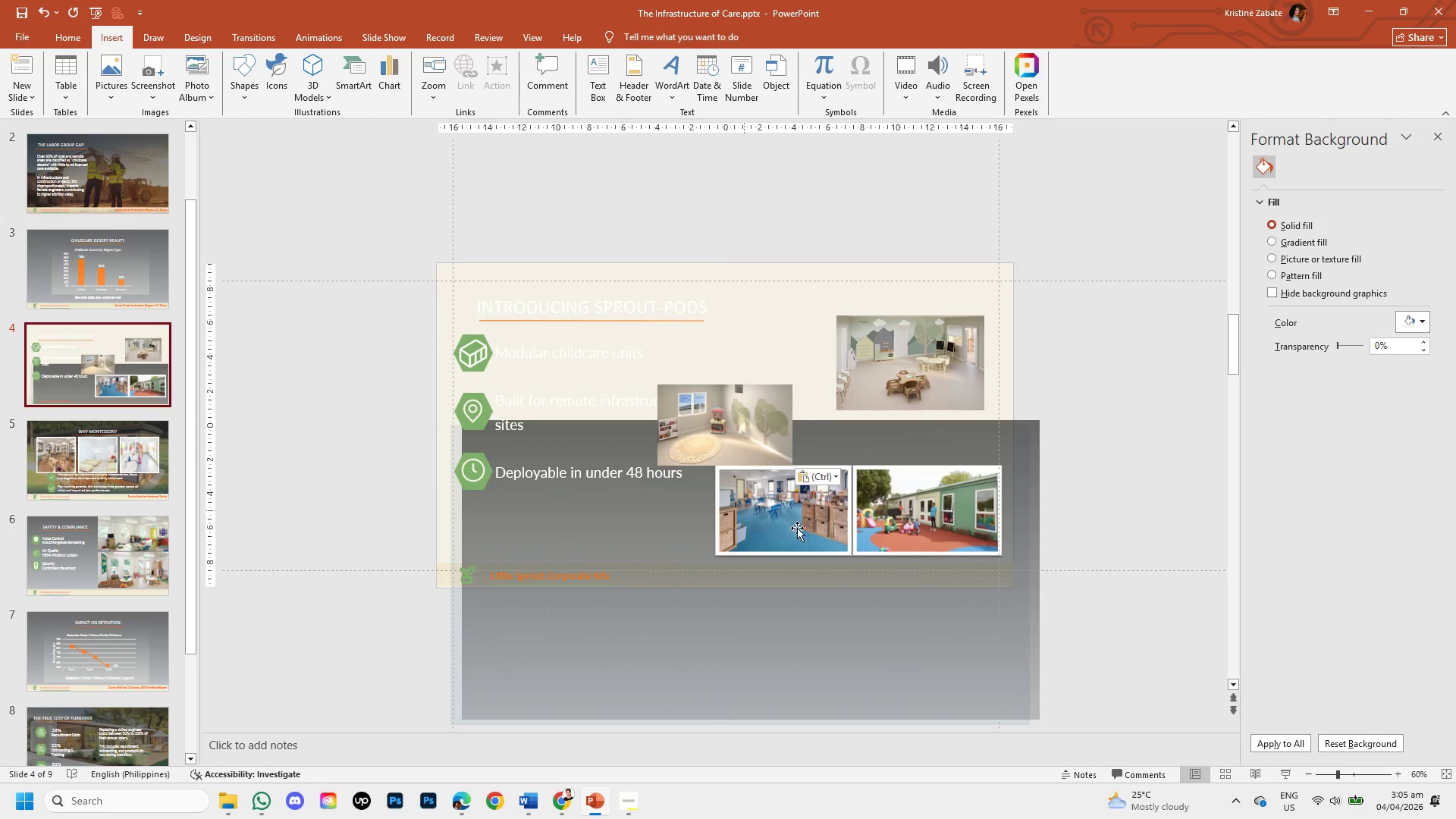 
key(Control+V)
 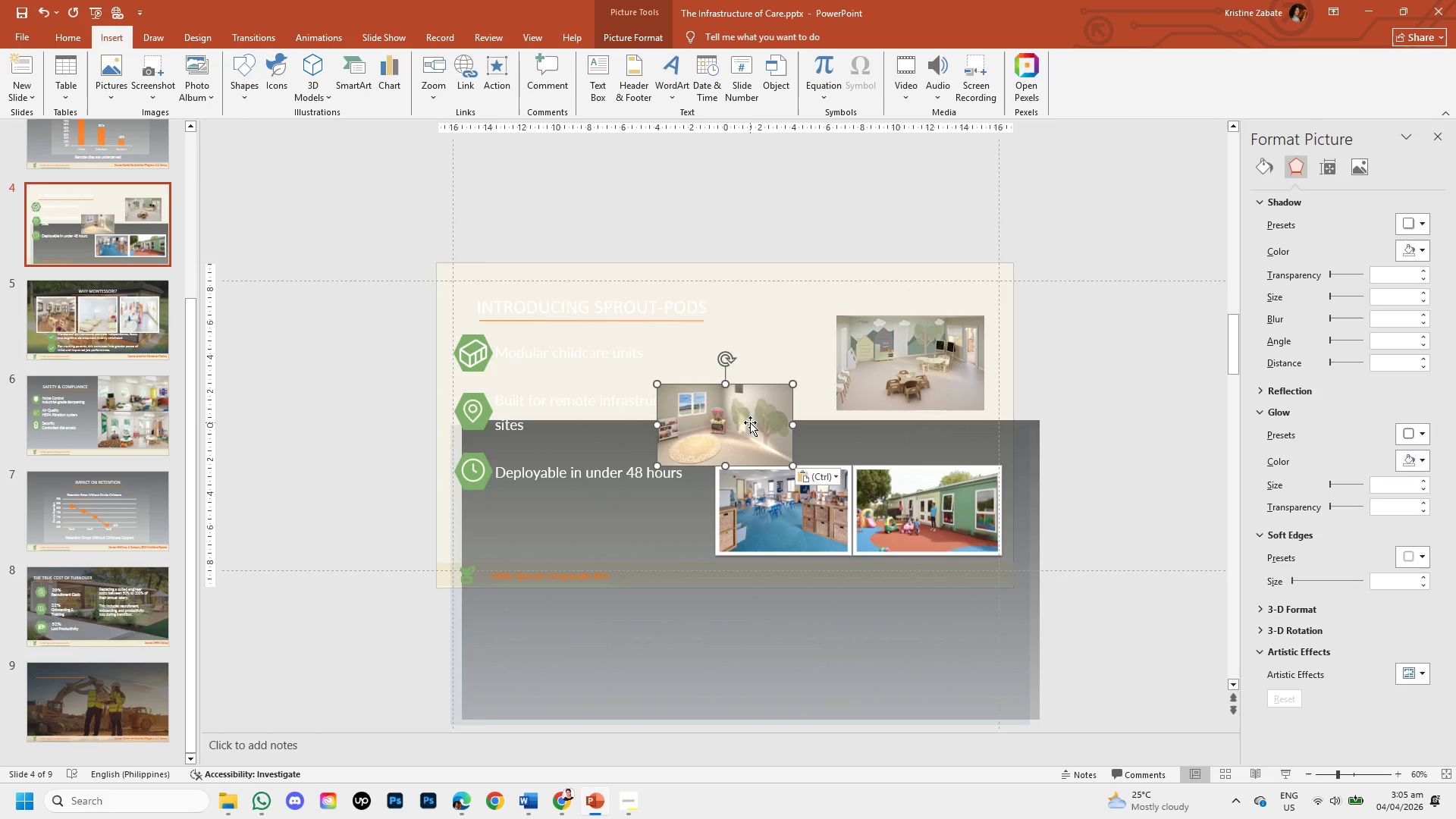 
scroll: coordinate [750, 422], scroll_direction: up, amount: 2.0
 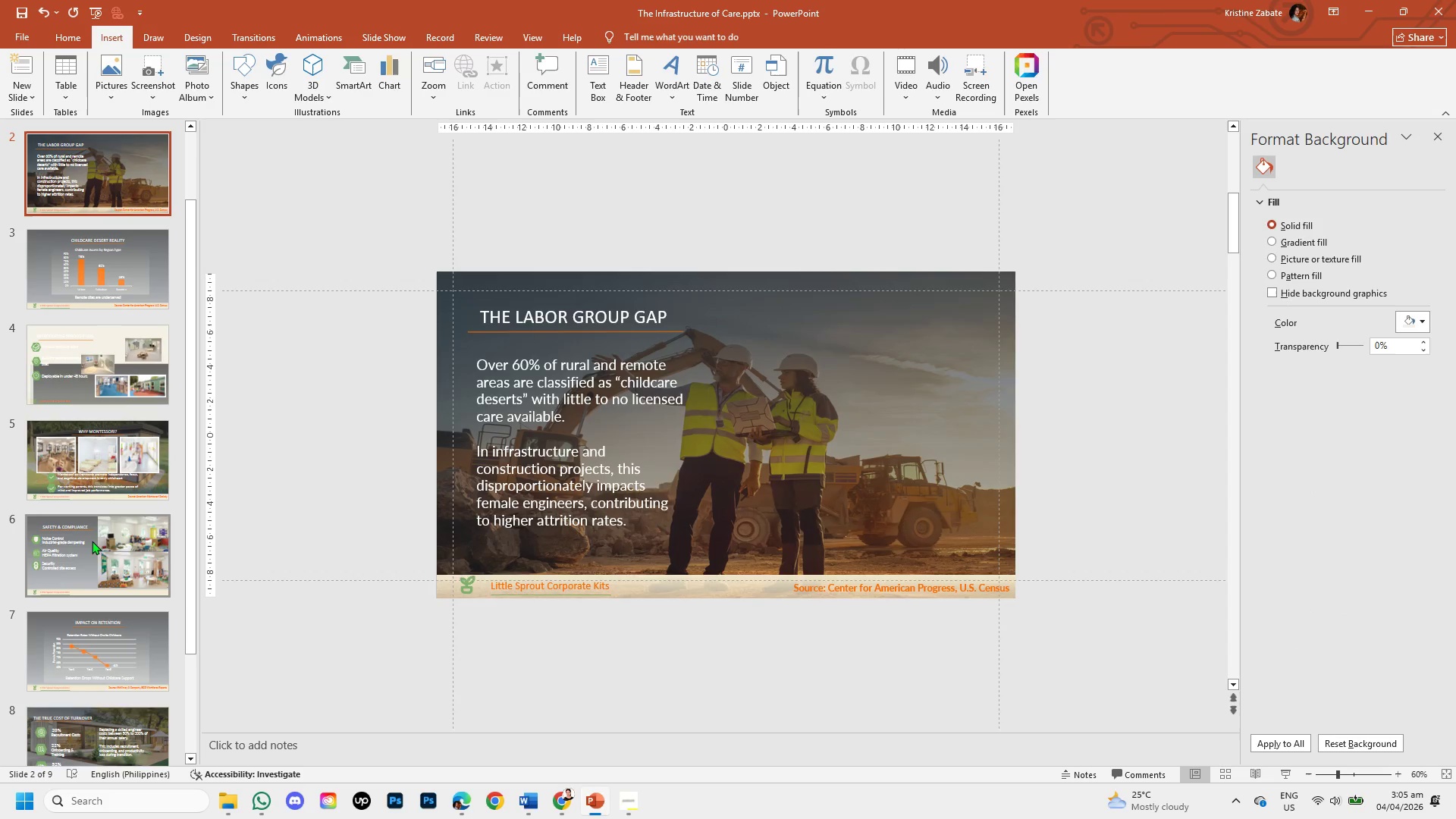 
left_click([122, 365])
 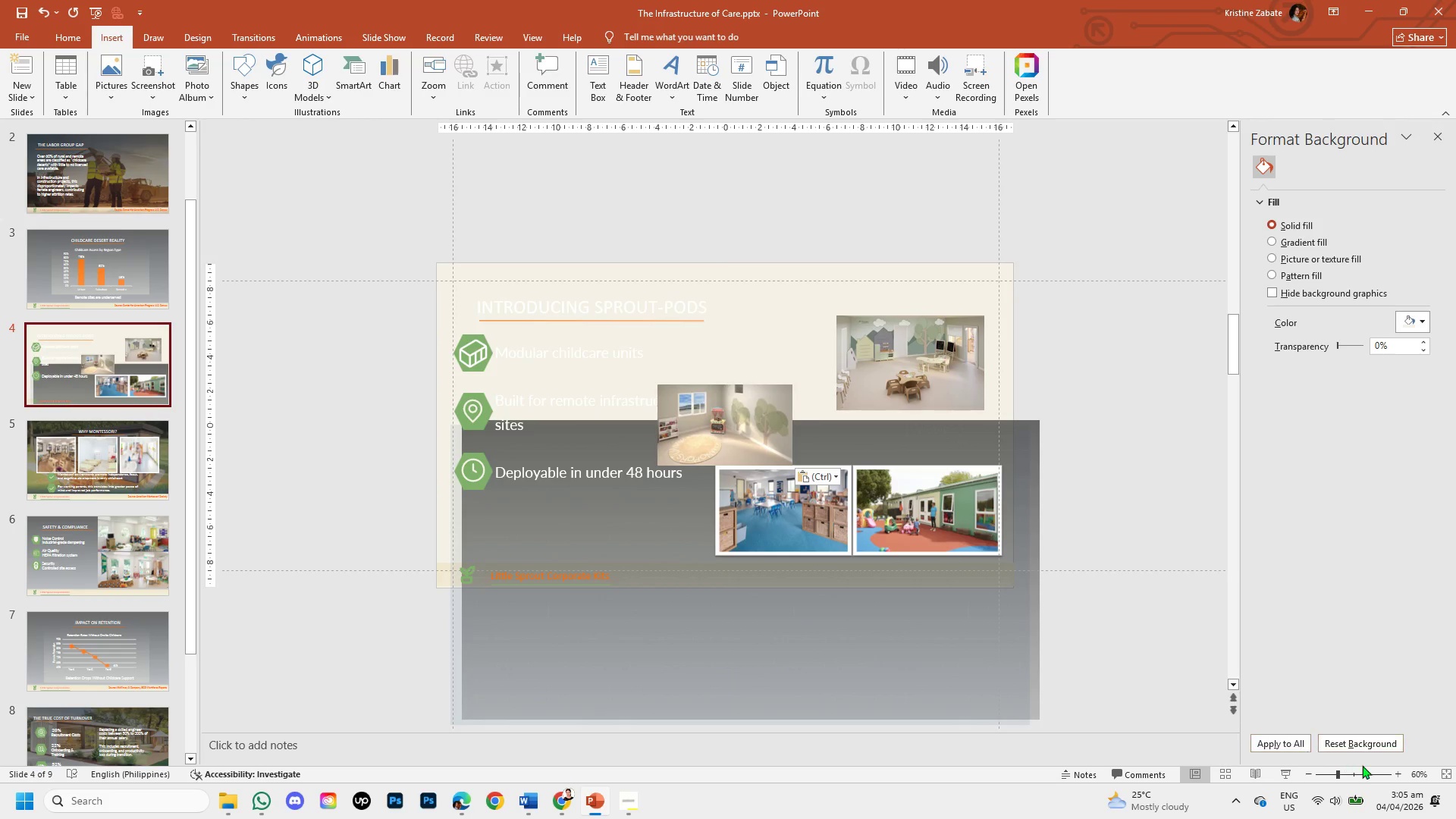 
left_click([1367, 770])
 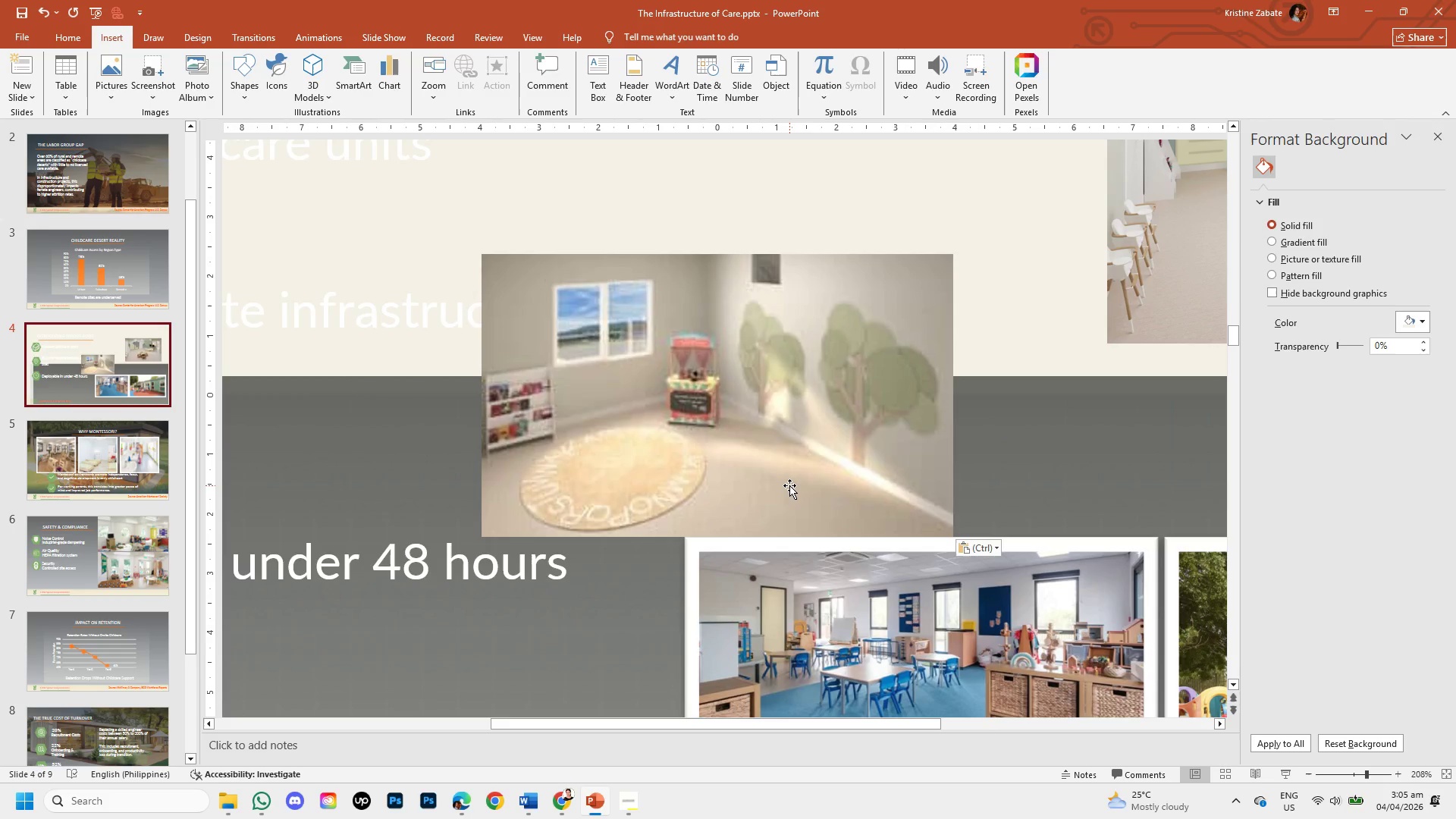 
left_click([789, 485])
 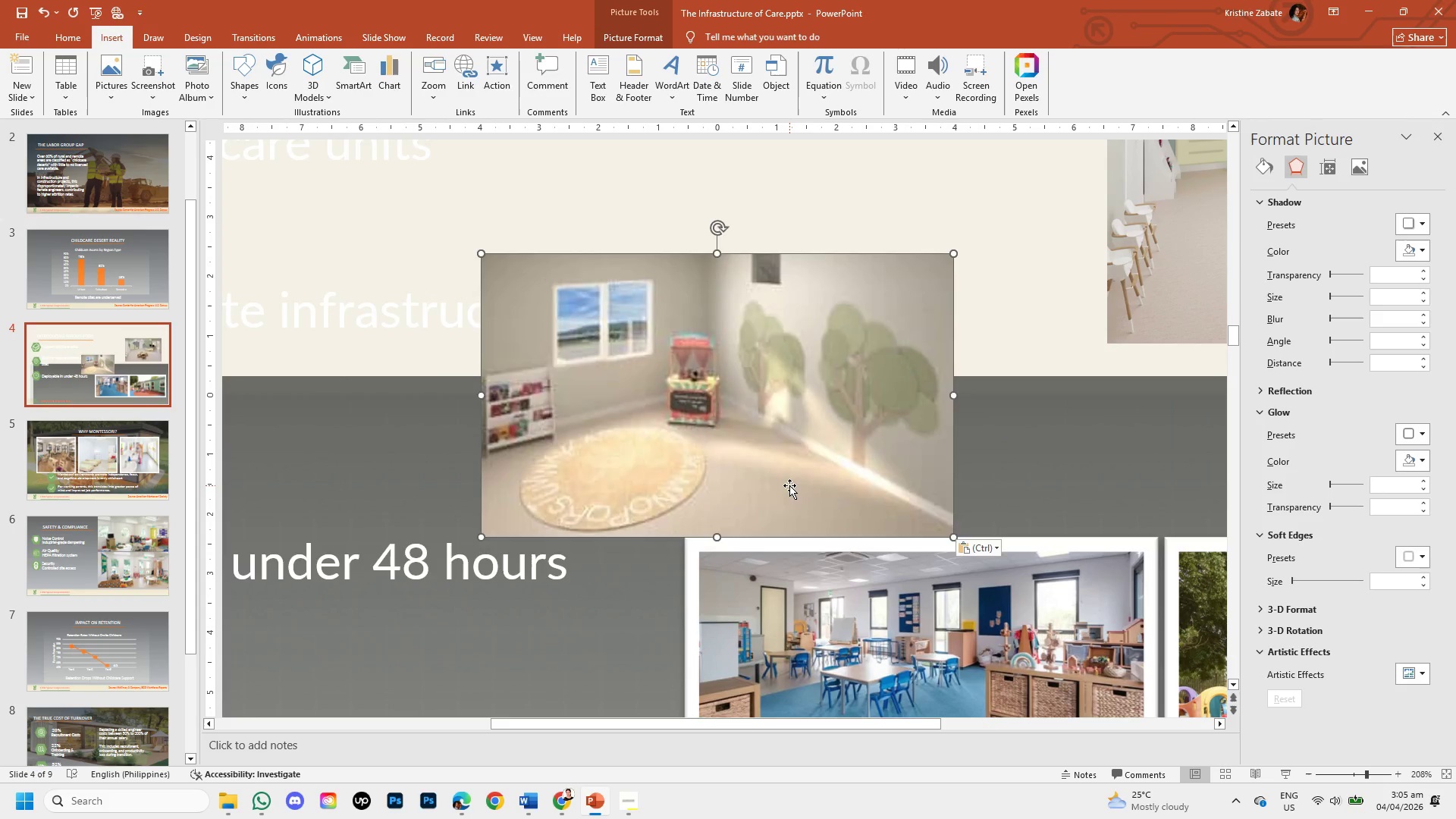 
key(Backspace)
 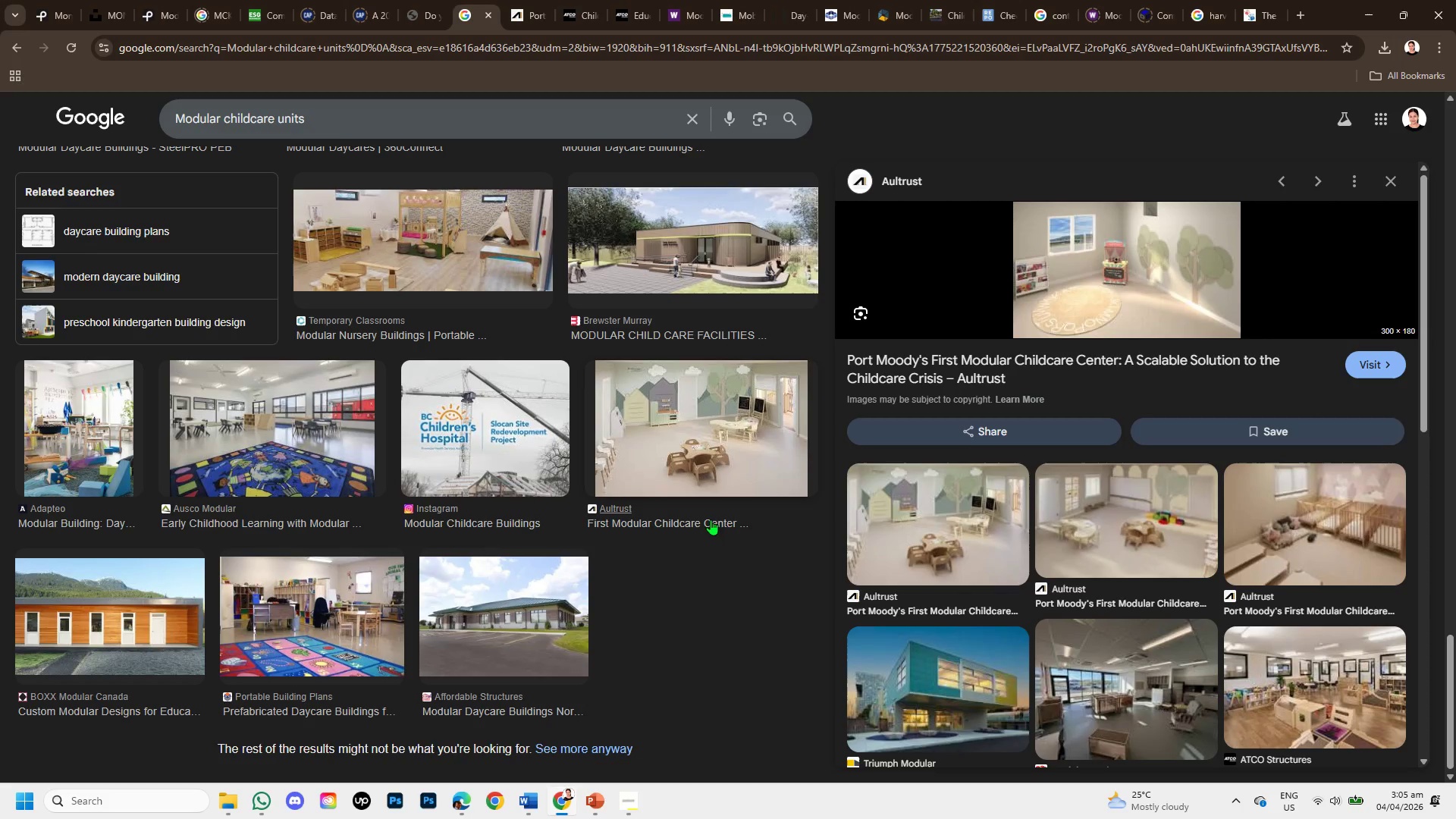 
left_click([744, 447])
 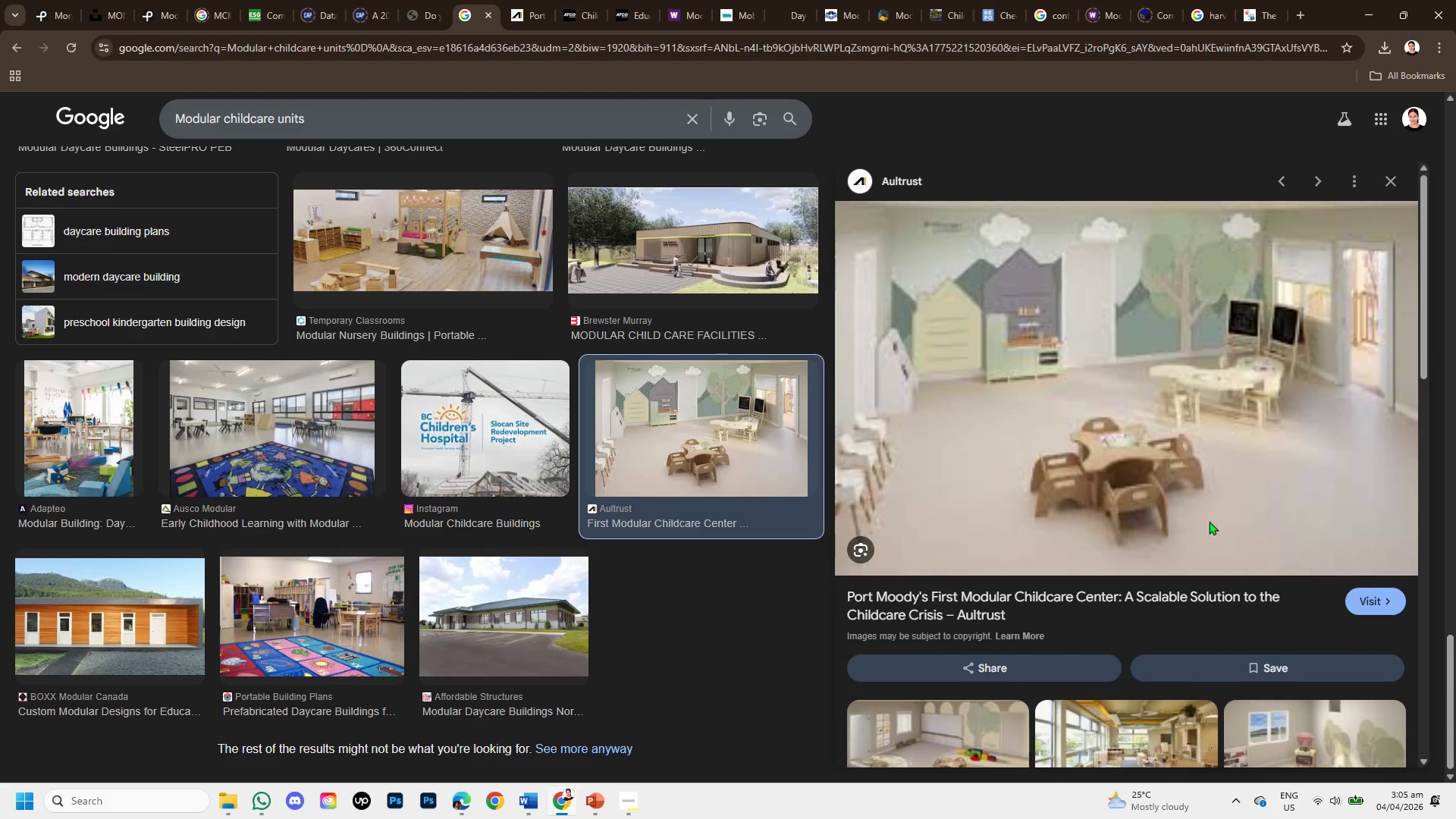 
scroll: coordinate [1194, 552], scroll_direction: down, amount: 1.0
 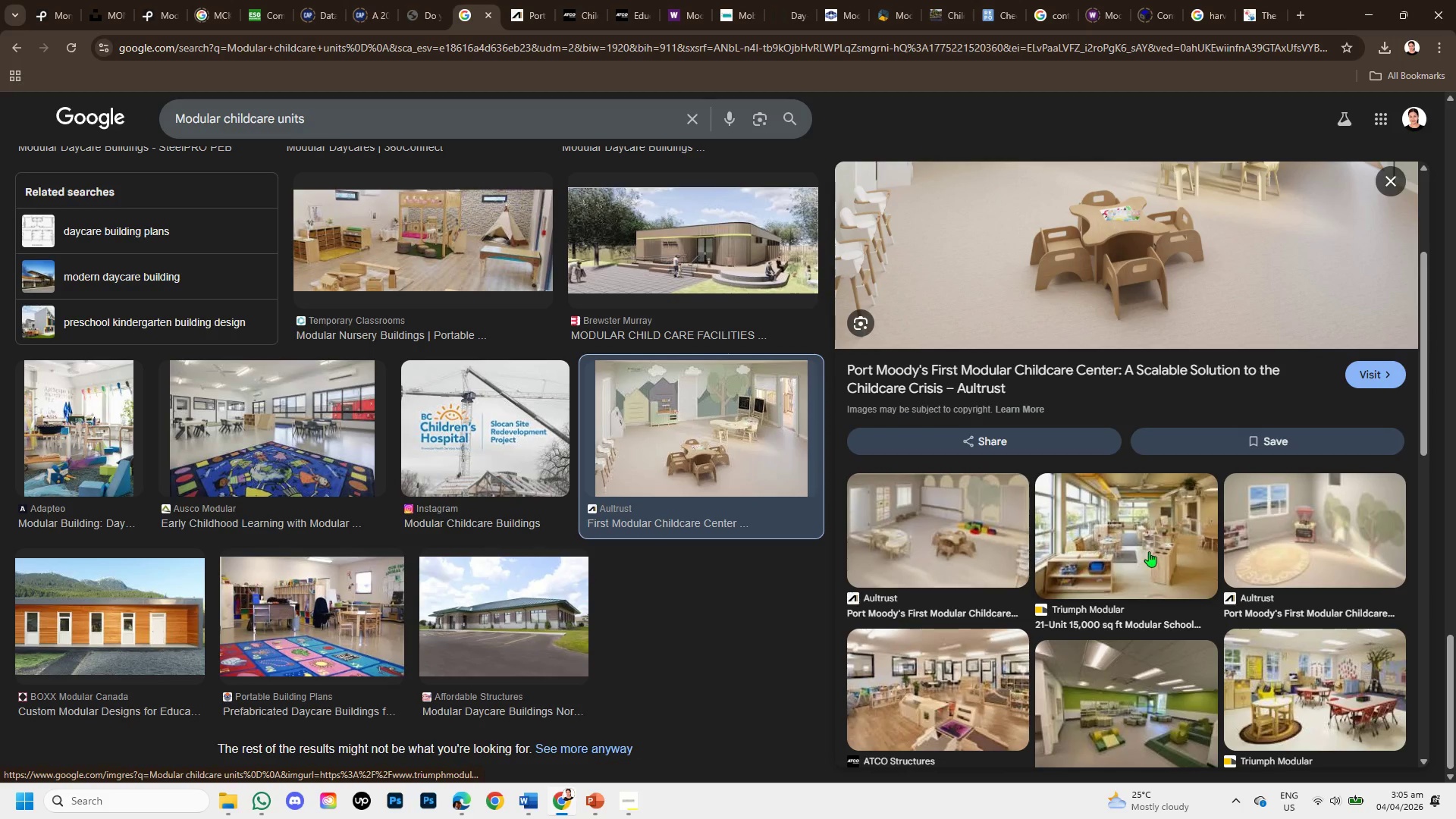 
left_click([1145, 545])
 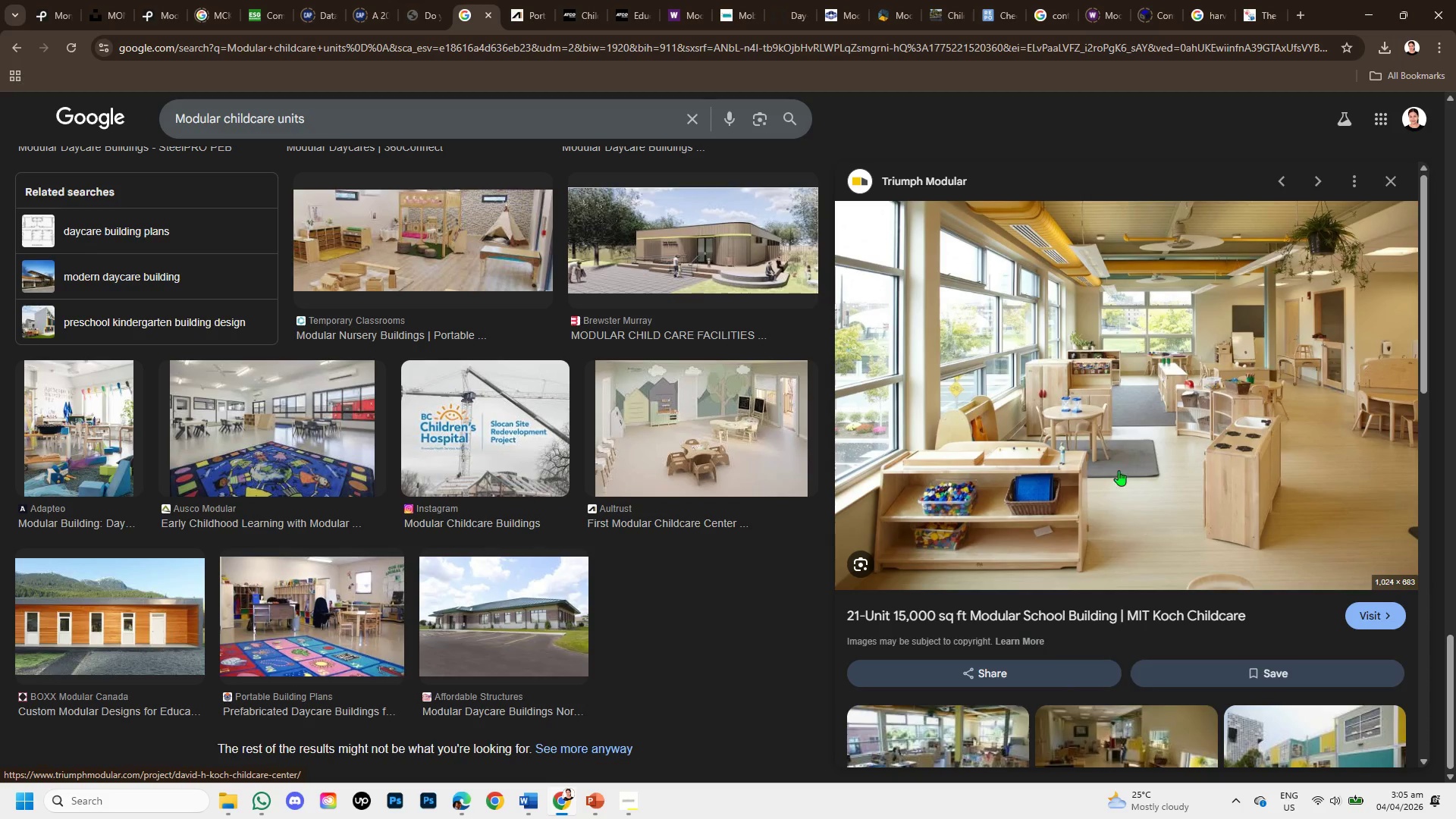 
right_click([1139, 295])
 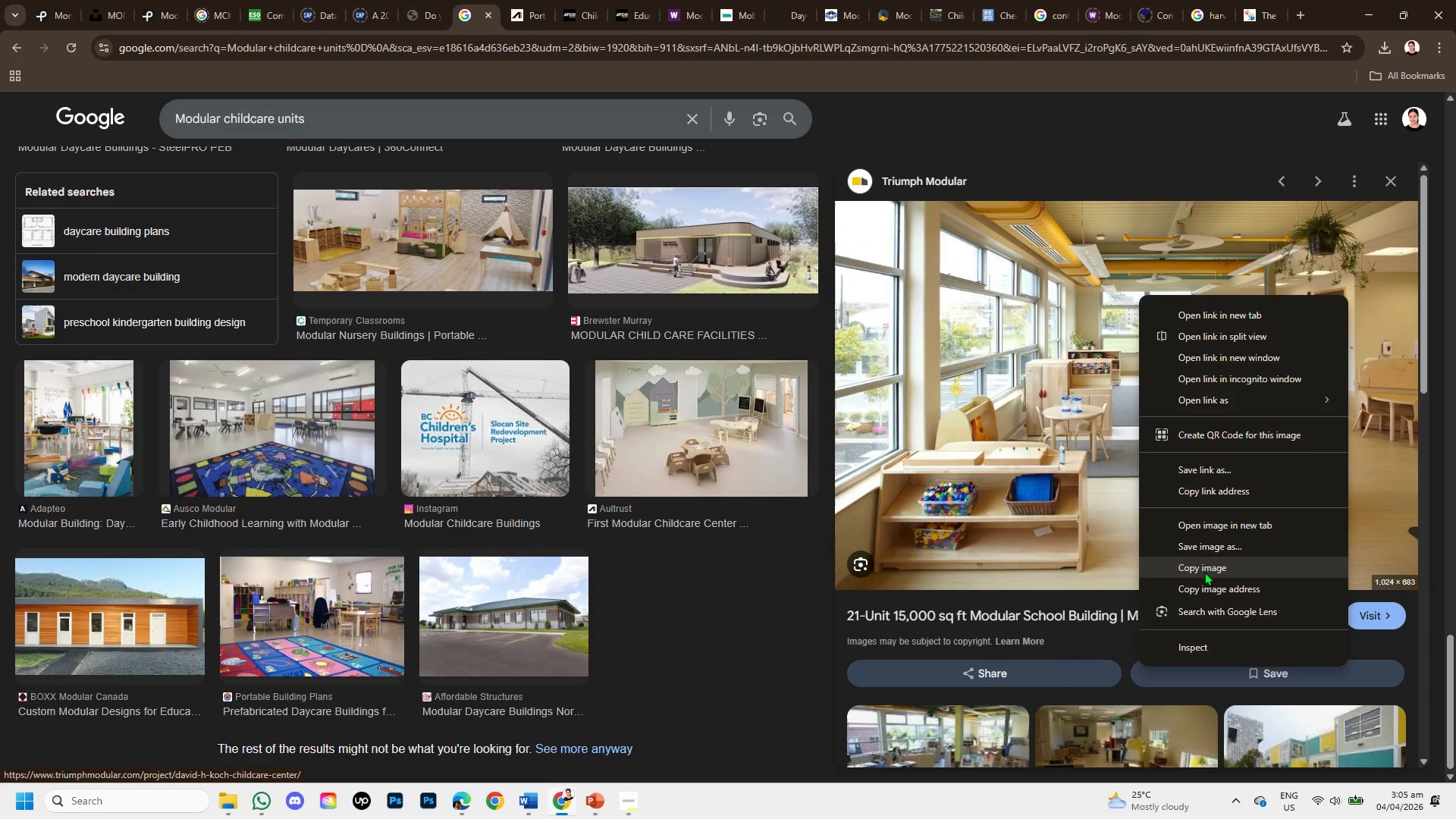 
left_click([1205, 572])
 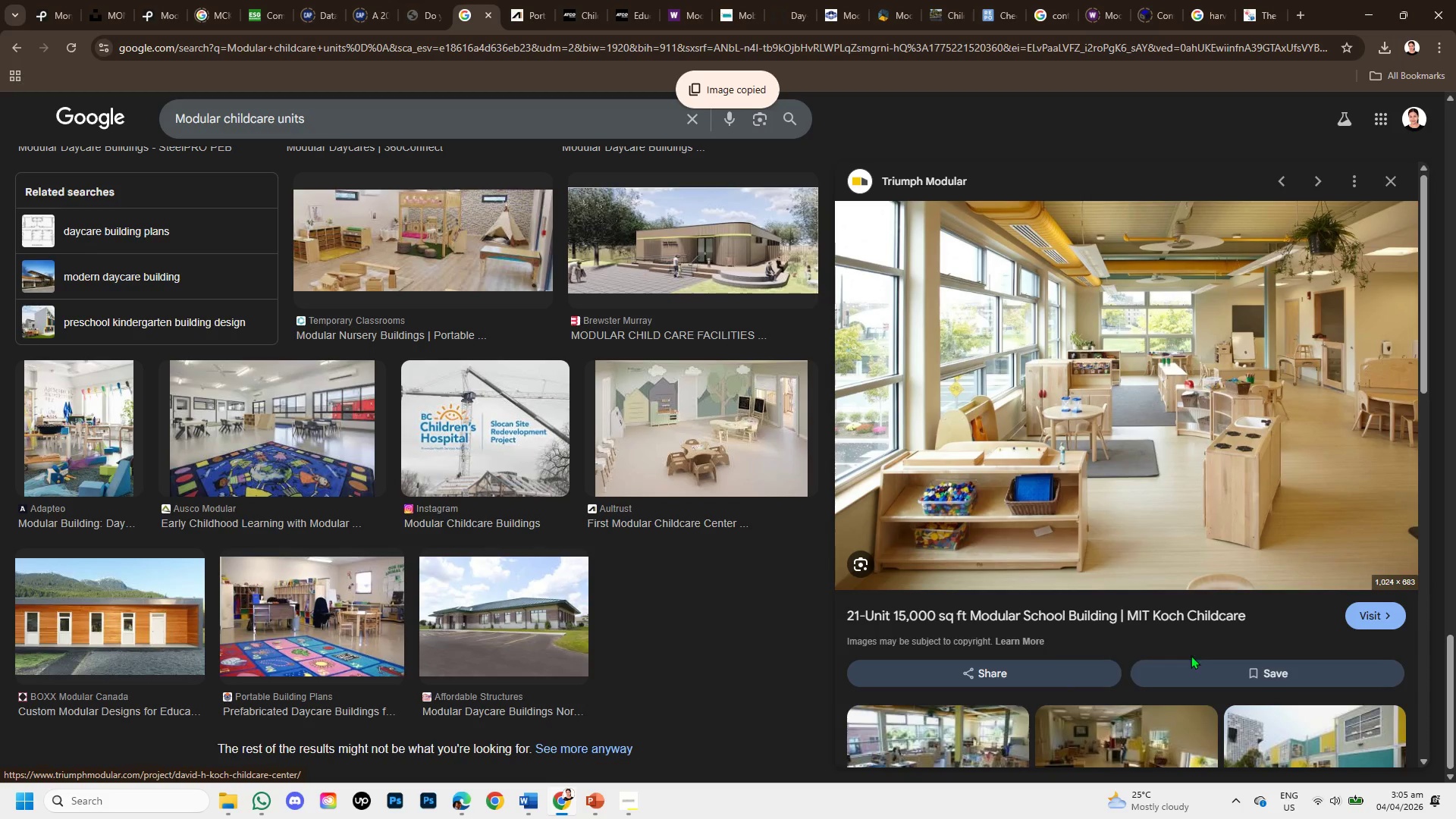 
scroll: coordinate [1179, 689], scroll_direction: down, amount: 3.0
 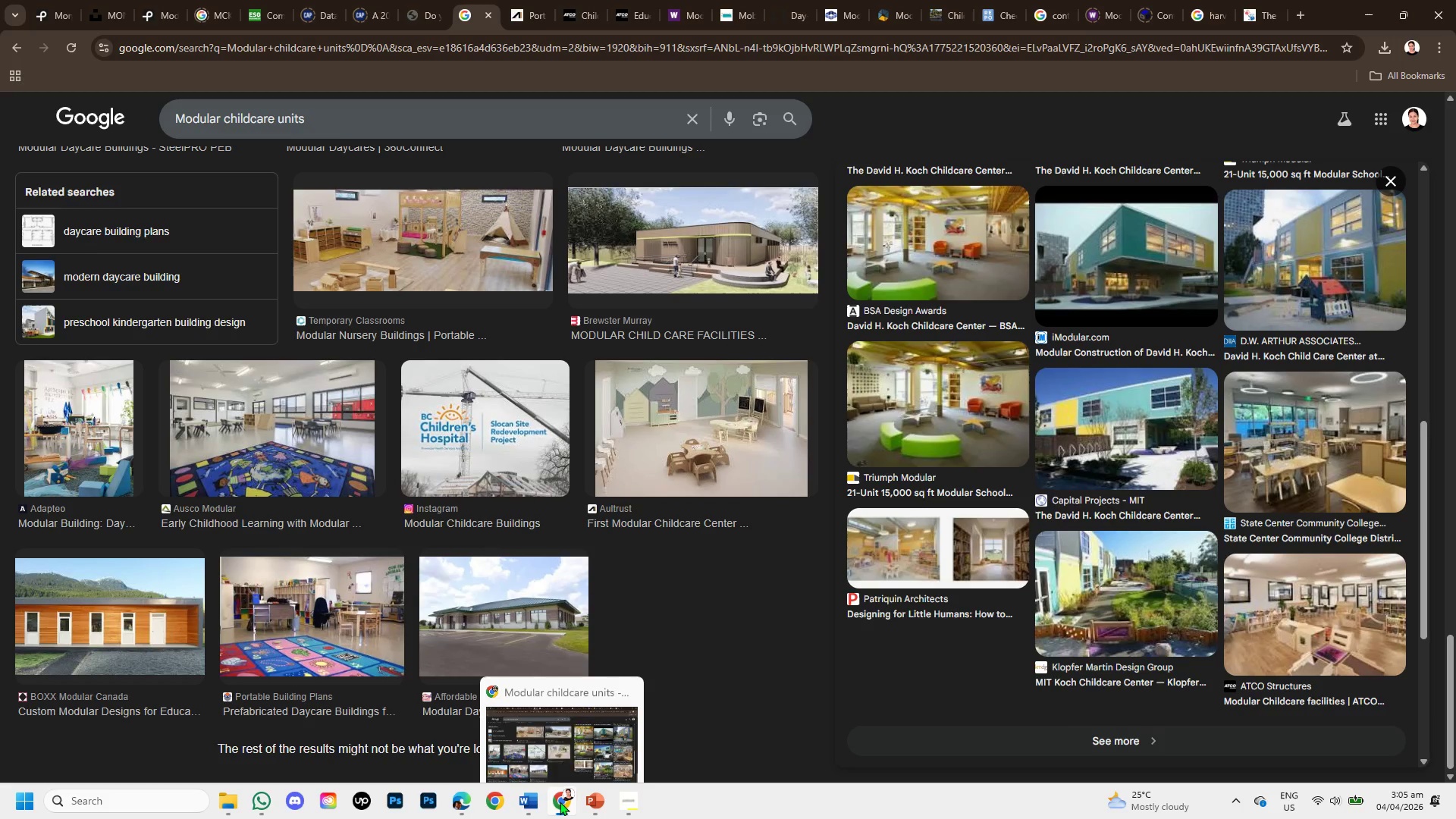 
left_click([597, 730])
 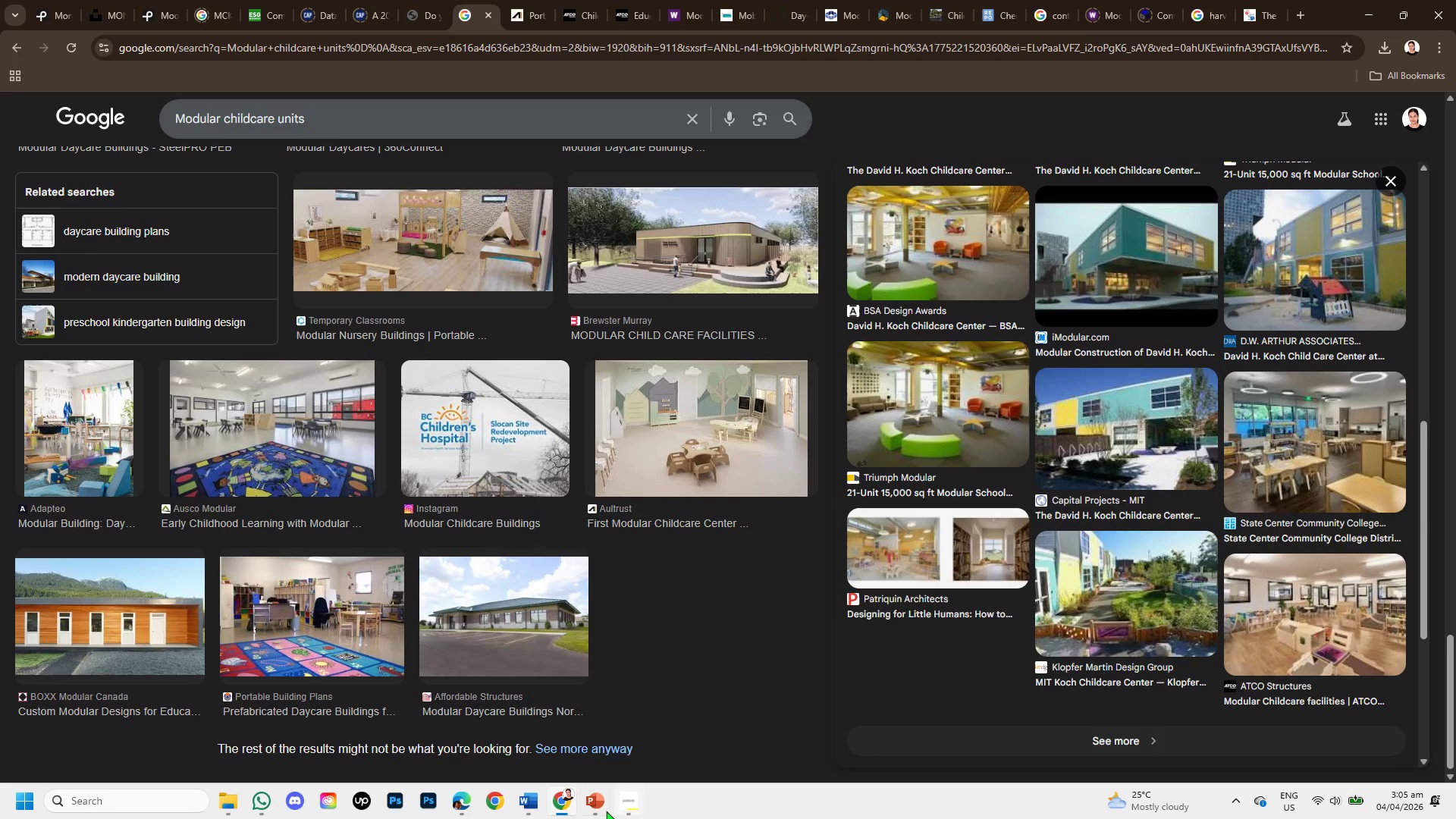 
left_click([600, 805])
 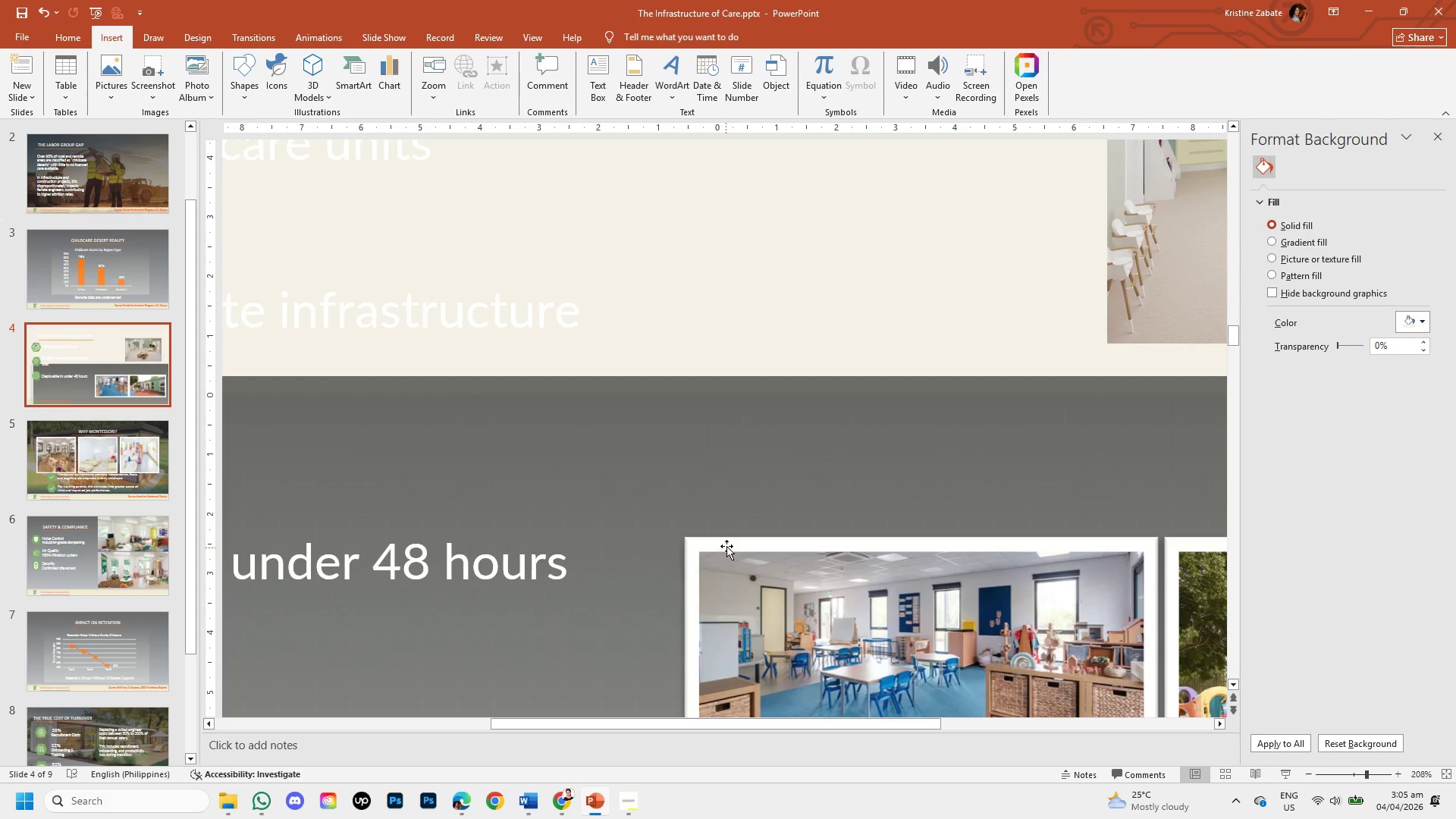 
key(Control+V)
 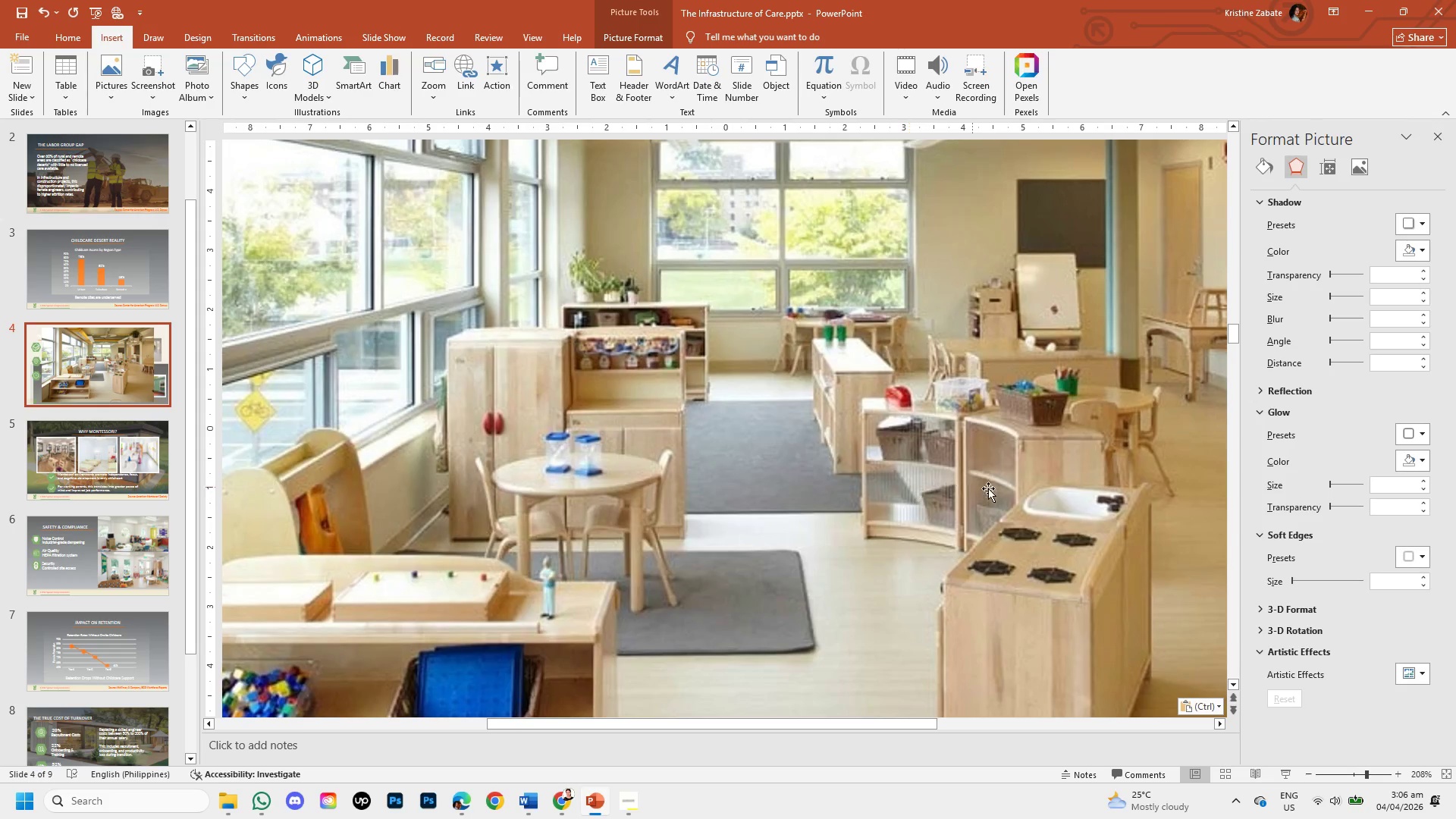 
left_click([989, 501])
 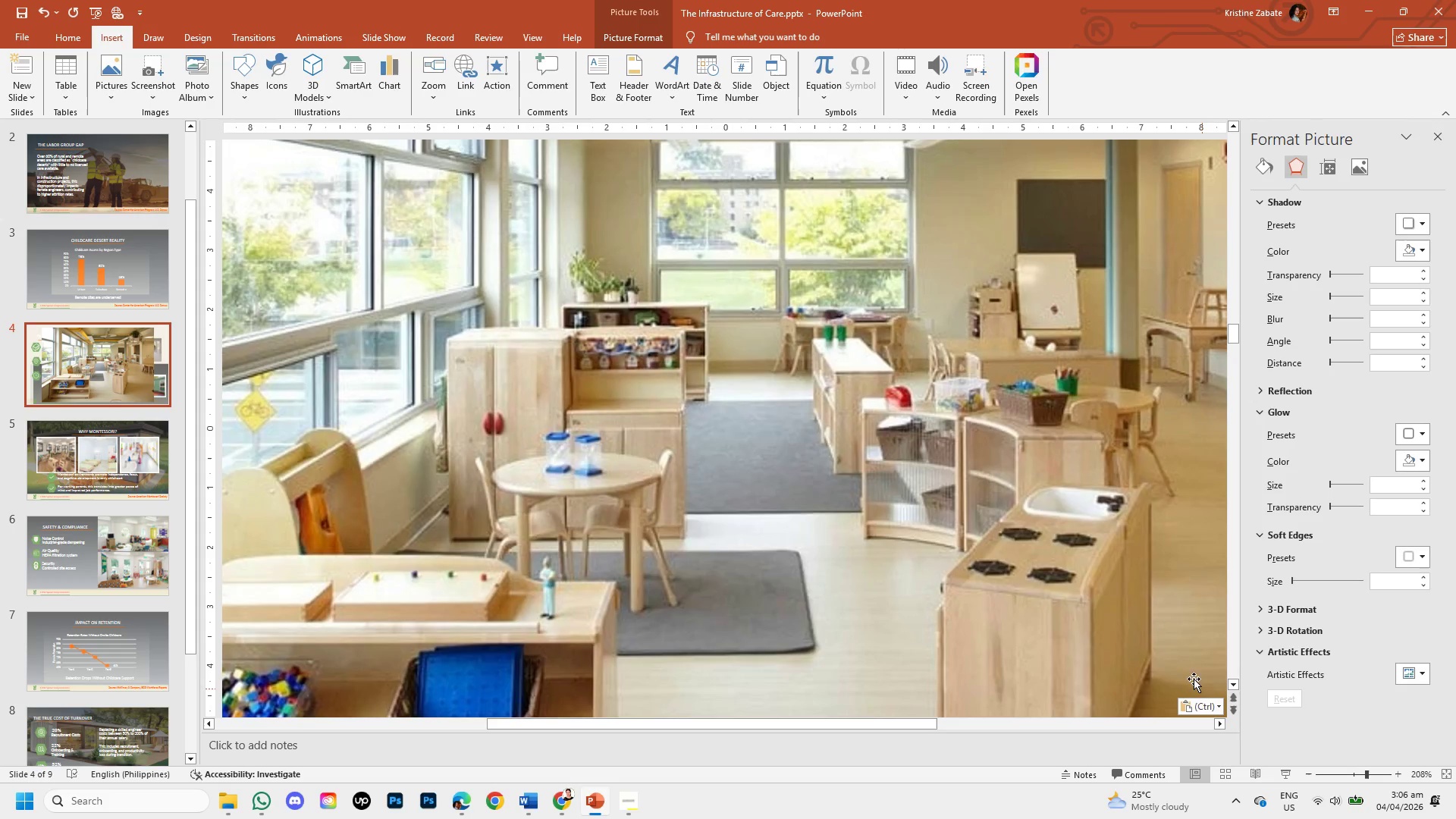 
left_click_drag(start_coordinate=[955, 516], to_coordinate=[1030, 560])
 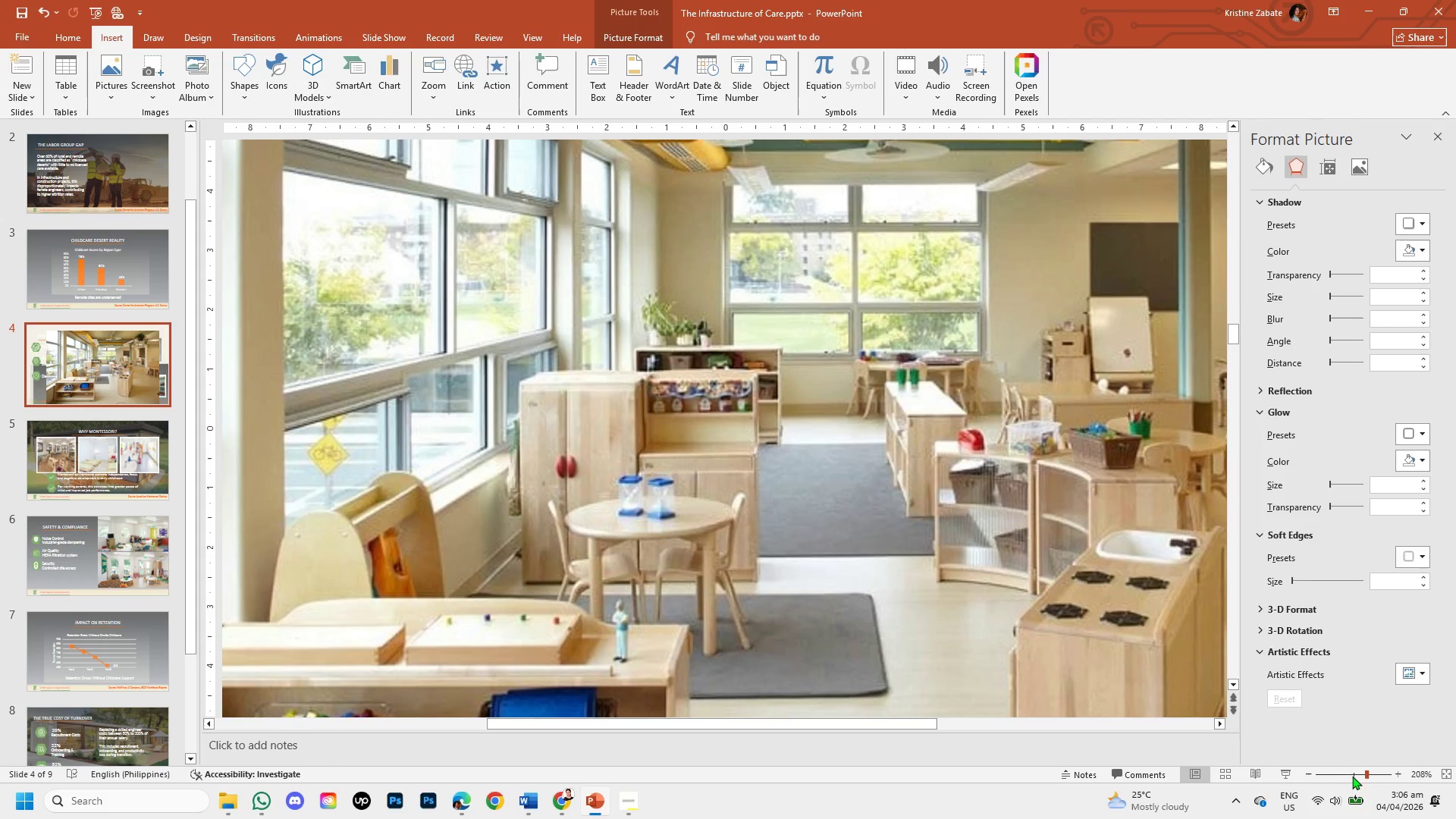 
left_click([1343, 770])
 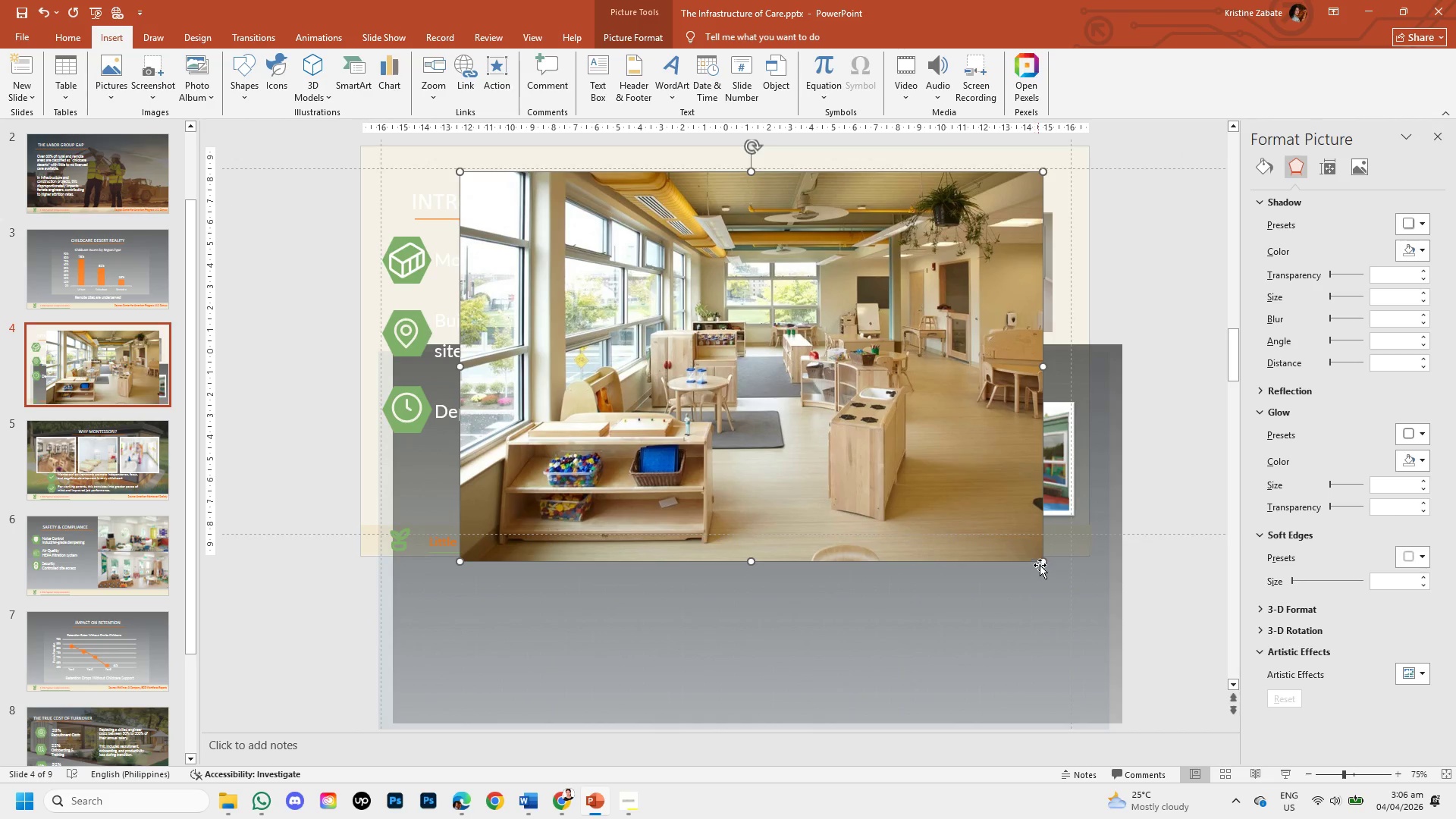 
left_click_drag(start_coordinate=[1046, 562], to_coordinate=[847, 328])
 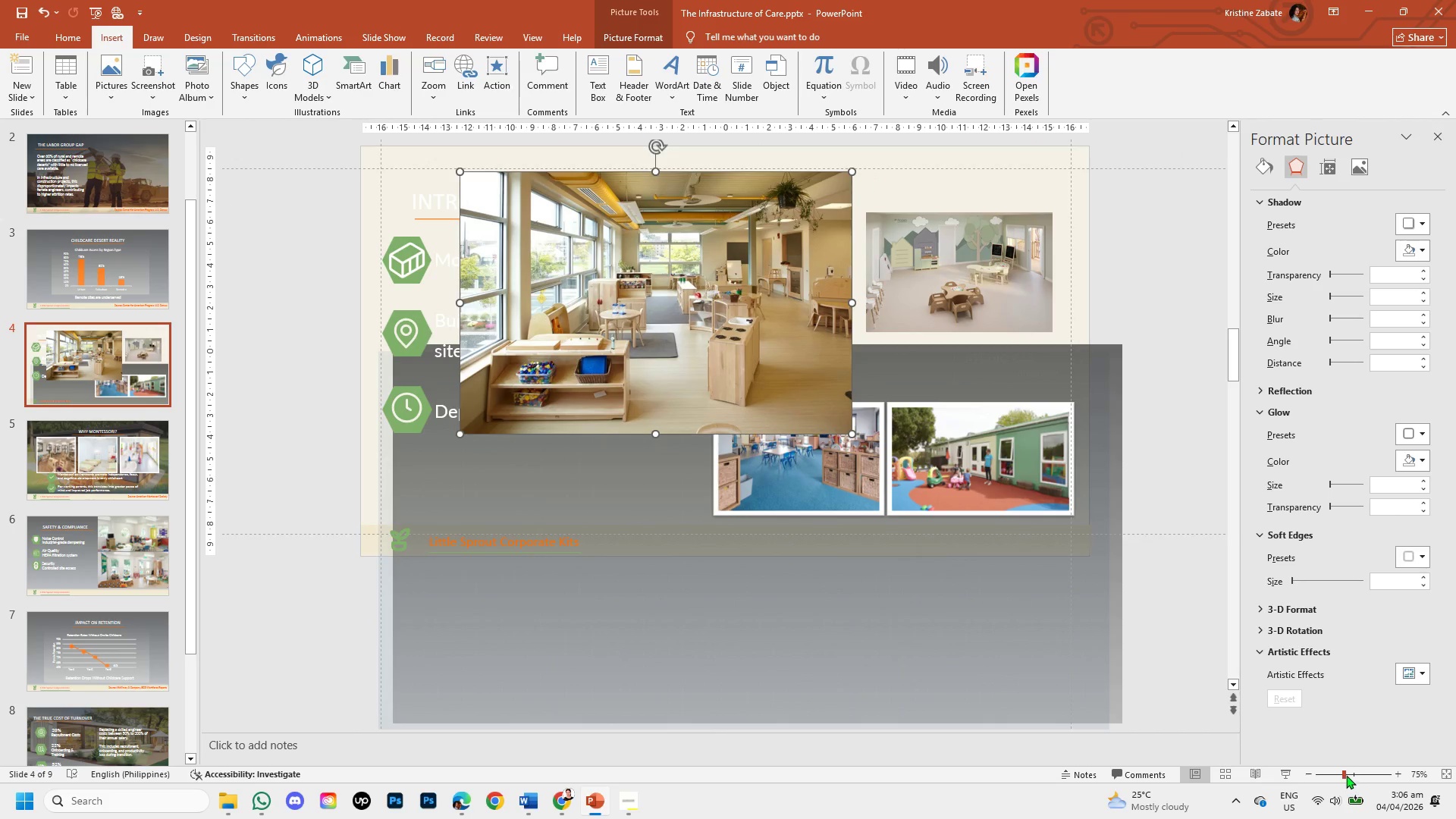 
left_click([1355, 770])
 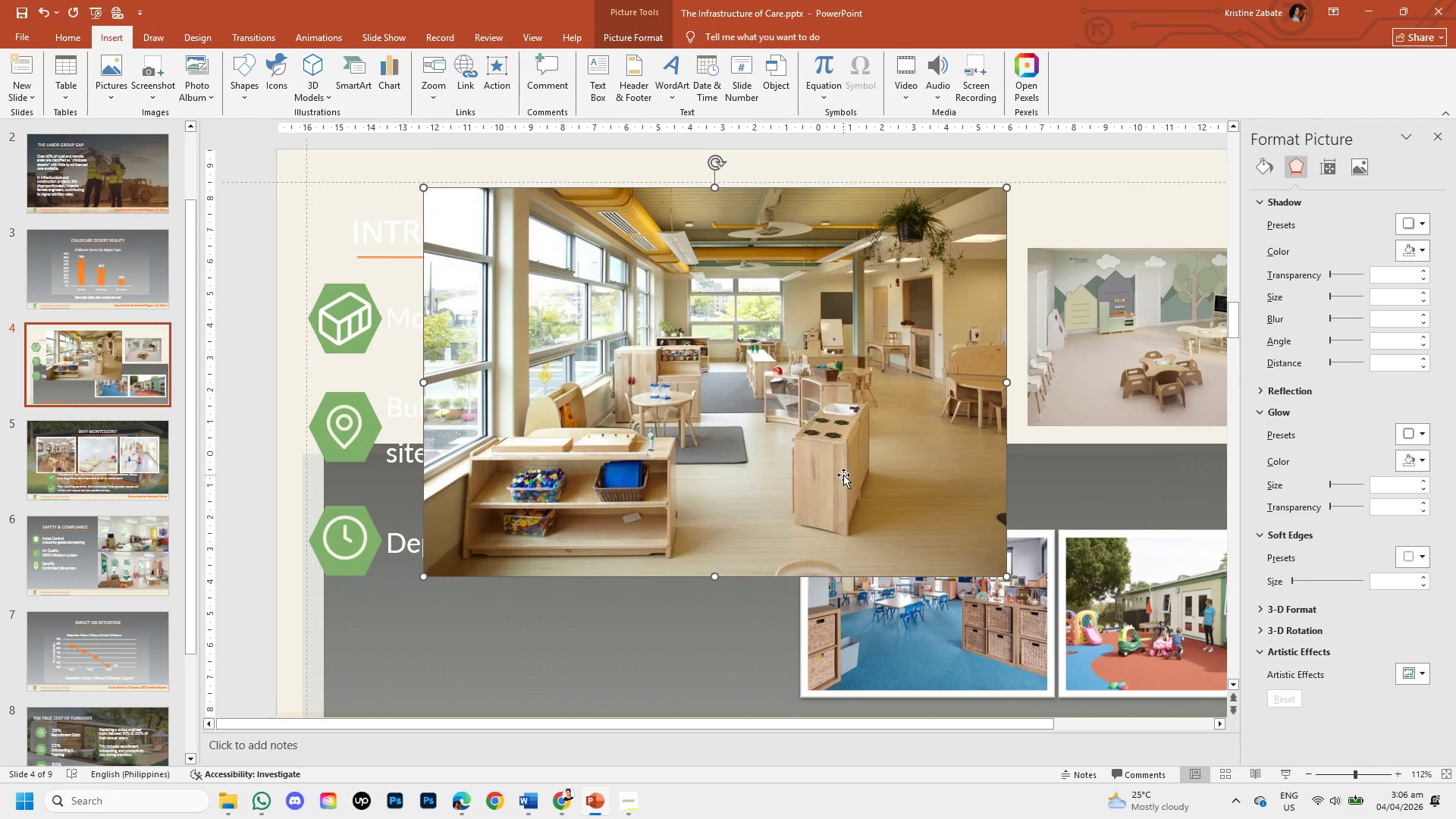 
left_click_drag(start_coordinate=[843, 475], to_coordinate=[948, 513])
 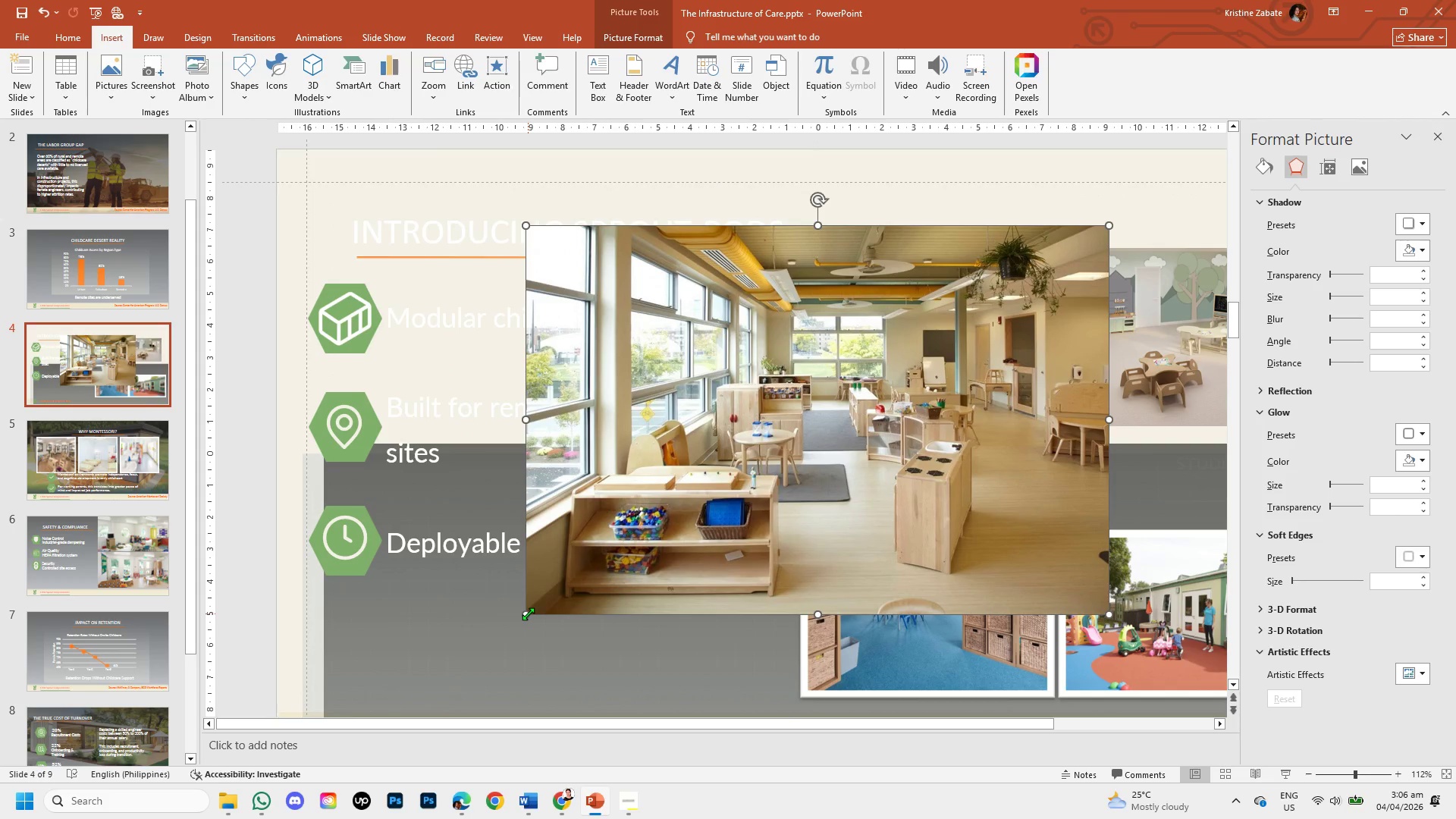 
left_click_drag(start_coordinate=[528, 613], to_coordinate=[827, 440])
 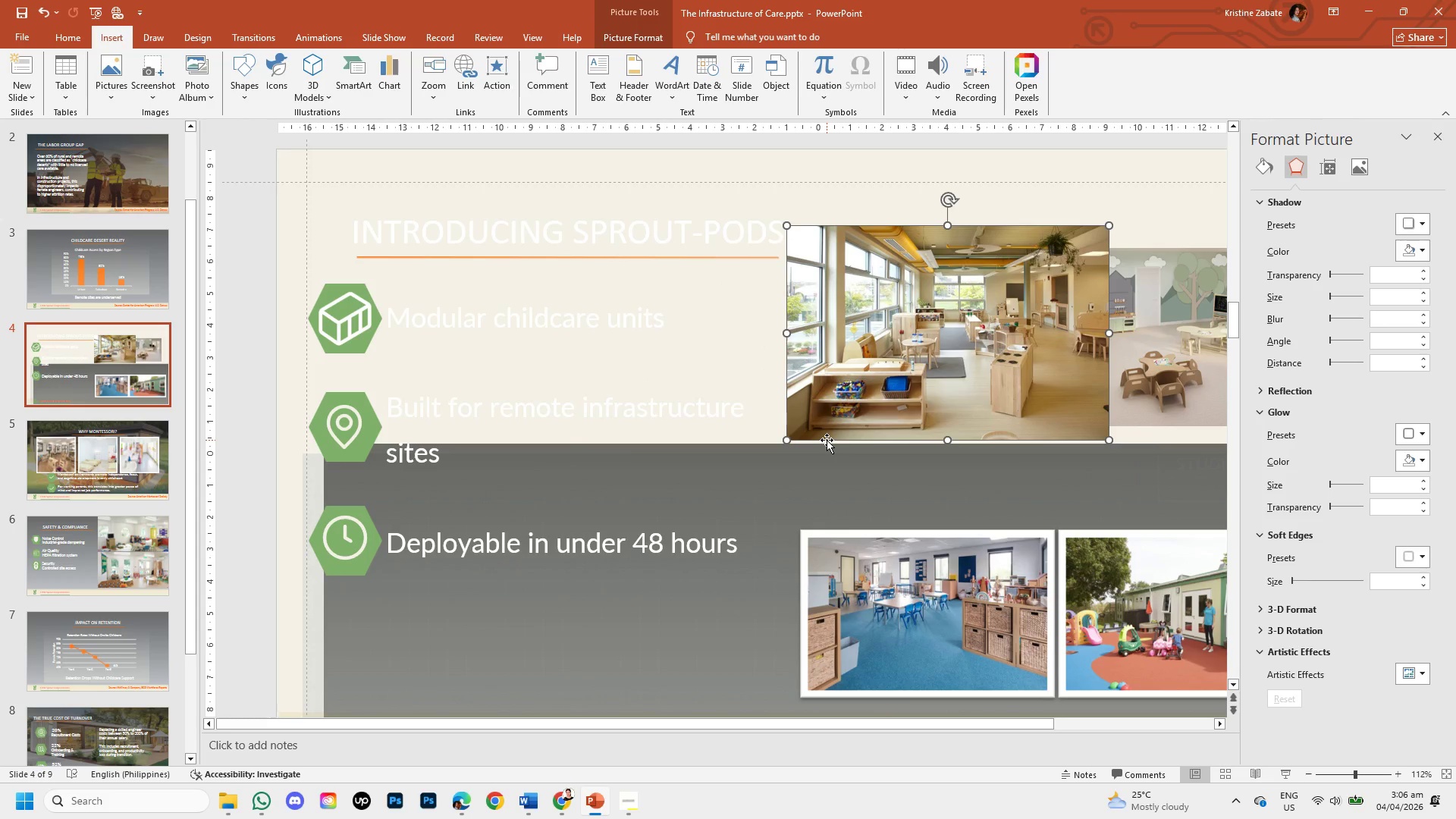 
wait(5.22)
 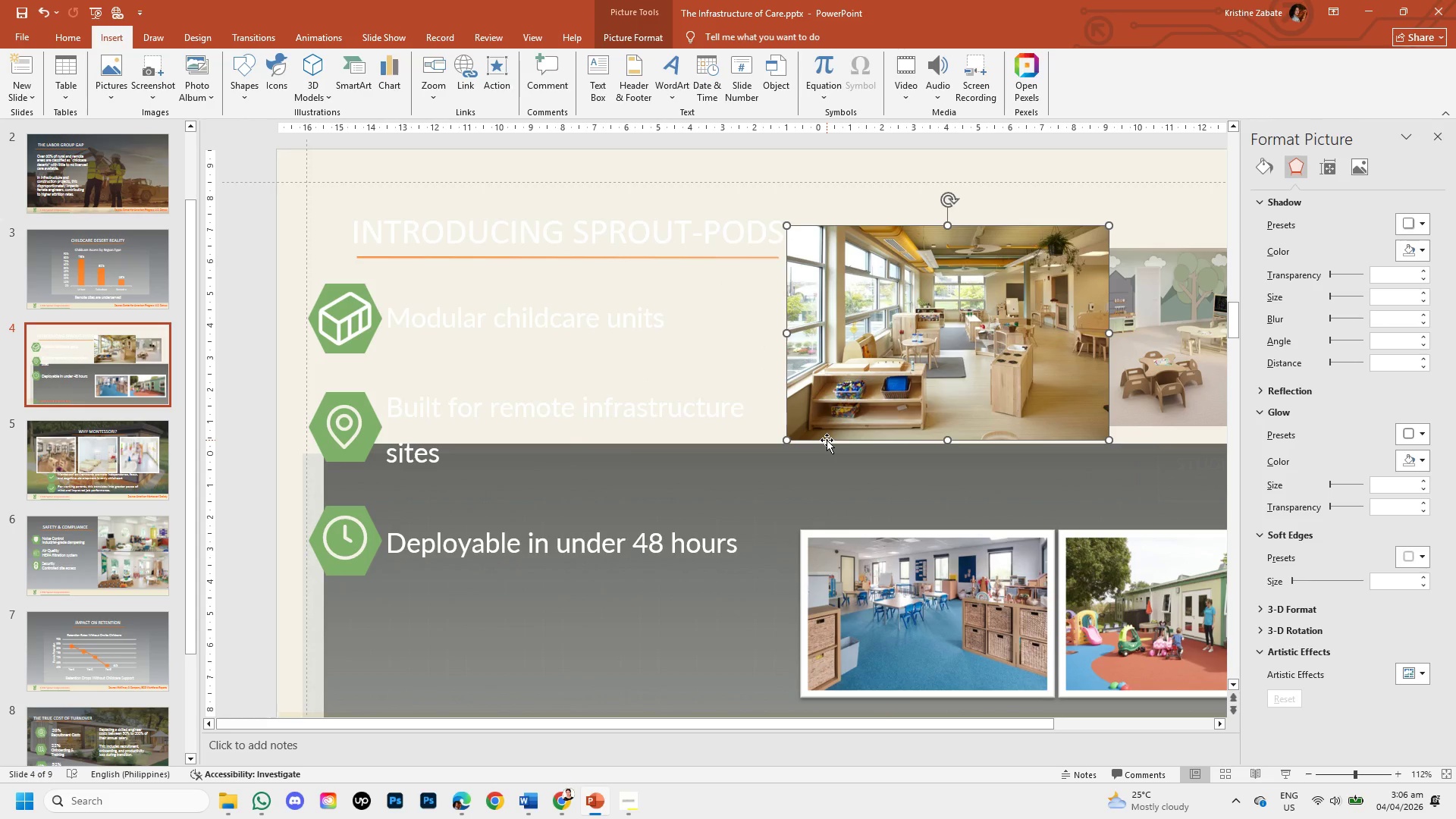 
left_click_drag(start_coordinate=[943, 369], to_coordinate=[852, 406])
 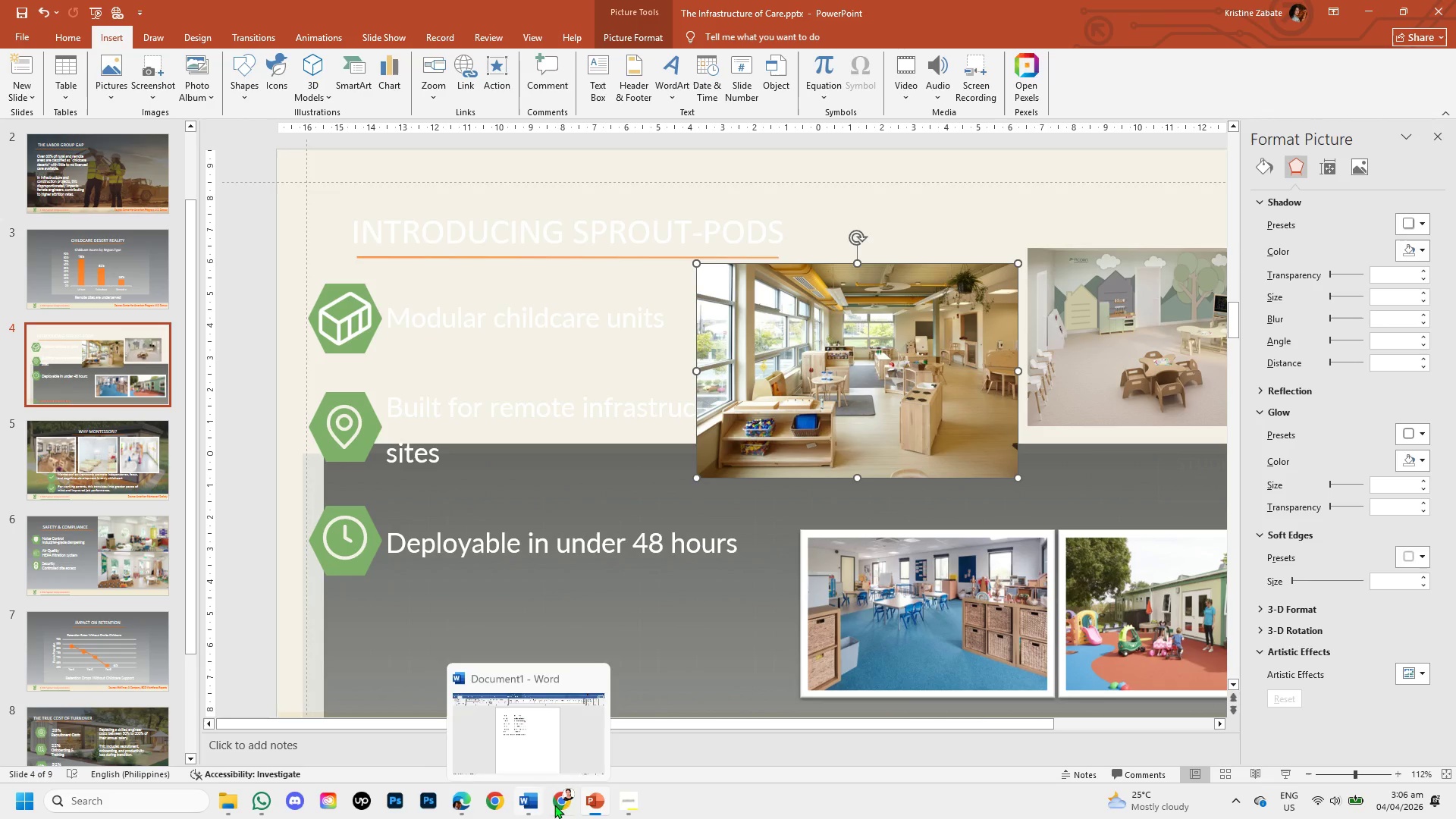 
left_click([569, 806])
 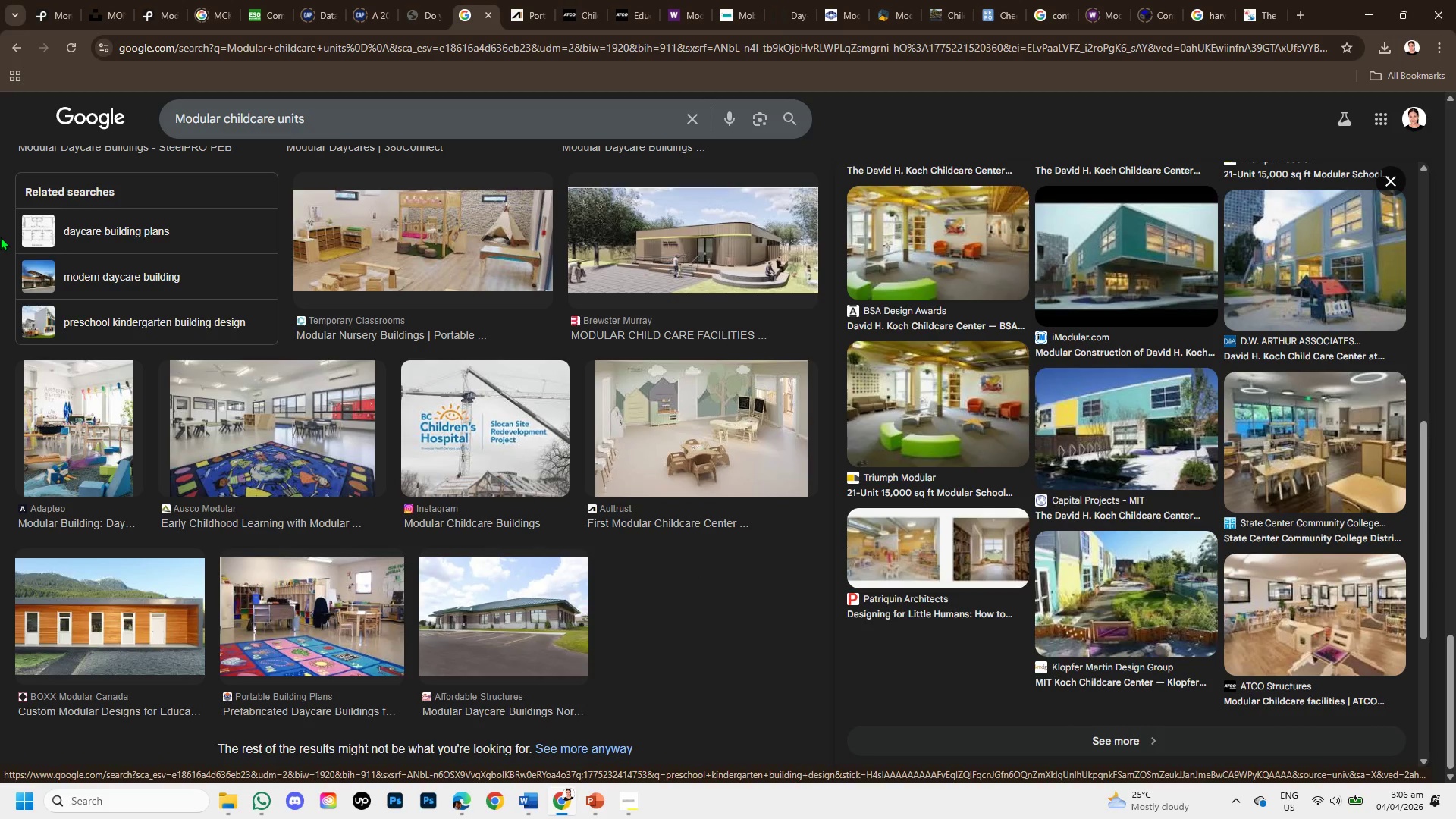 
wait(10.98)
 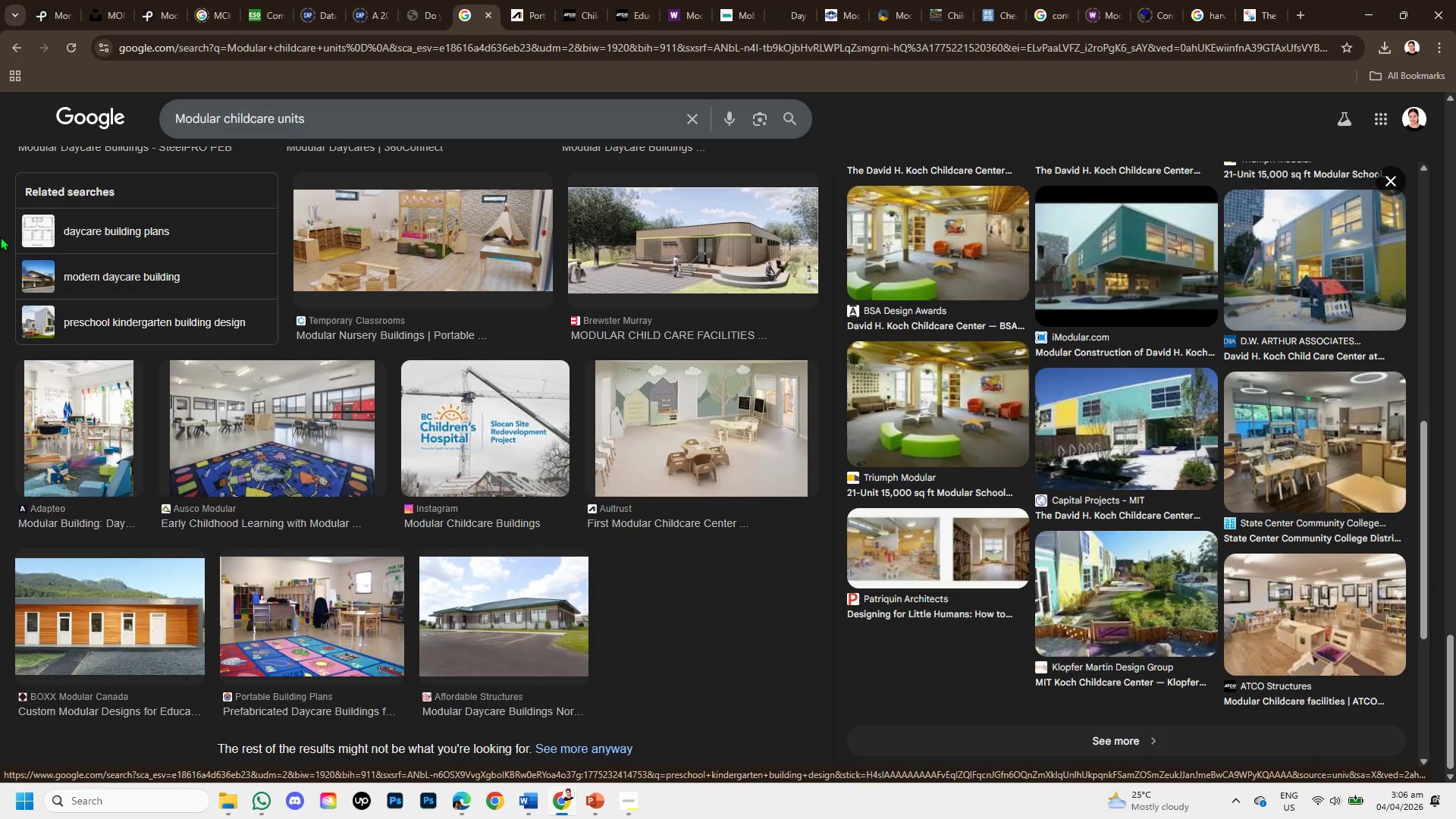 
scroll: coordinate [1103, 551], scroll_direction: up, amount: 2.0
 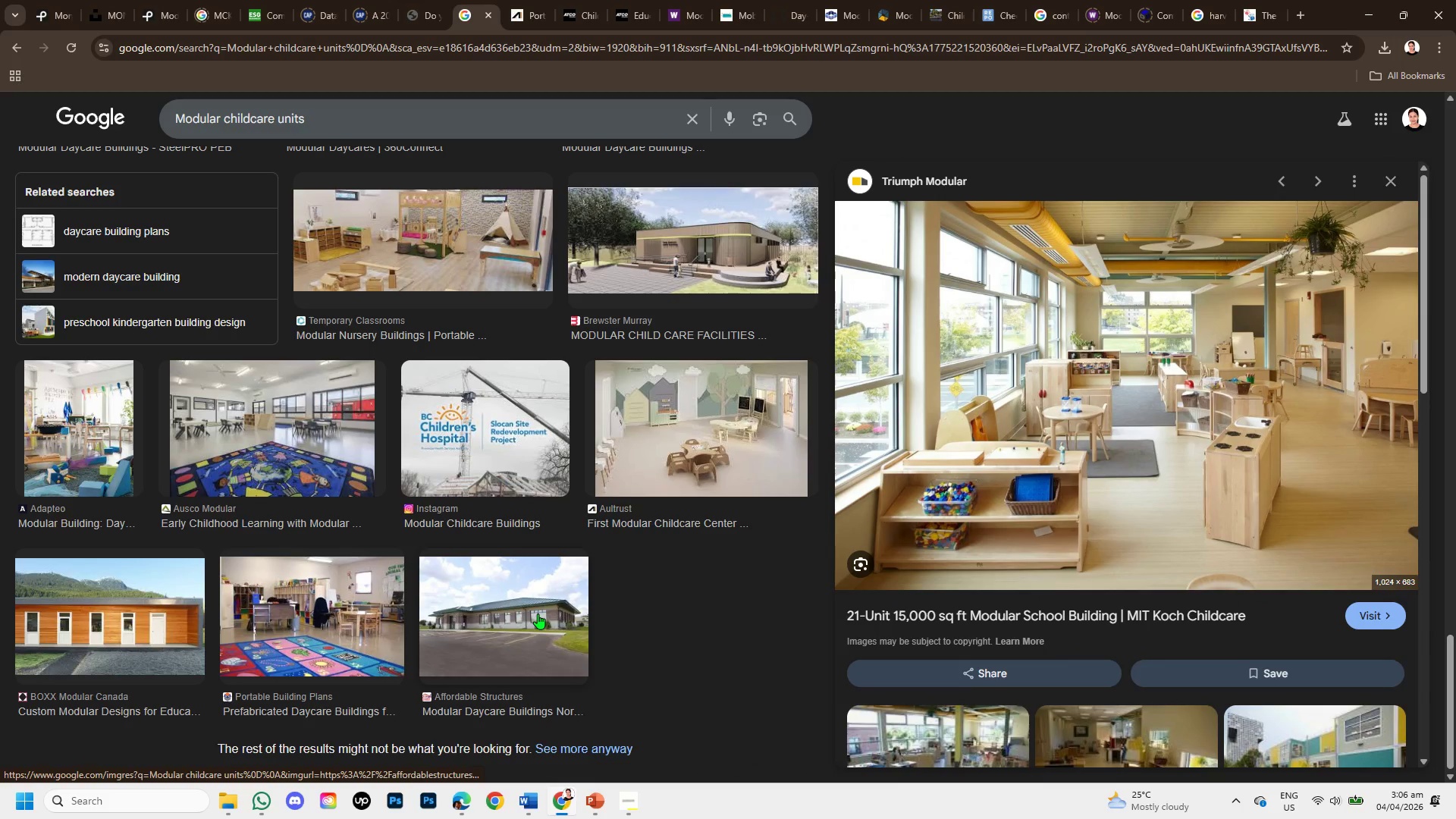 
left_click([538, 613])
 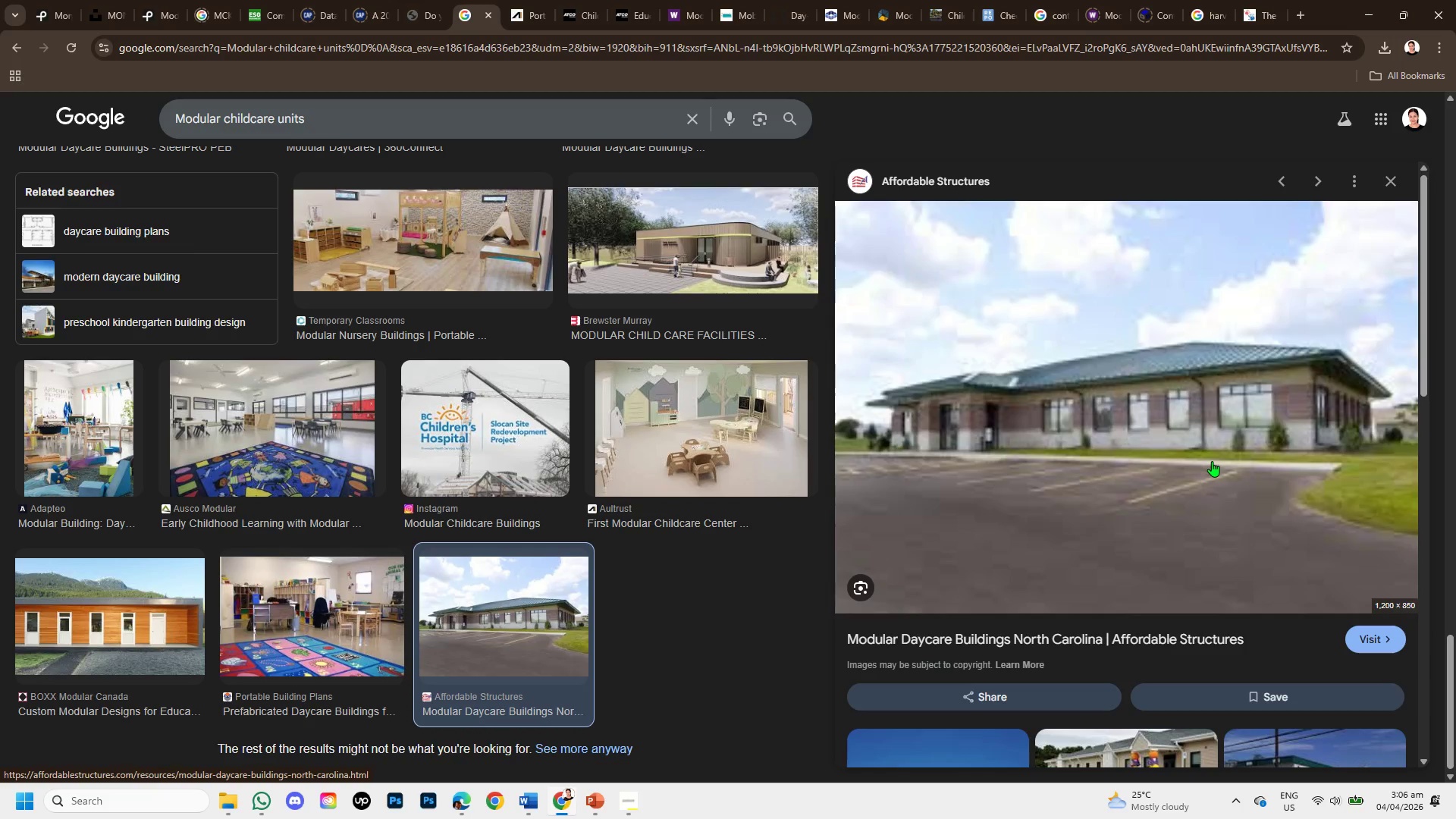 
scroll: coordinate [1165, 531], scroll_direction: down, amount: 3.0
 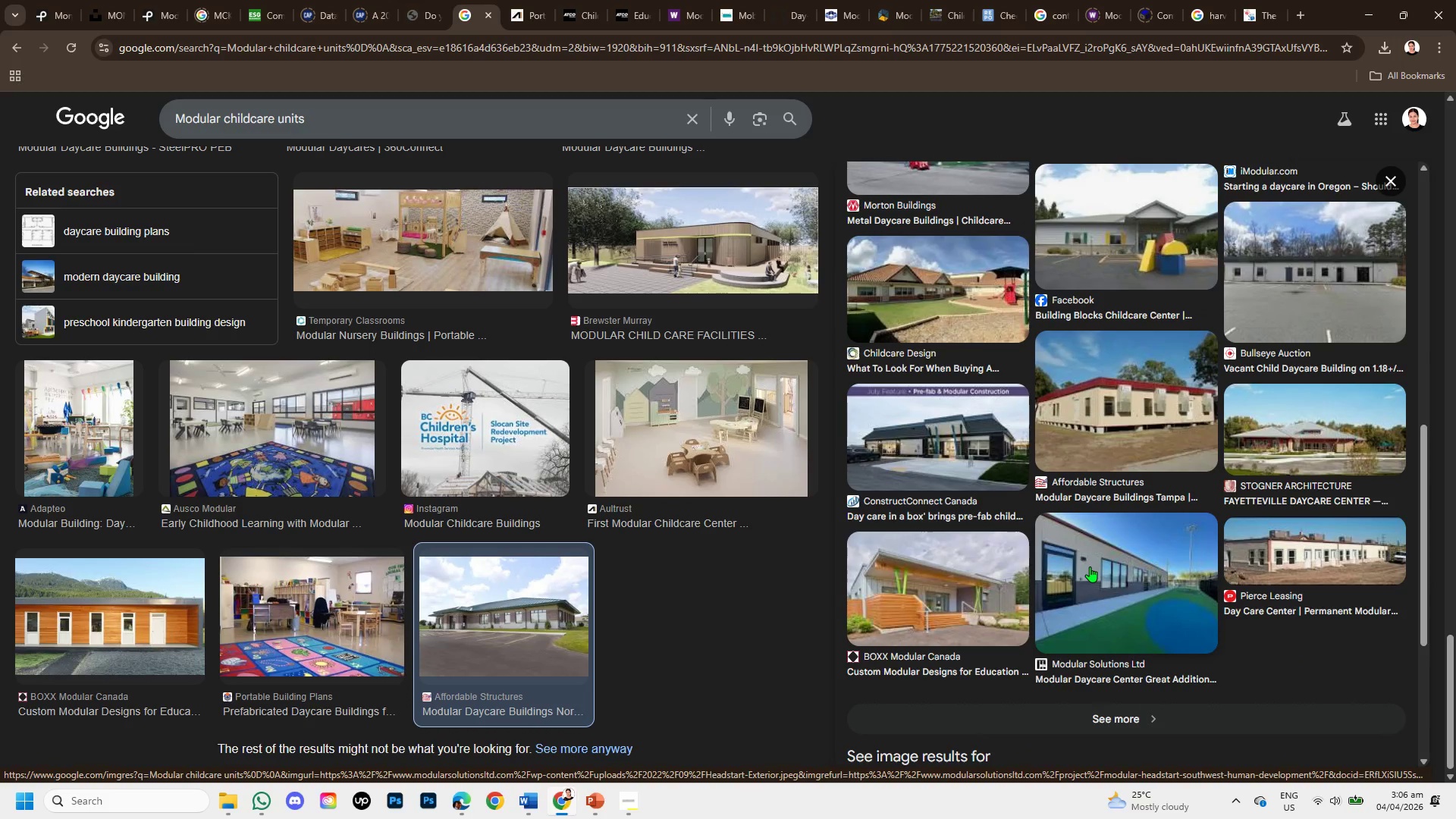 
scroll: coordinate [1165, 563], scroll_direction: up, amount: 3.0
 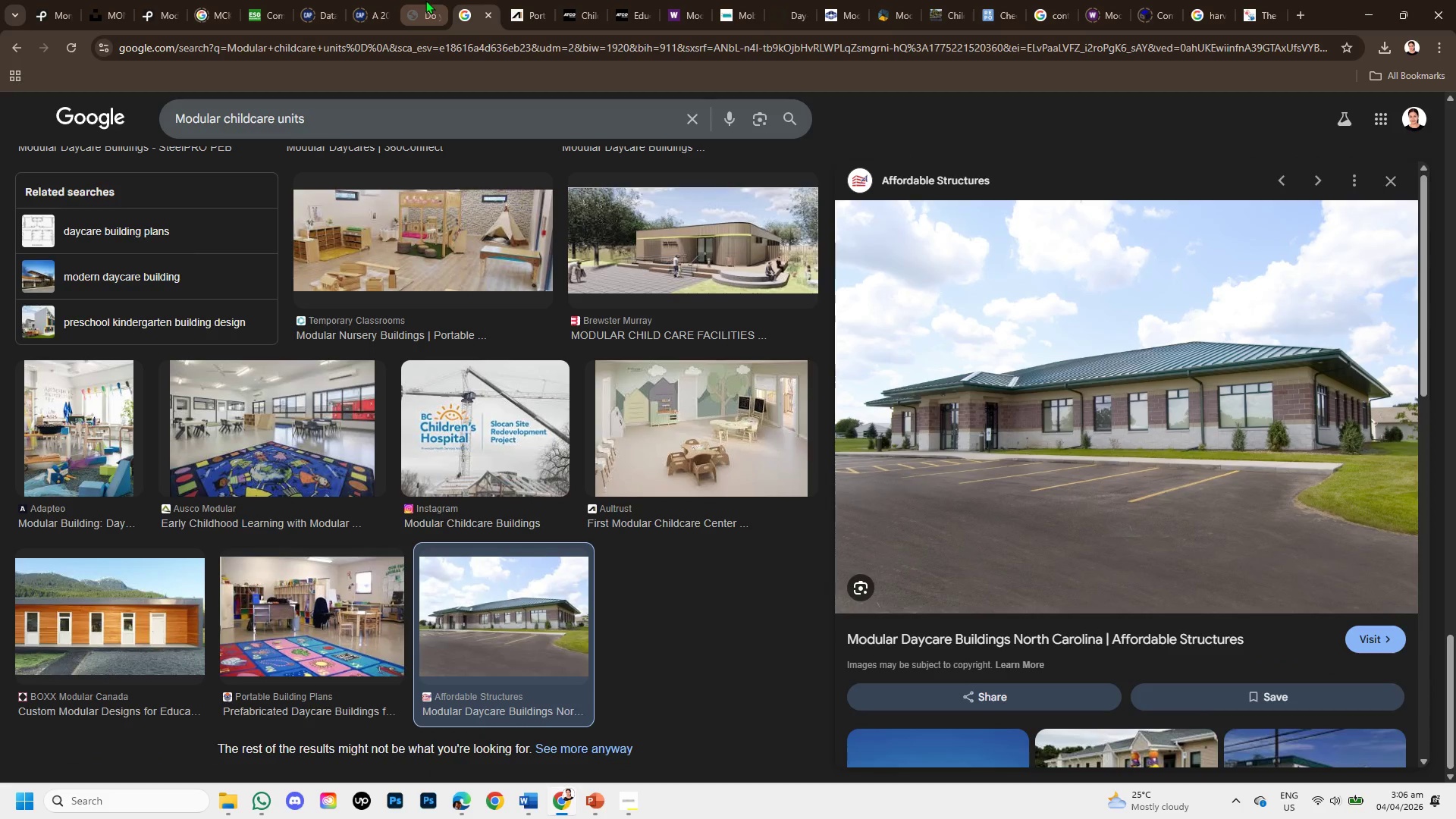 
left_click([512, 12])
 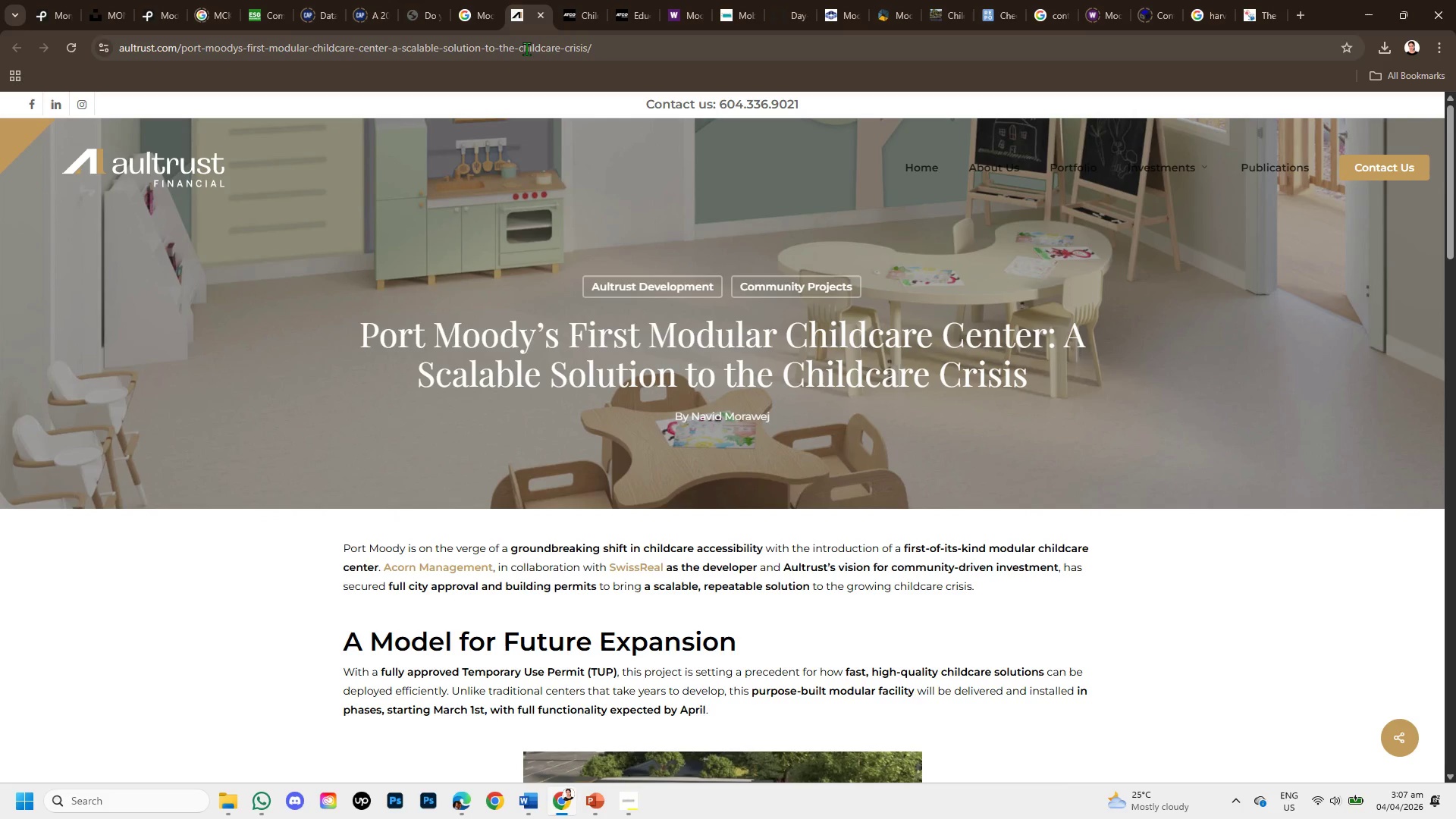 
left_click([535, 17])
 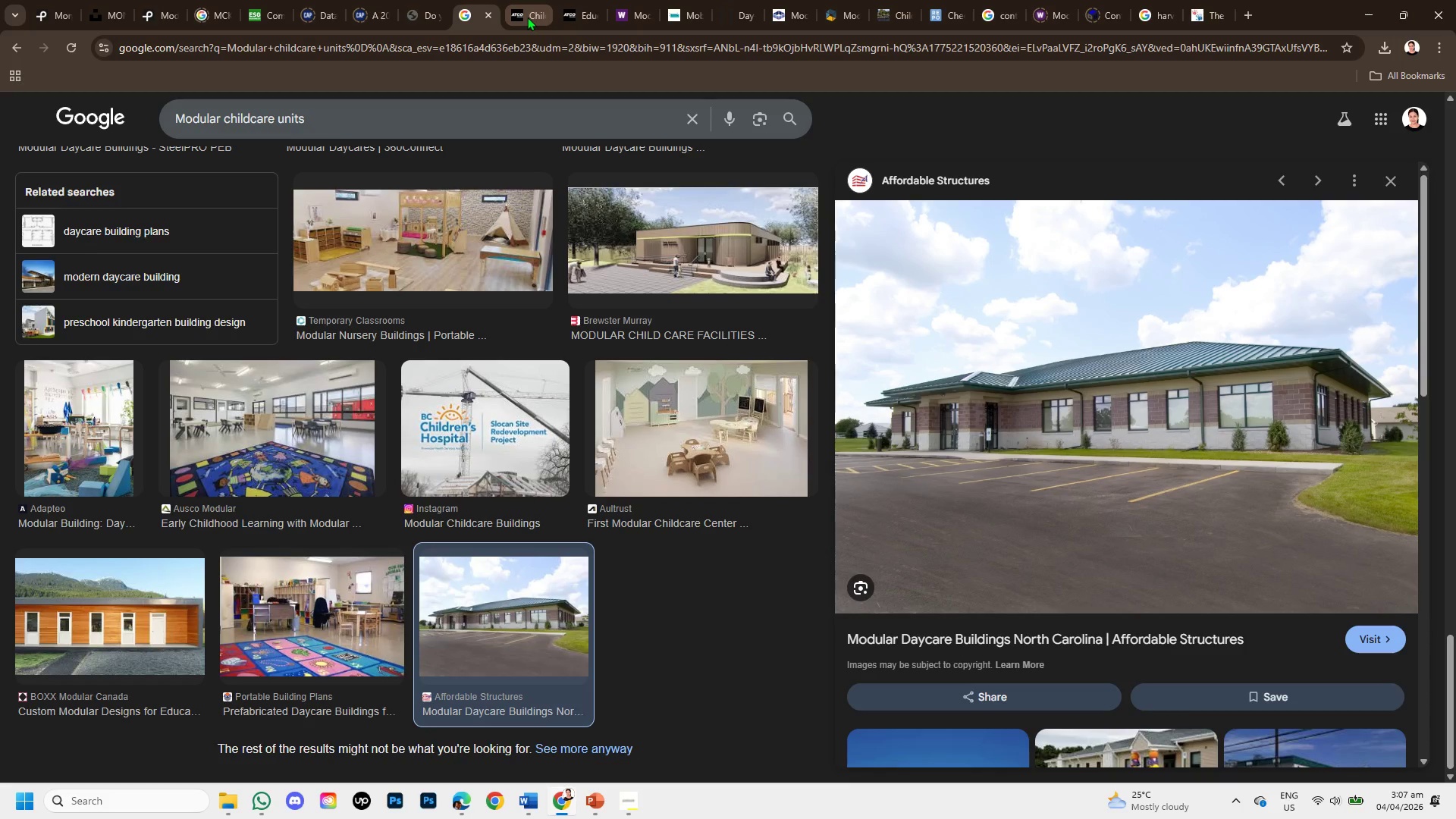 
left_click([522, 5])
 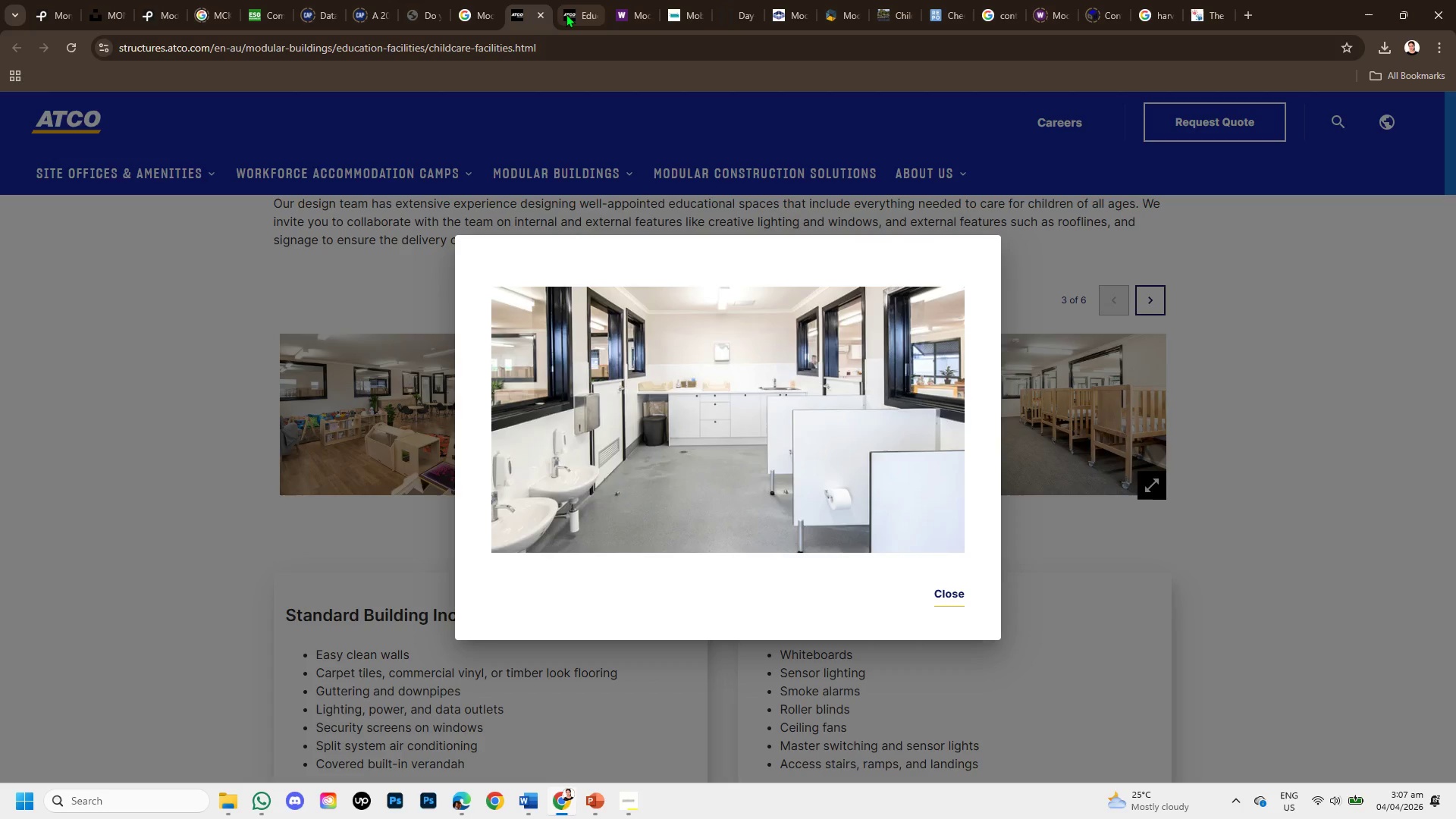 
left_click([569, 15])
 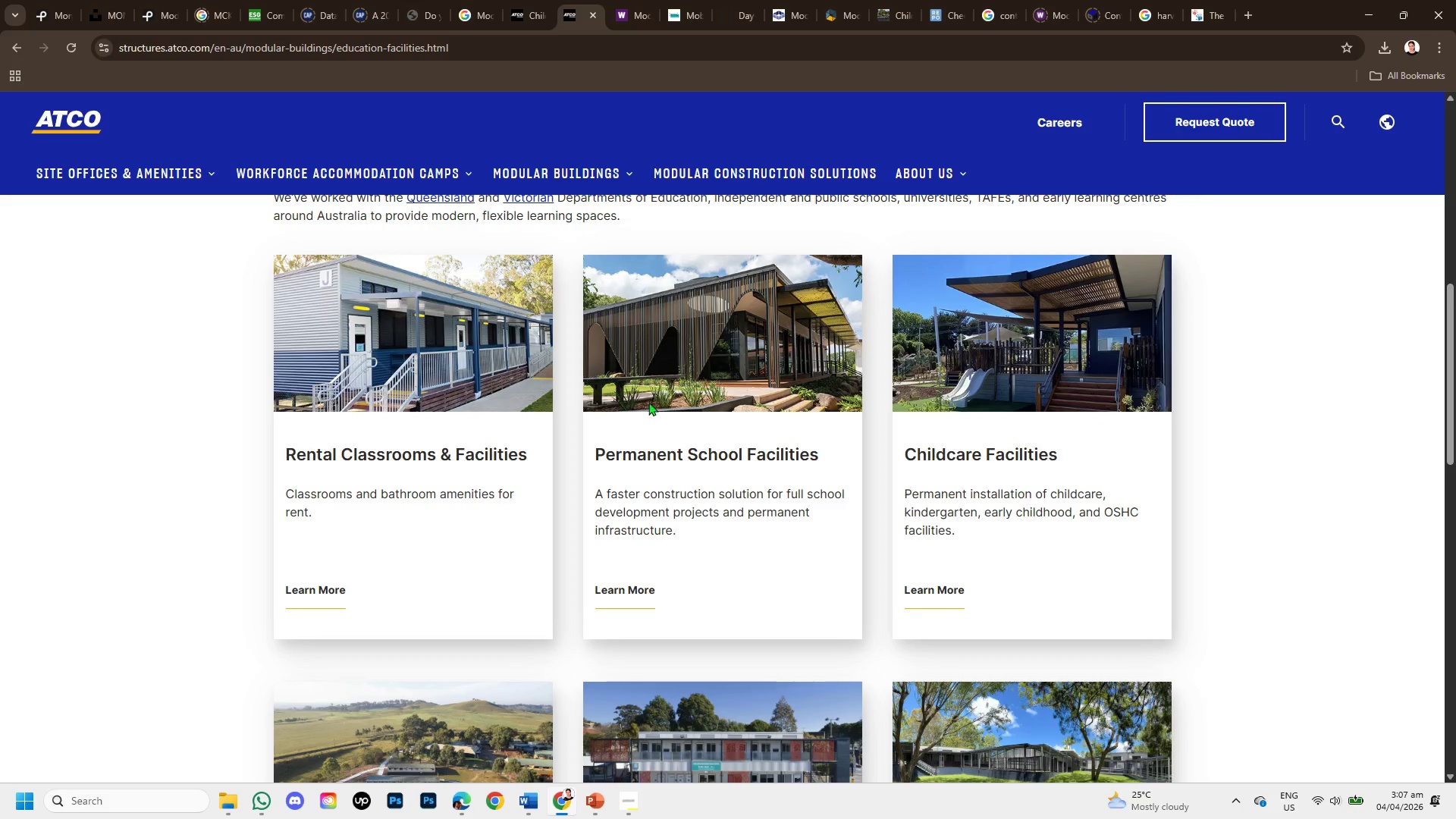 
scroll: coordinate [648, 471], scroll_direction: up, amount: 6.0
 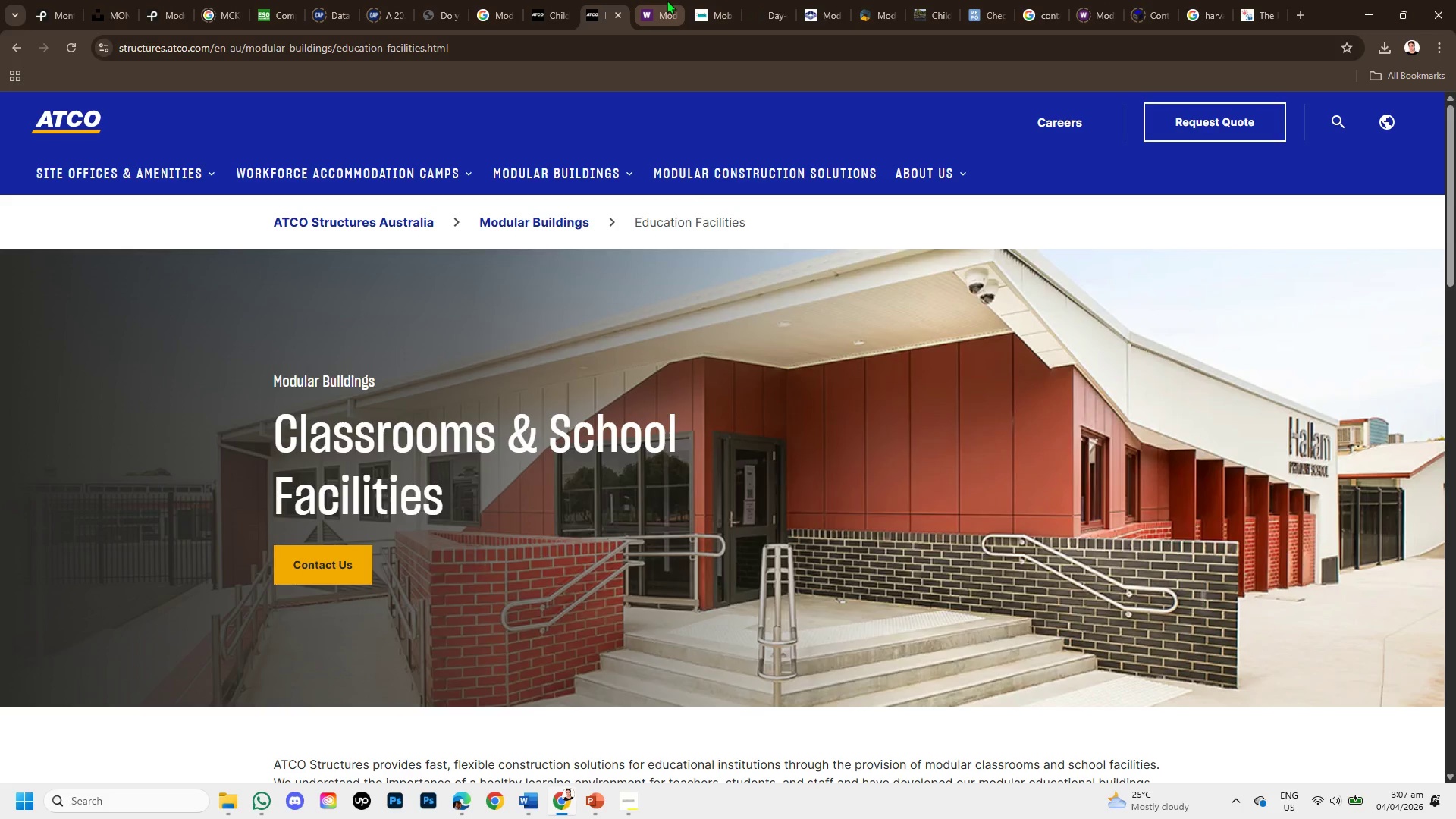 
left_click([667, 0])
 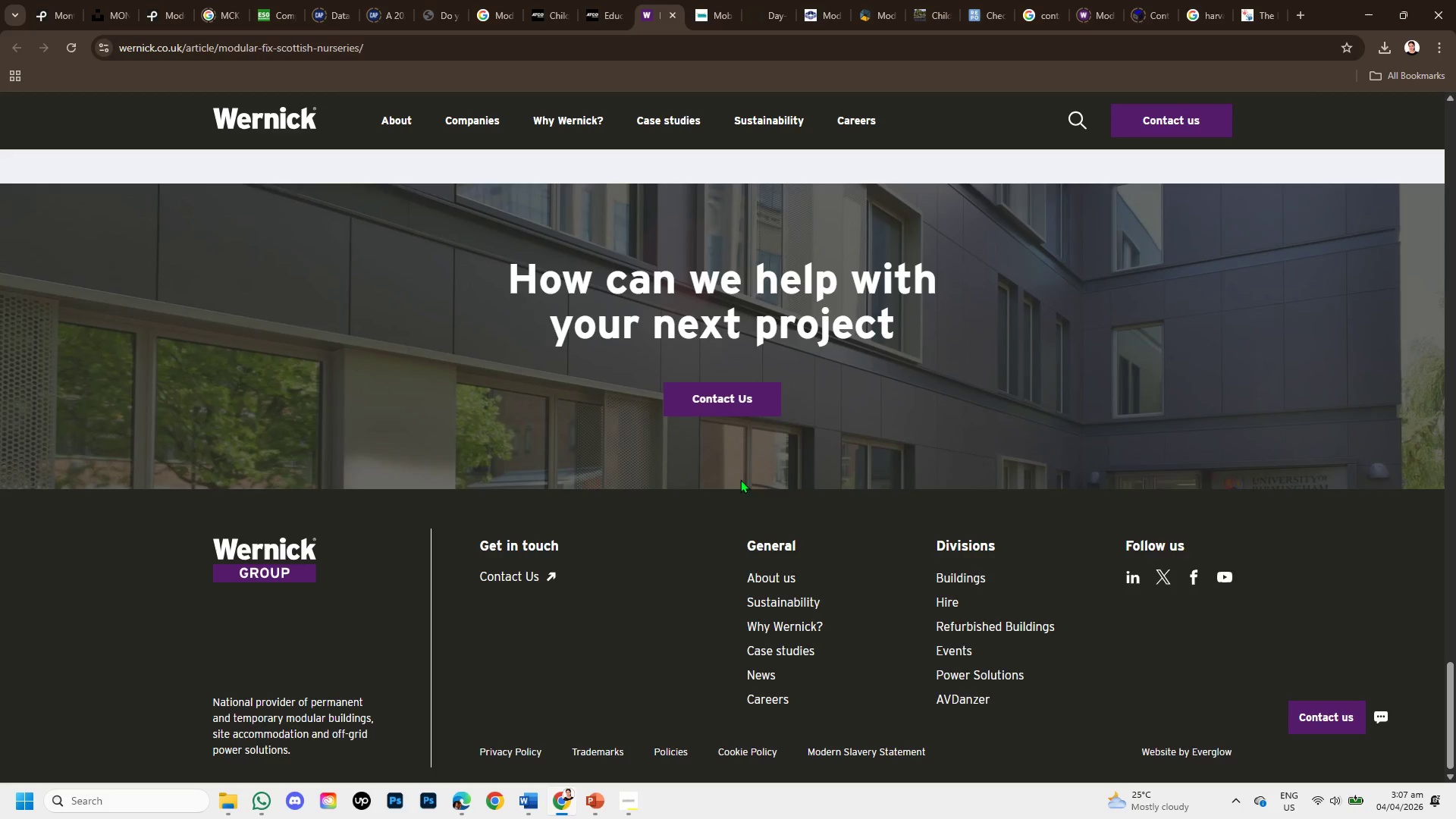 
scroll: coordinate [730, 497], scroll_direction: up, amount: 13.0
 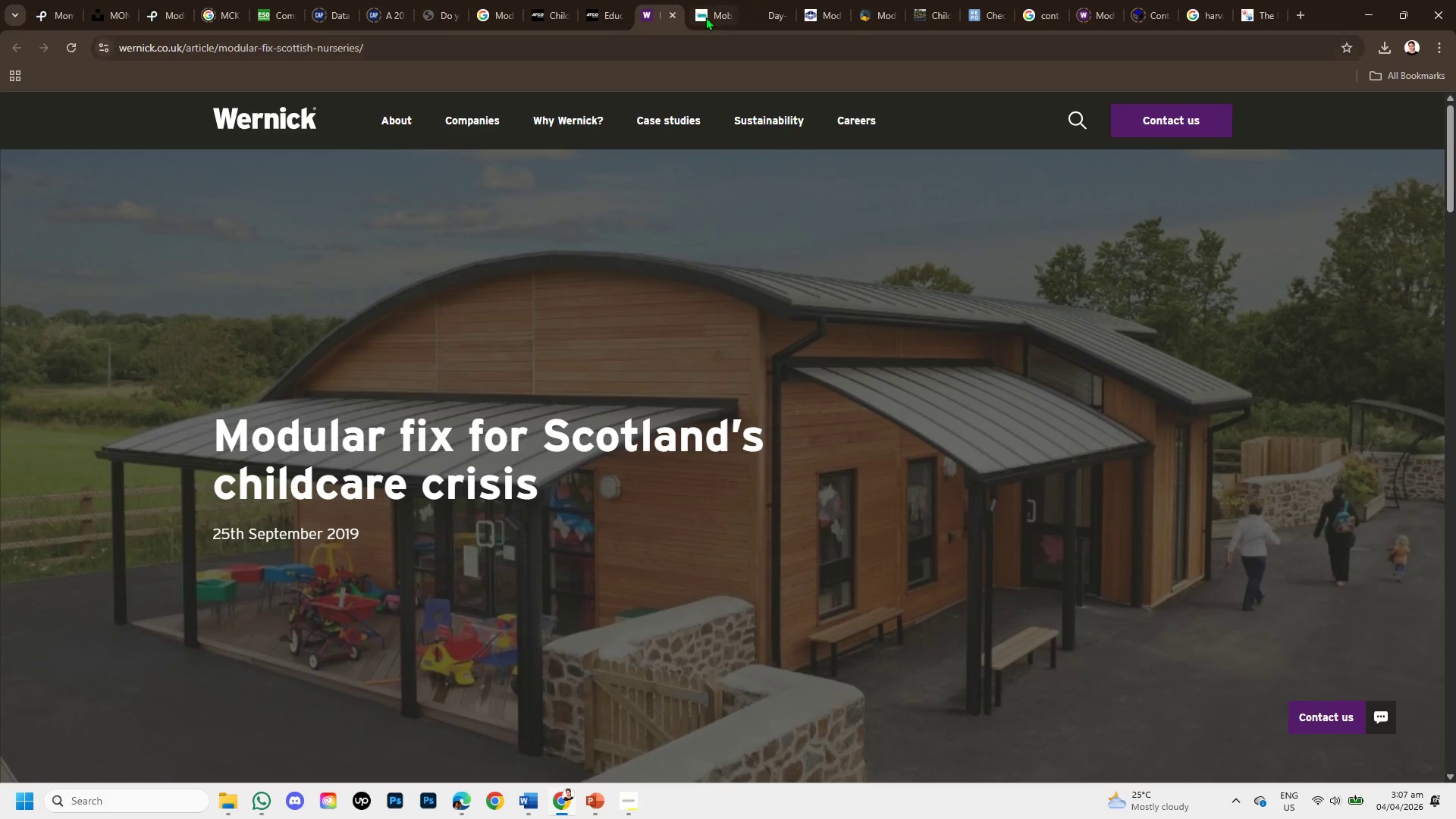 
left_click([706, 16])
 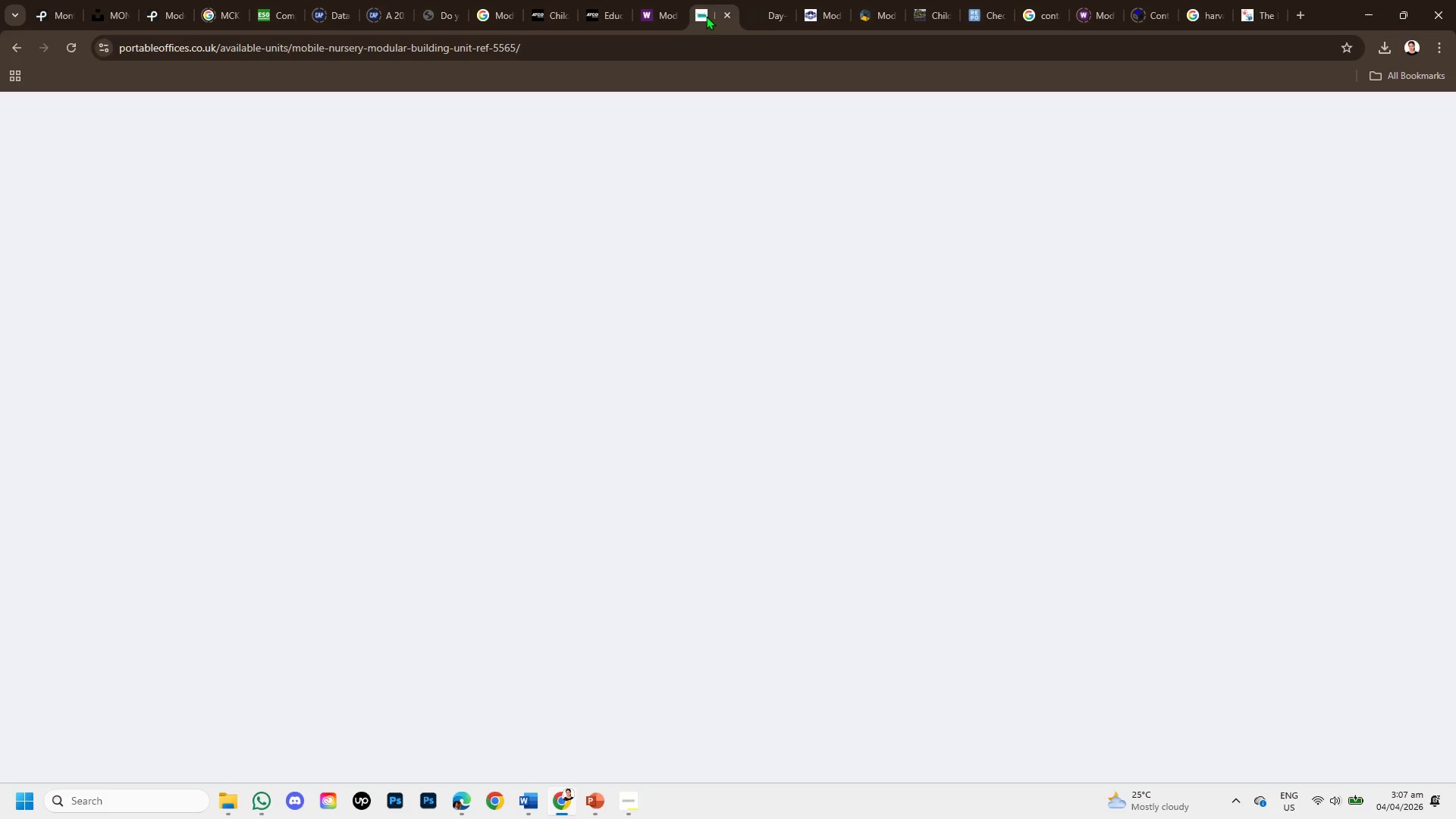 
mouse_move([696, 32])
 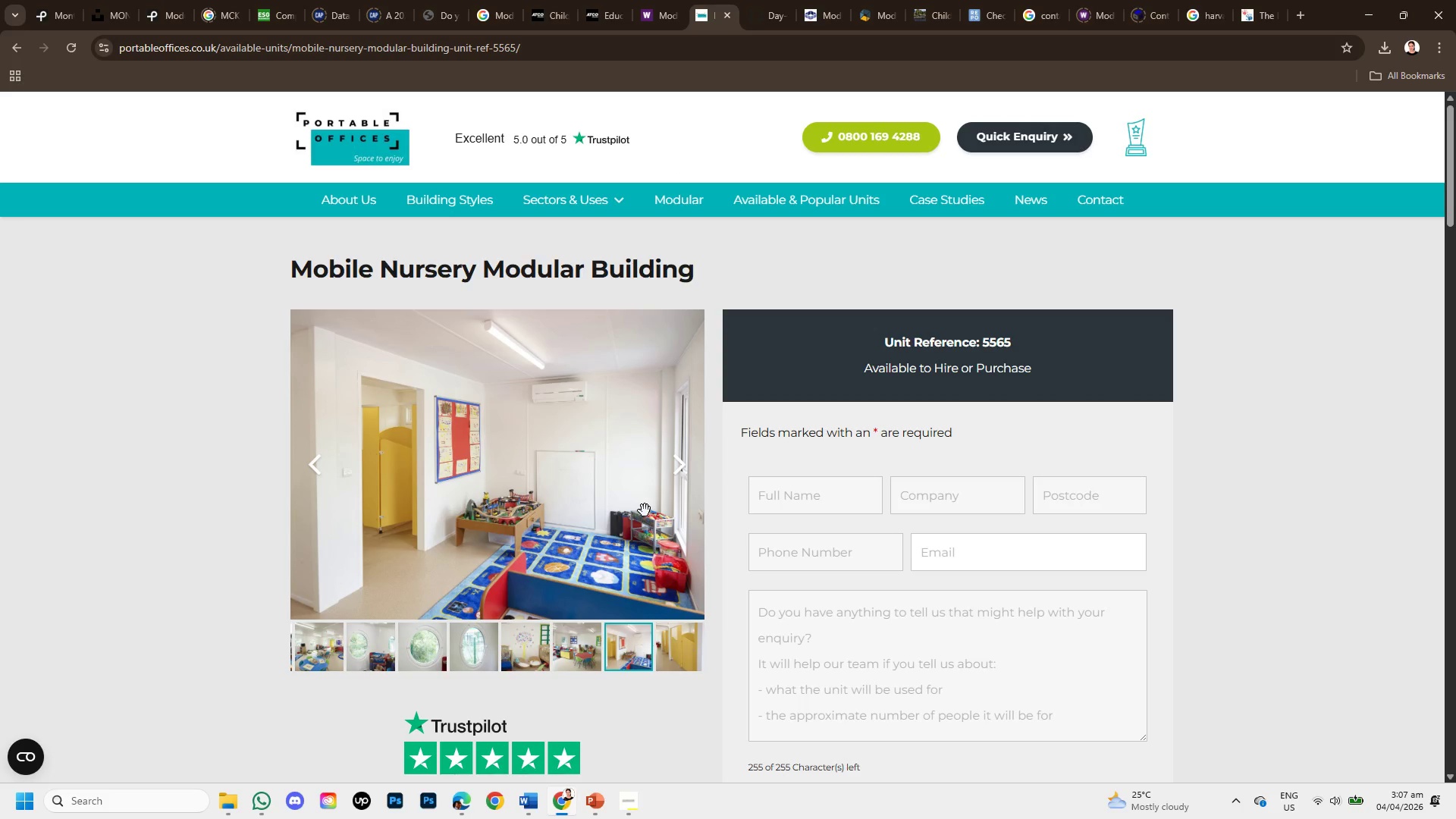 
scroll: coordinate [635, 461], scroll_direction: up, amount: 8.0
 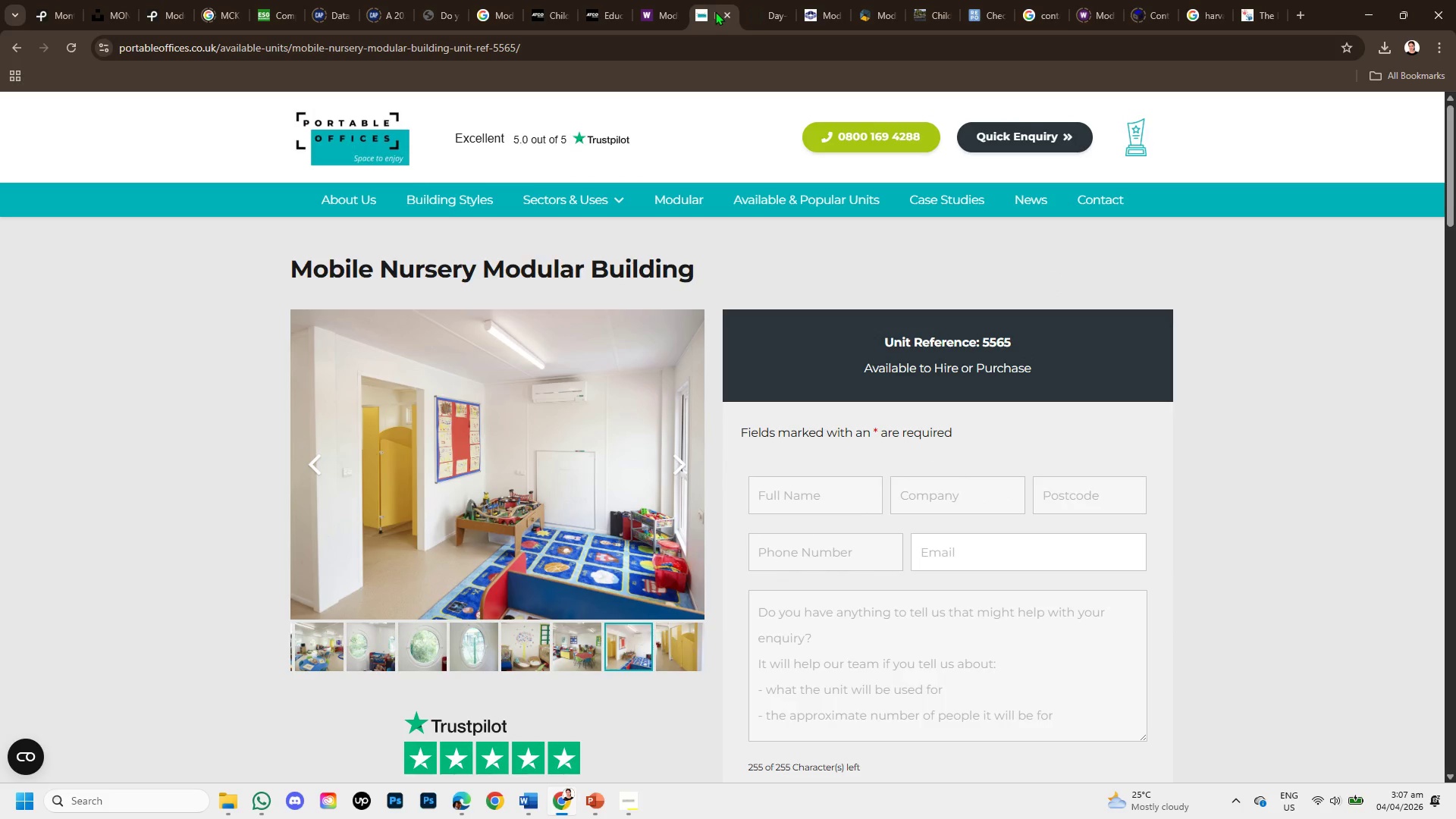 
mouse_move([730, 10])
 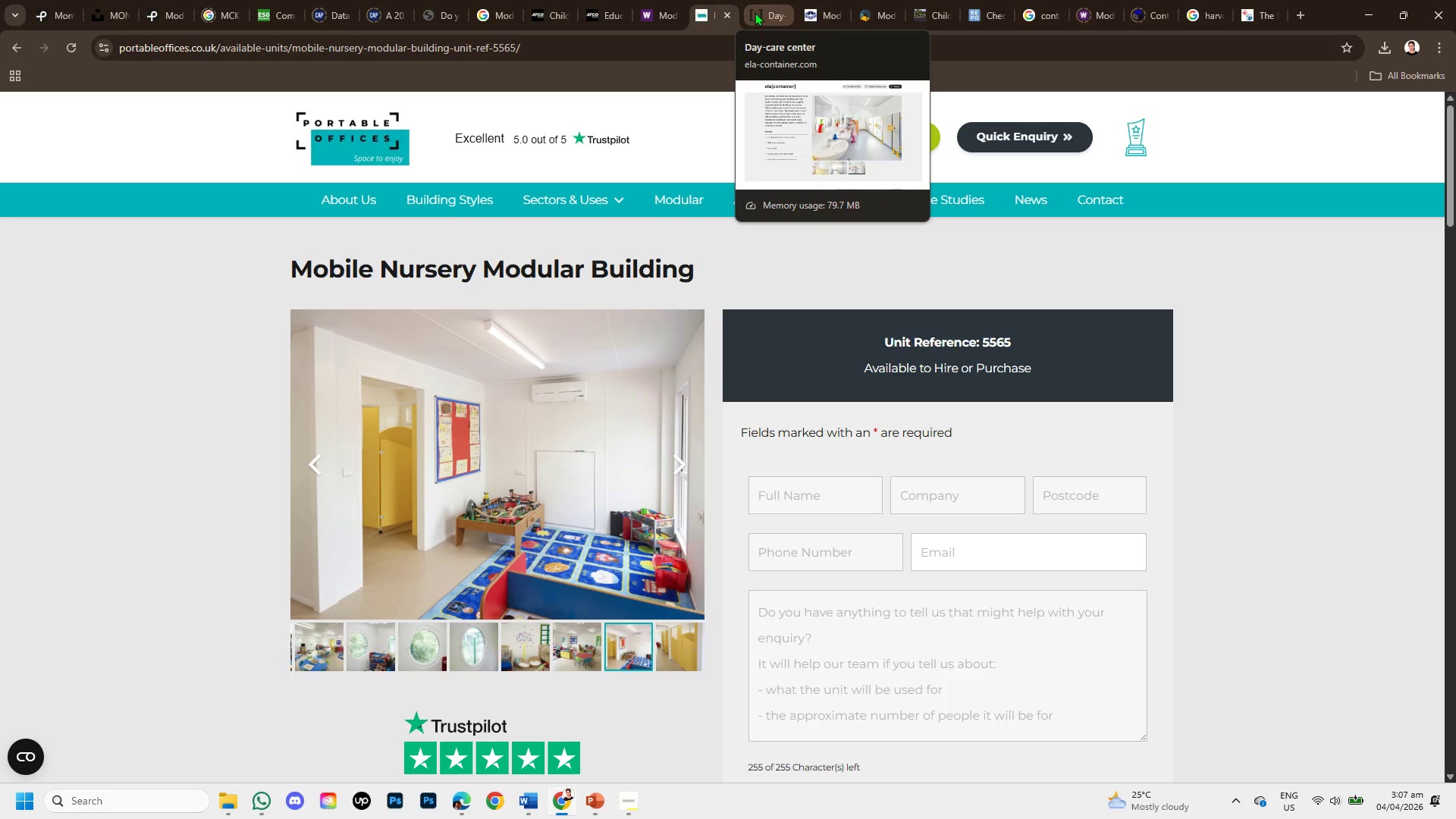 
left_click([755, 12])
 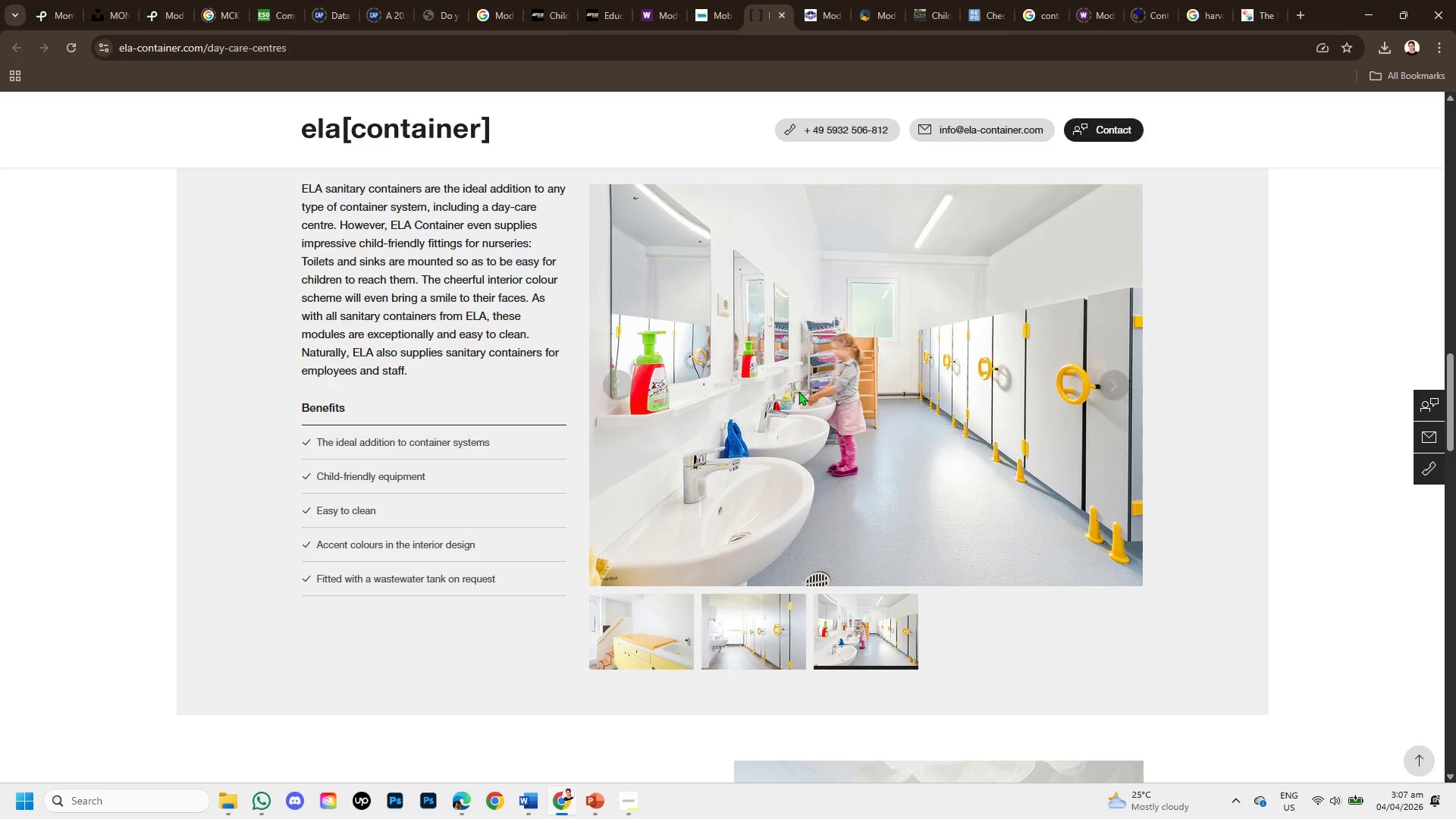 
scroll: coordinate [815, 366], scroll_direction: up, amount: 9.0
 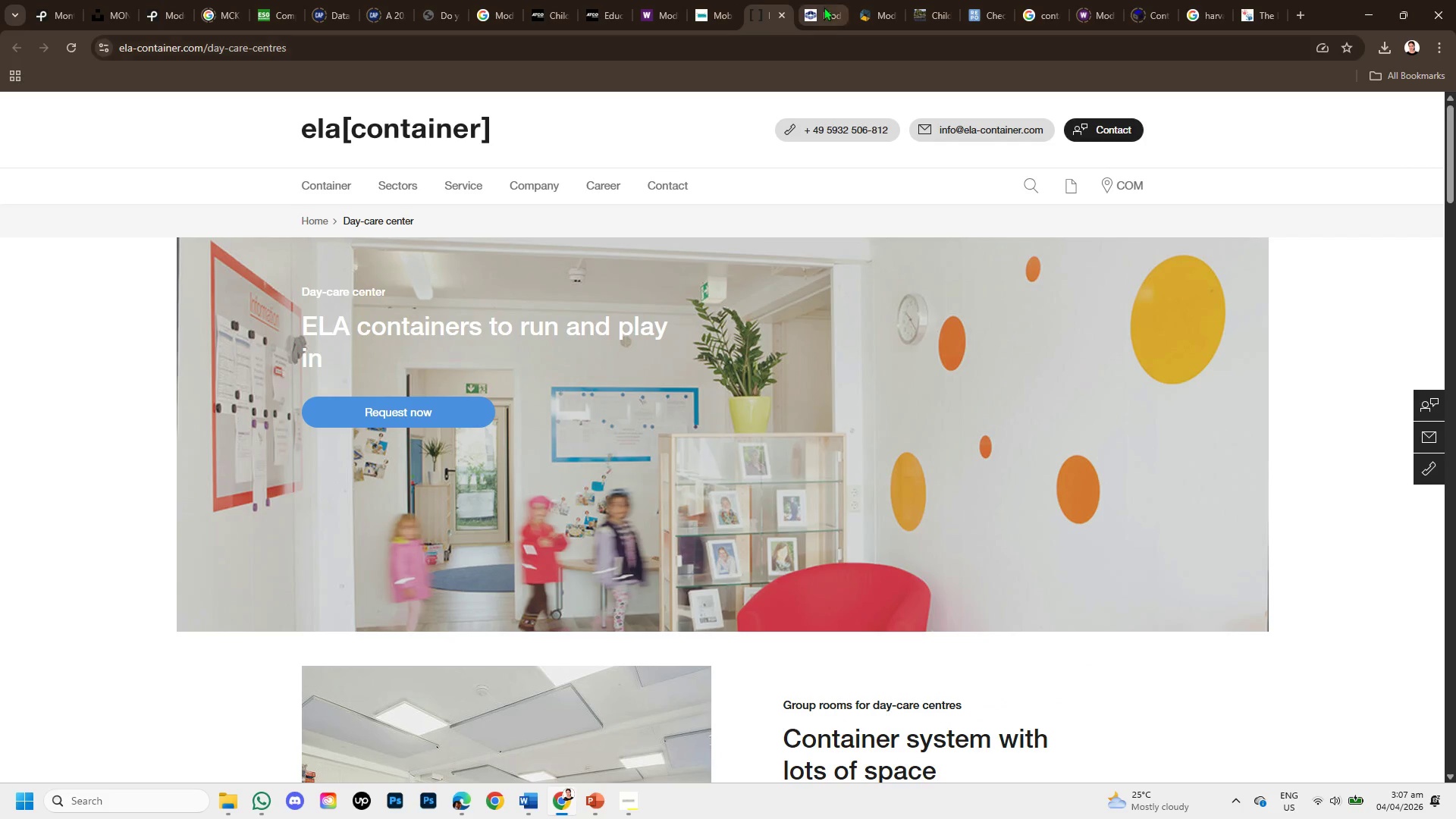 
left_click([821, 4])
 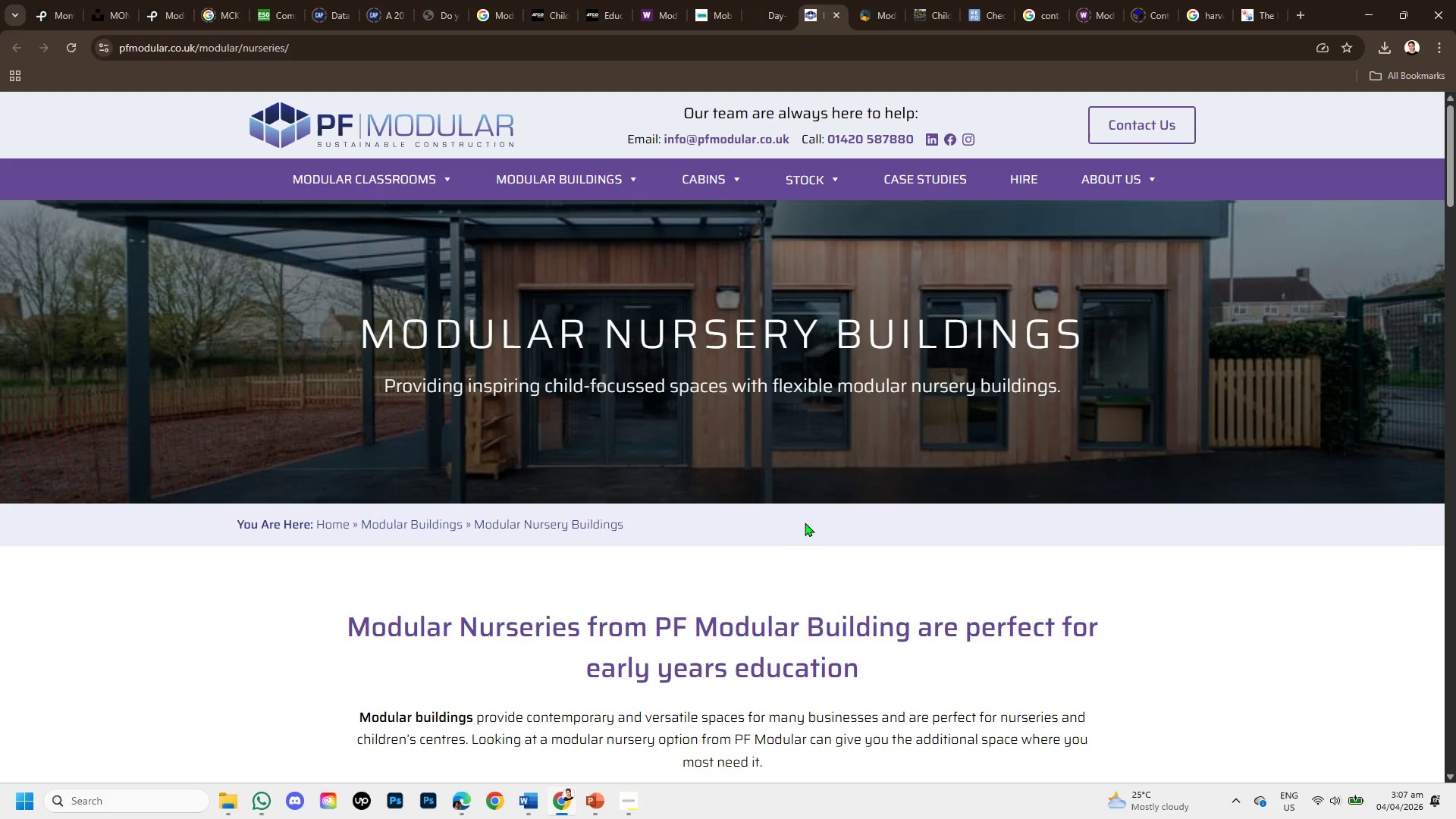 
scroll: coordinate [806, 522], scroll_direction: down, amount: 6.0
 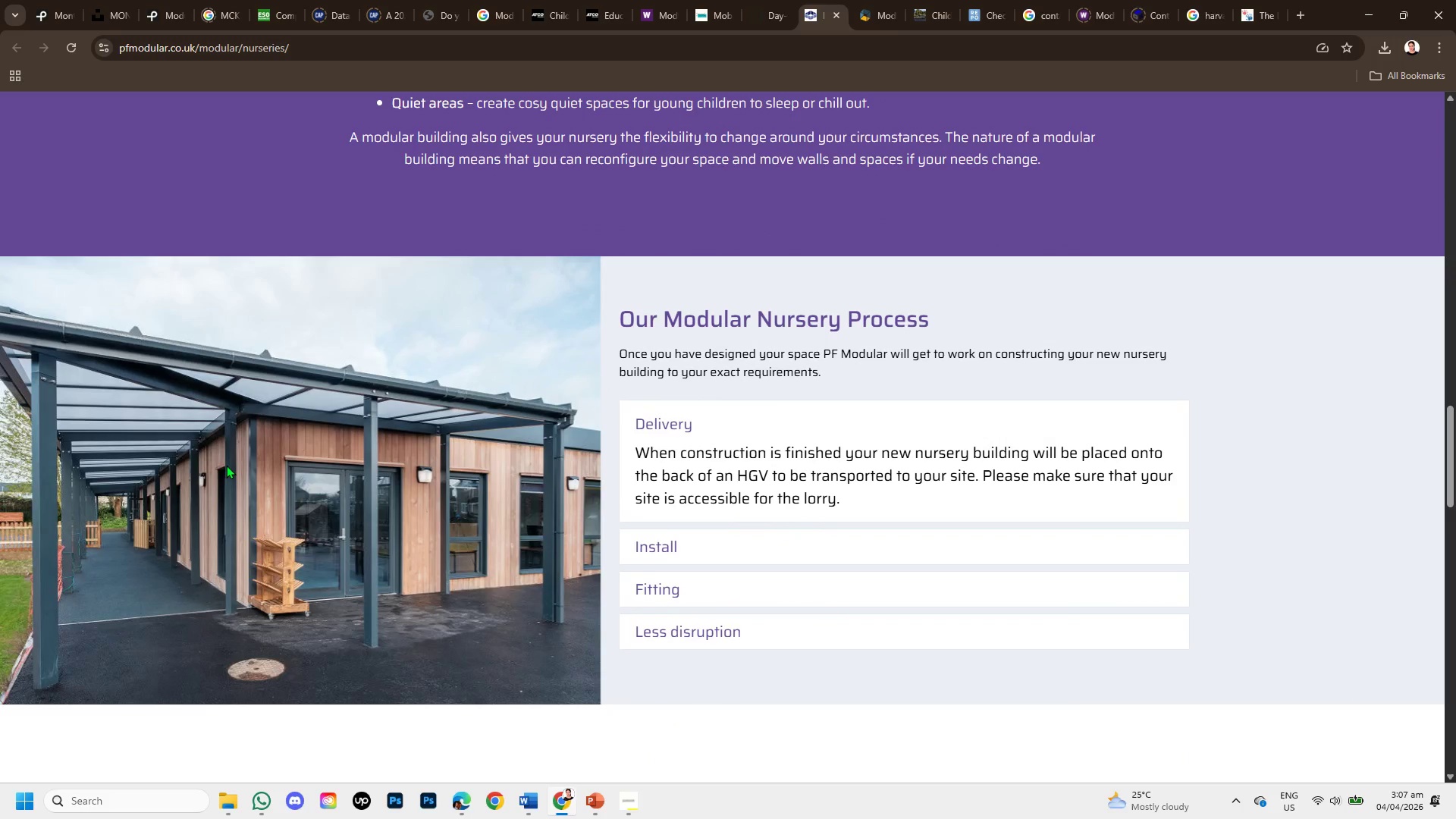 
right_click([226, 465])
 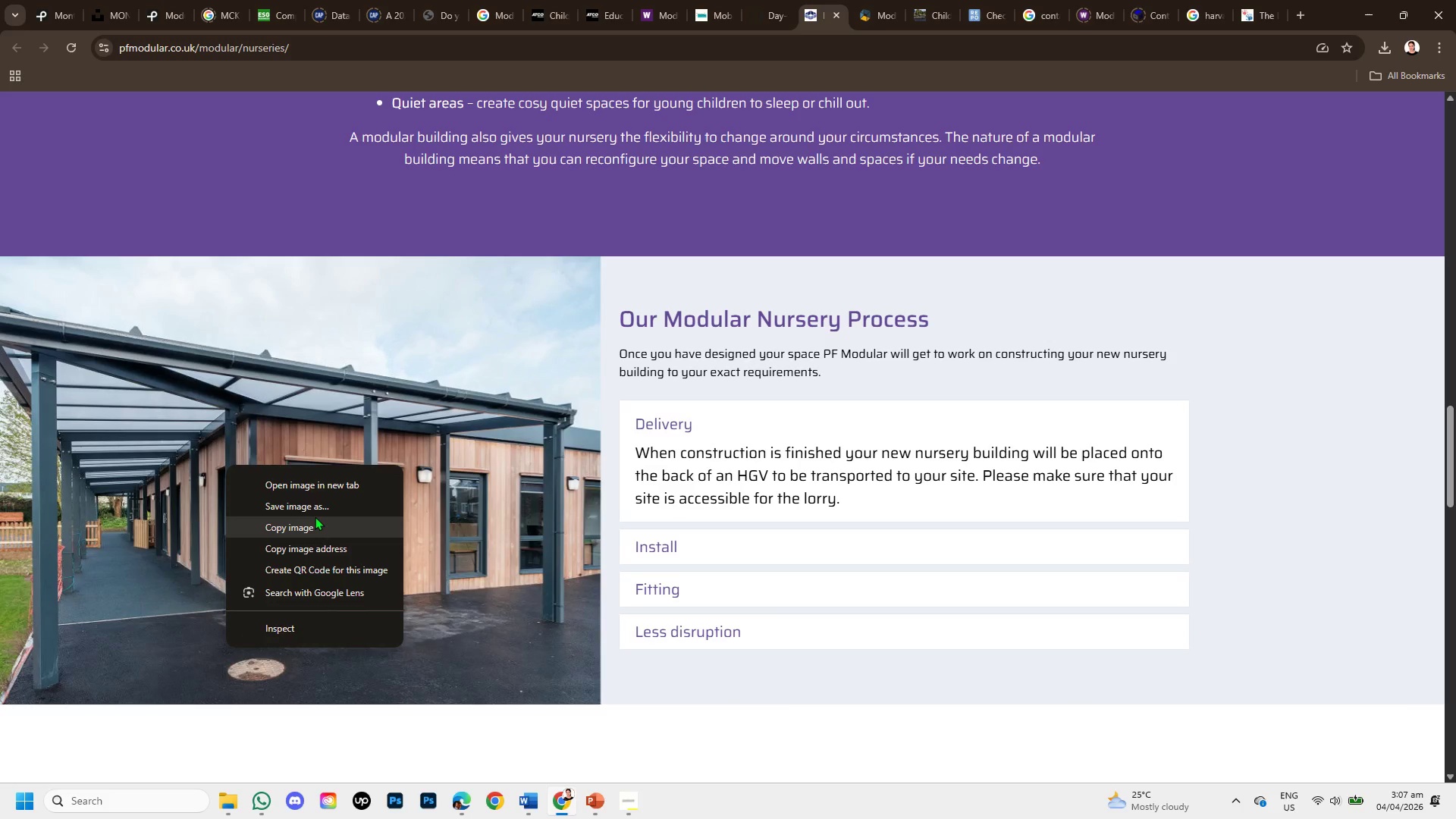 
left_click([315, 516])
 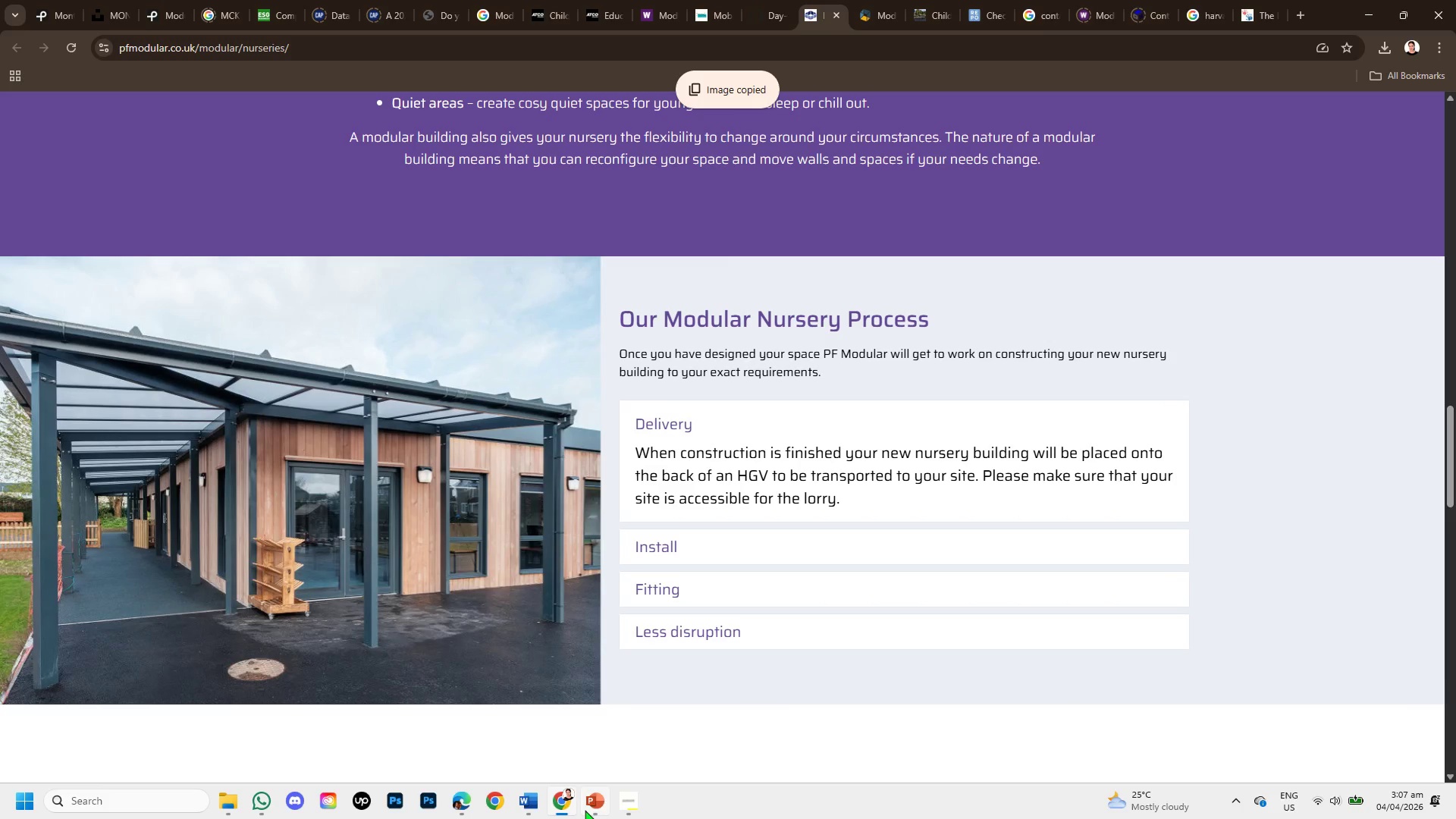 
left_click([586, 811])
 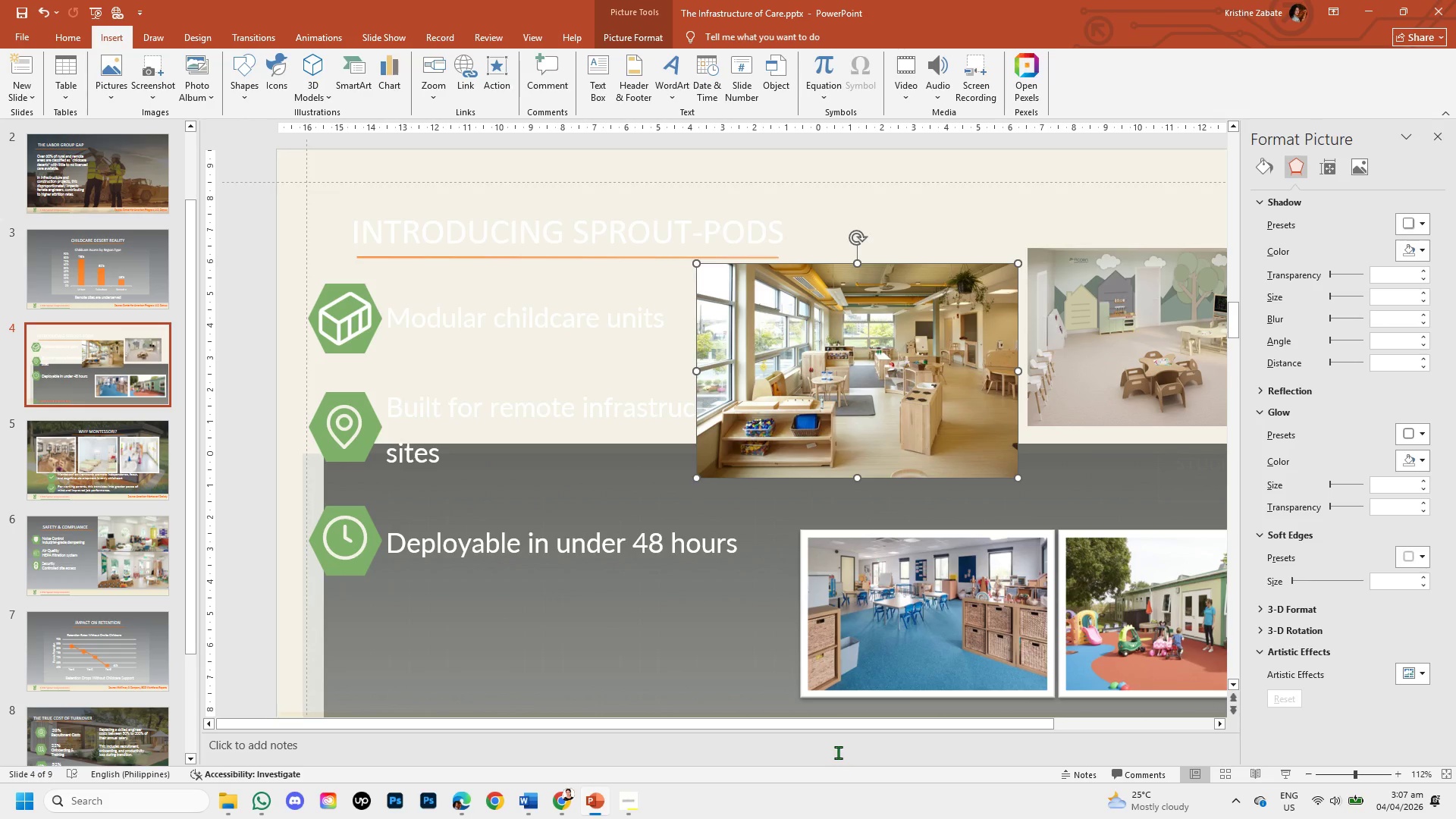 
left_click_drag(start_coordinate=[843, 726], to_coordinate=[962, 723])
 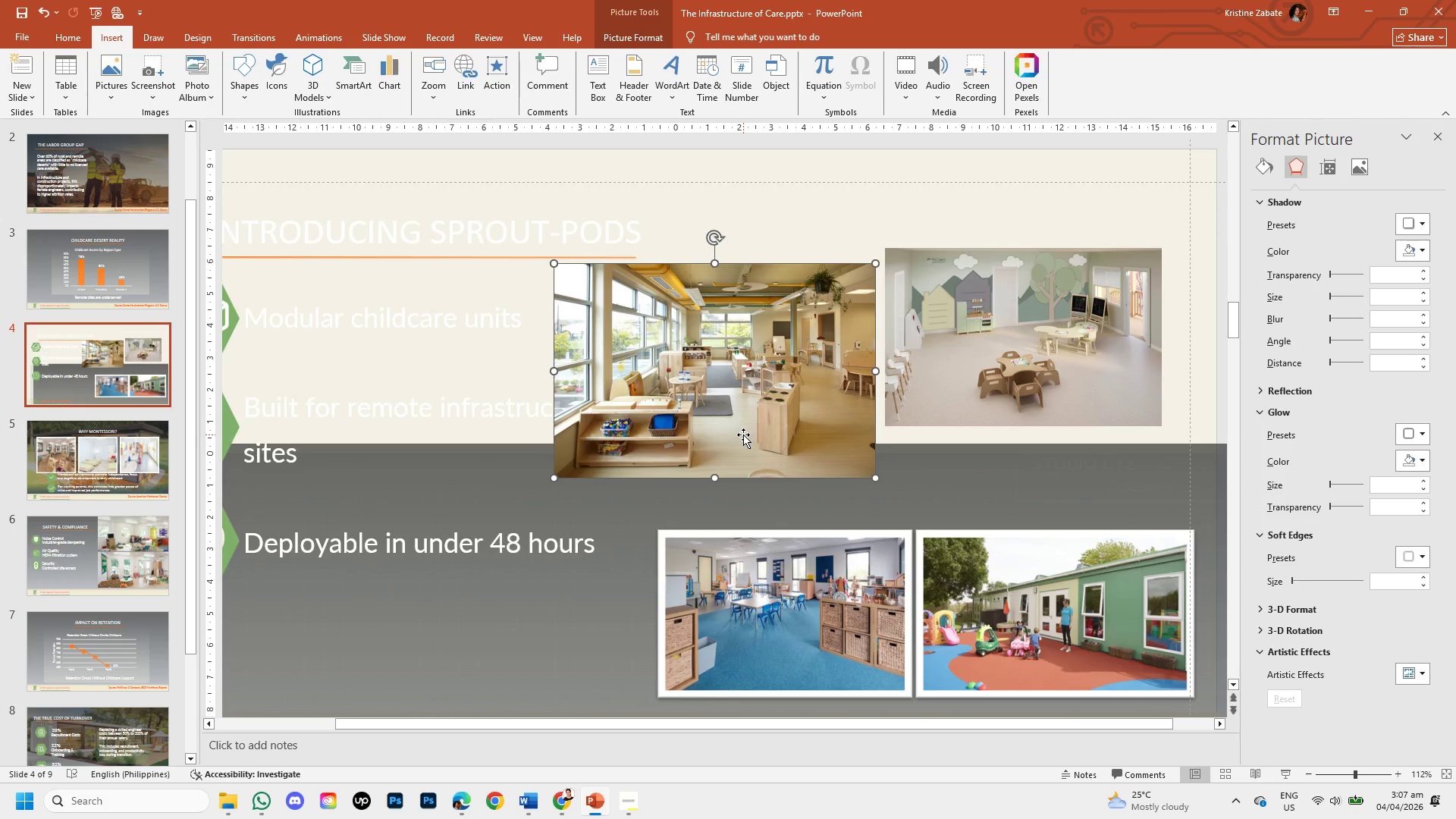 
left_click([743, 435])
 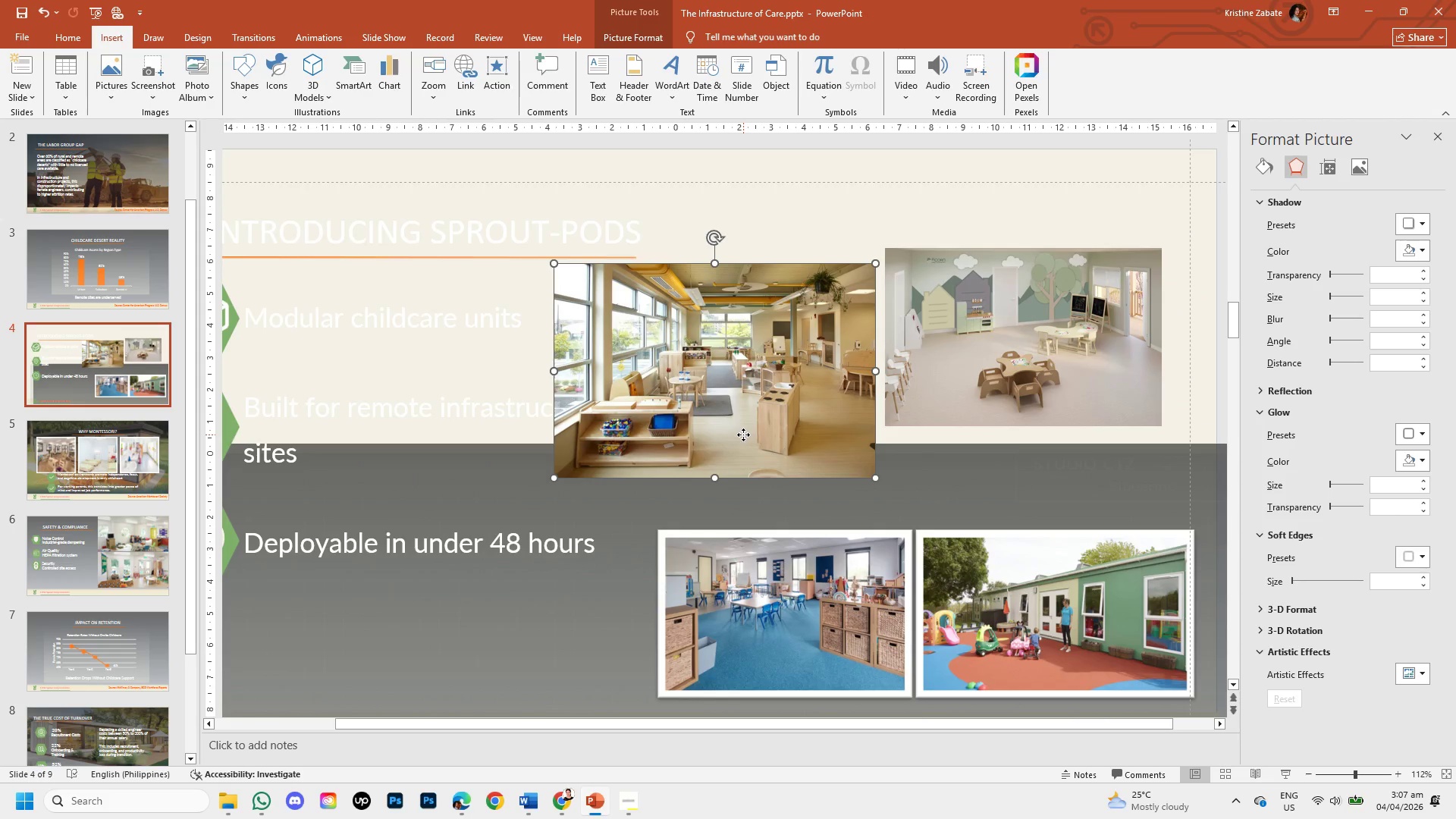 
left_click_drag(start_coordinate=[743, 435], to_coordinate=[1071, 419])
 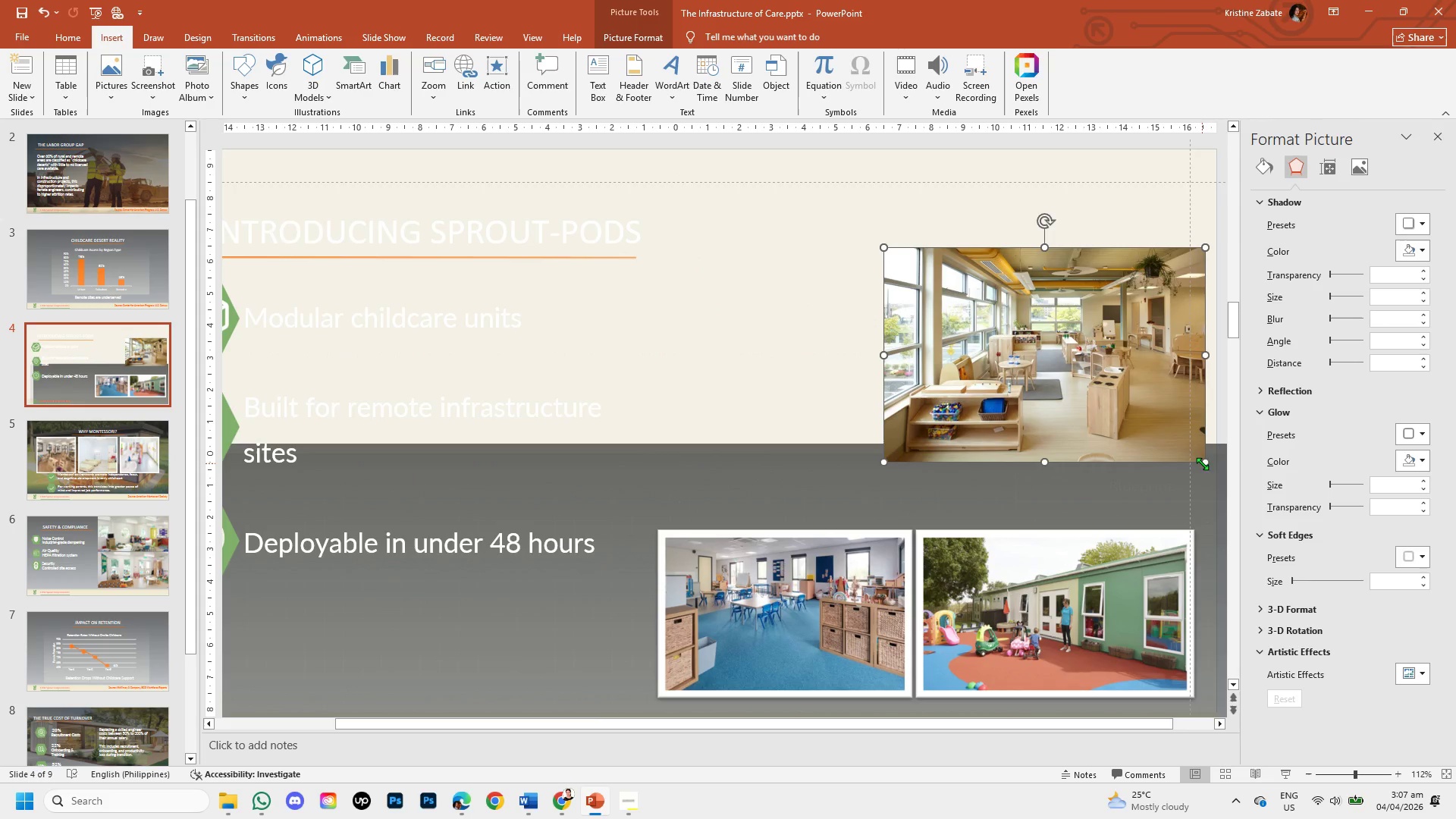 
left_click_drag(start_coordinate=[1207, 463], to_coordinate=[1159, 427])
 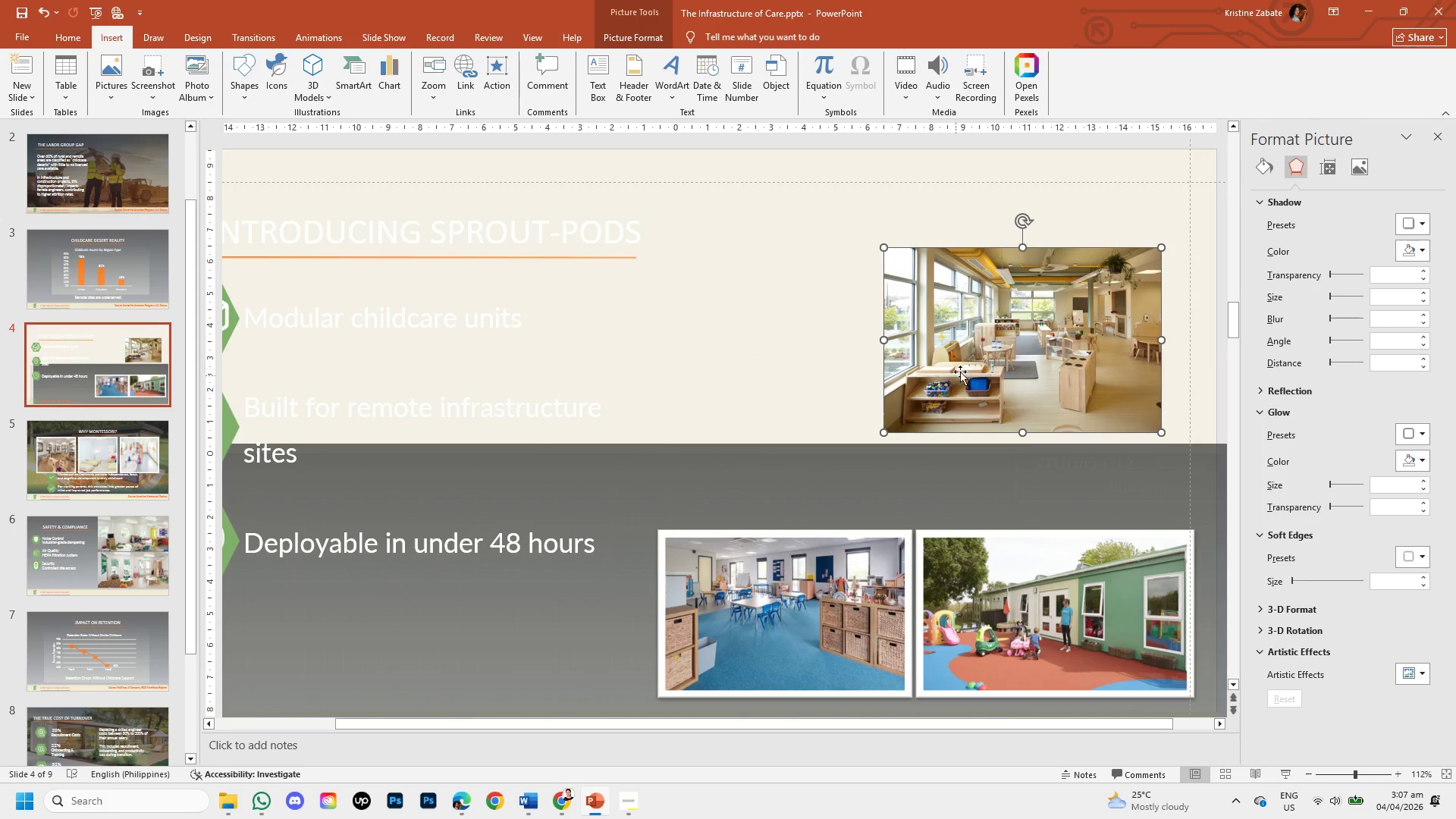 
left_click_drag(start_coordinate=[969, 363], to_coordinate=[686, 362])
 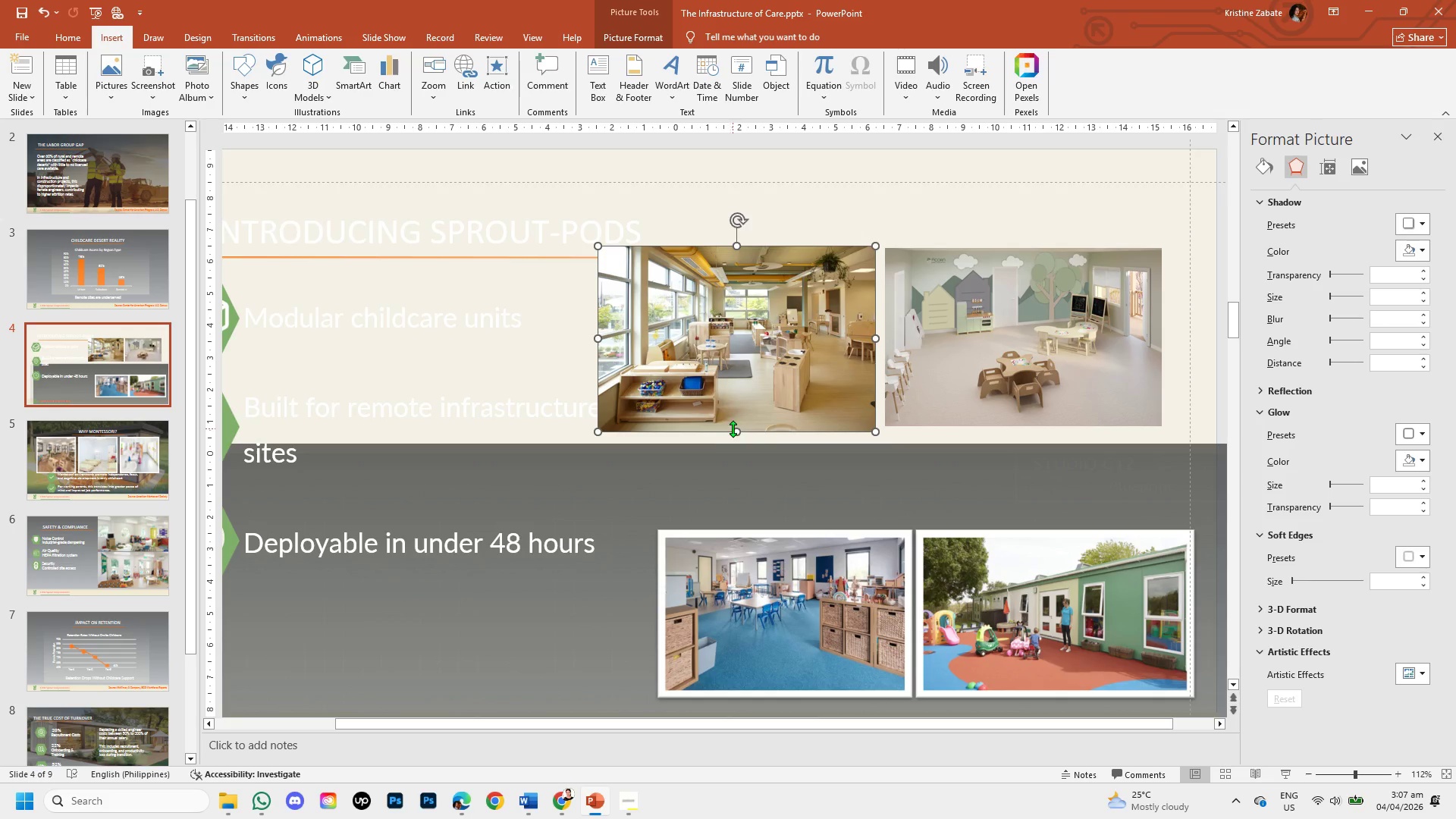 
left_click_drag(start_coordinate=[736, 429], to_coordinate=[744, 426])
 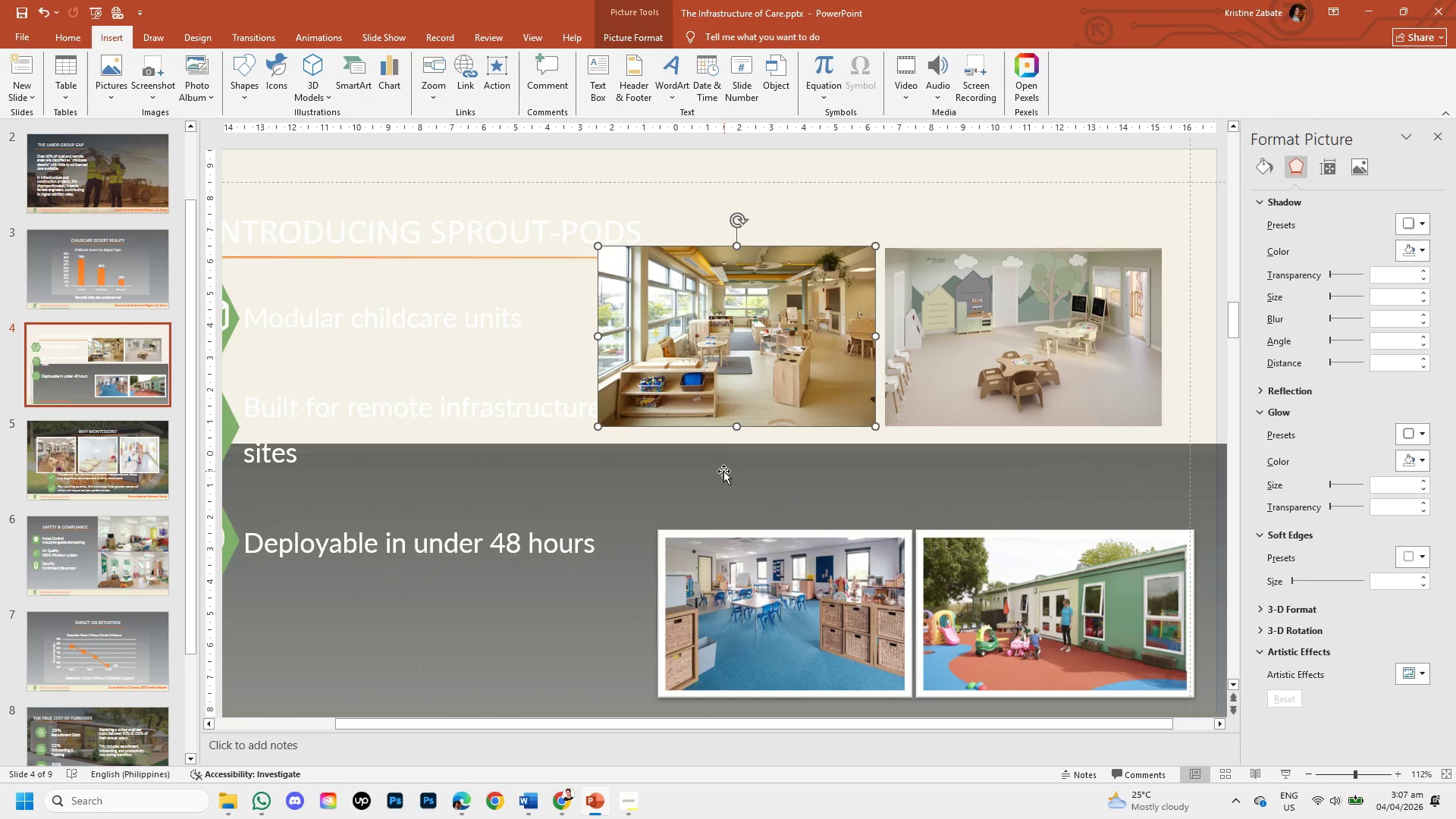 
left_click([723, 471])
 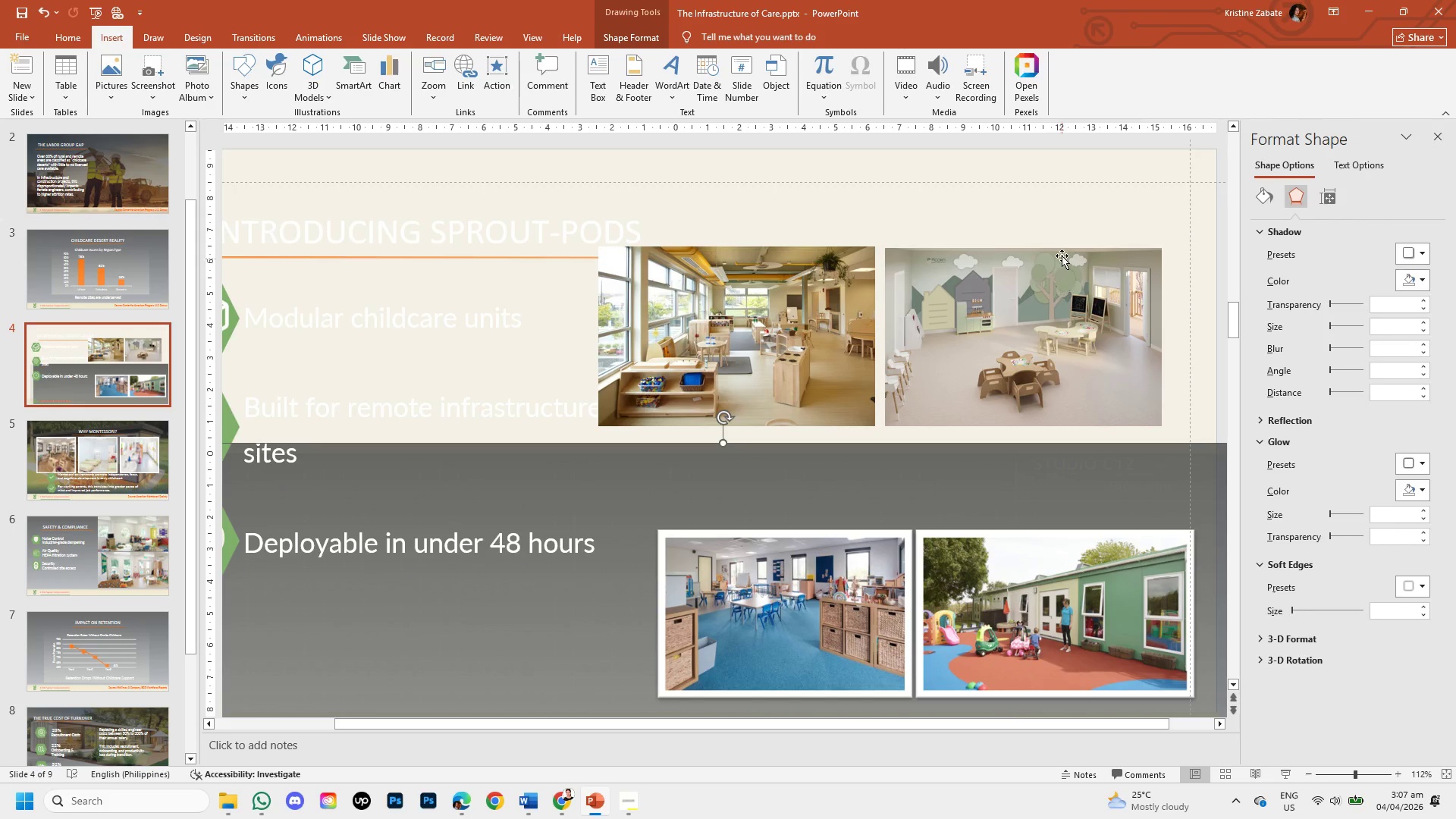 
left_click([1062, 212])
 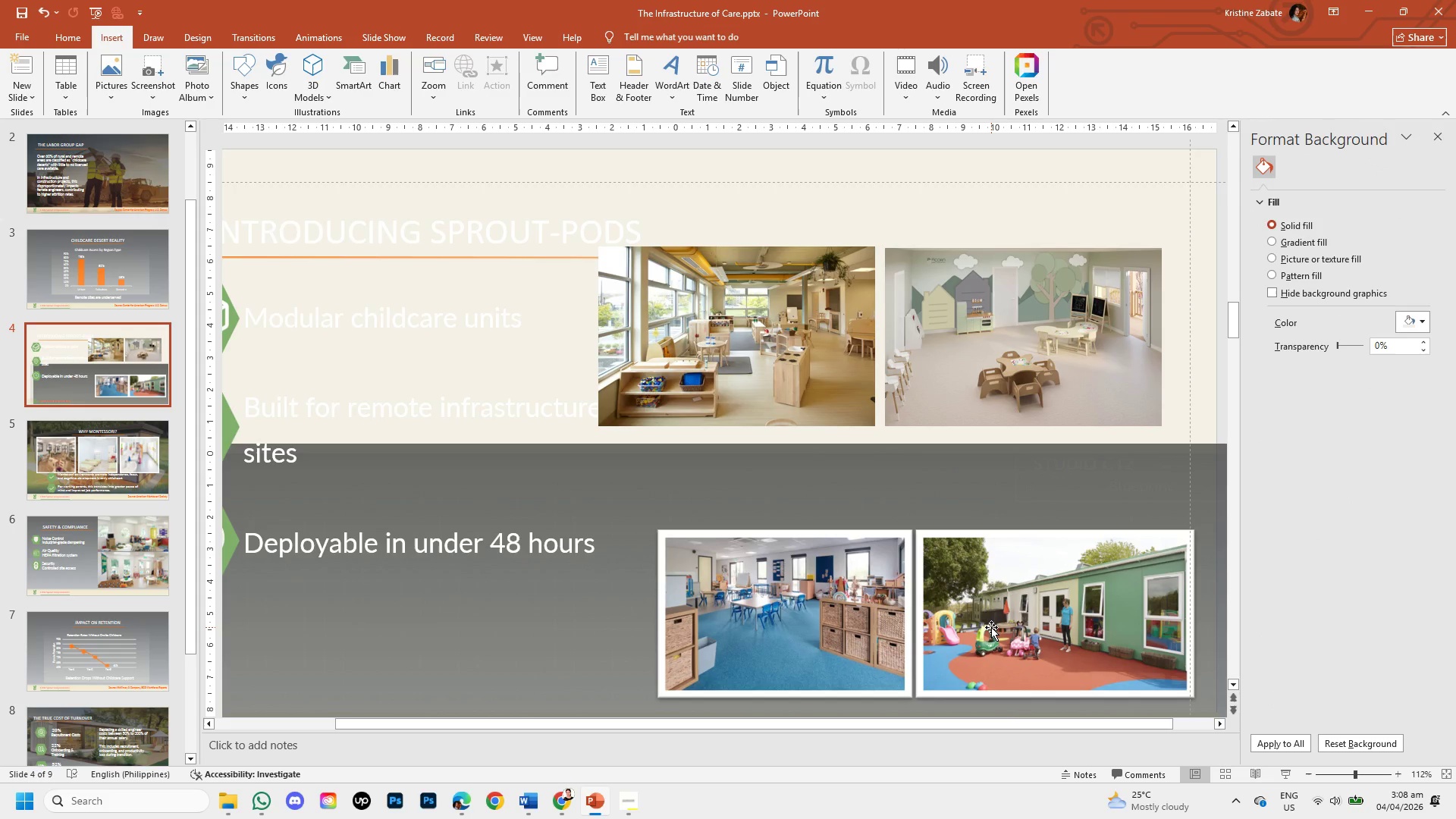 
wait(5.02)
 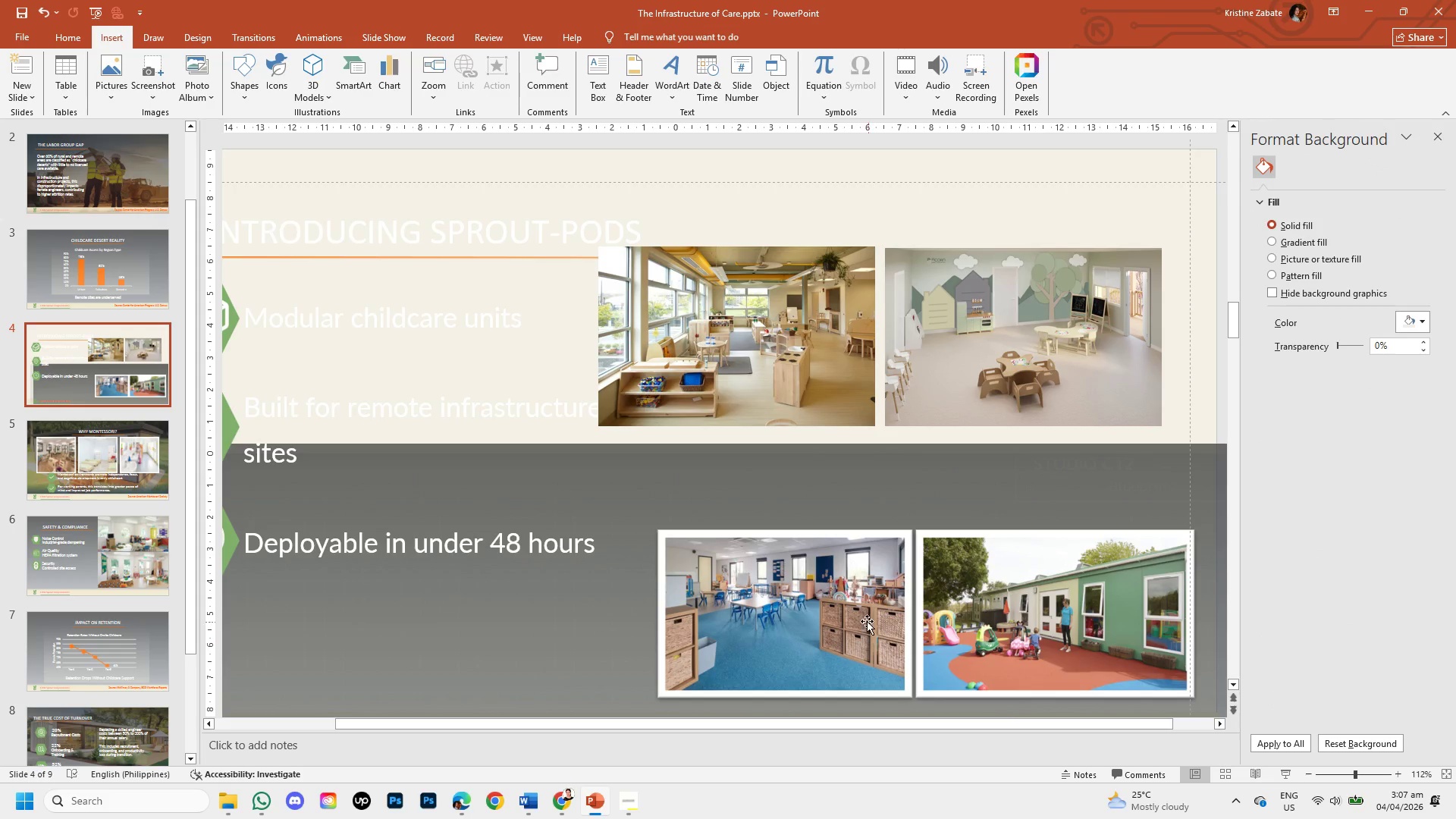 
left_click([991, 627])
 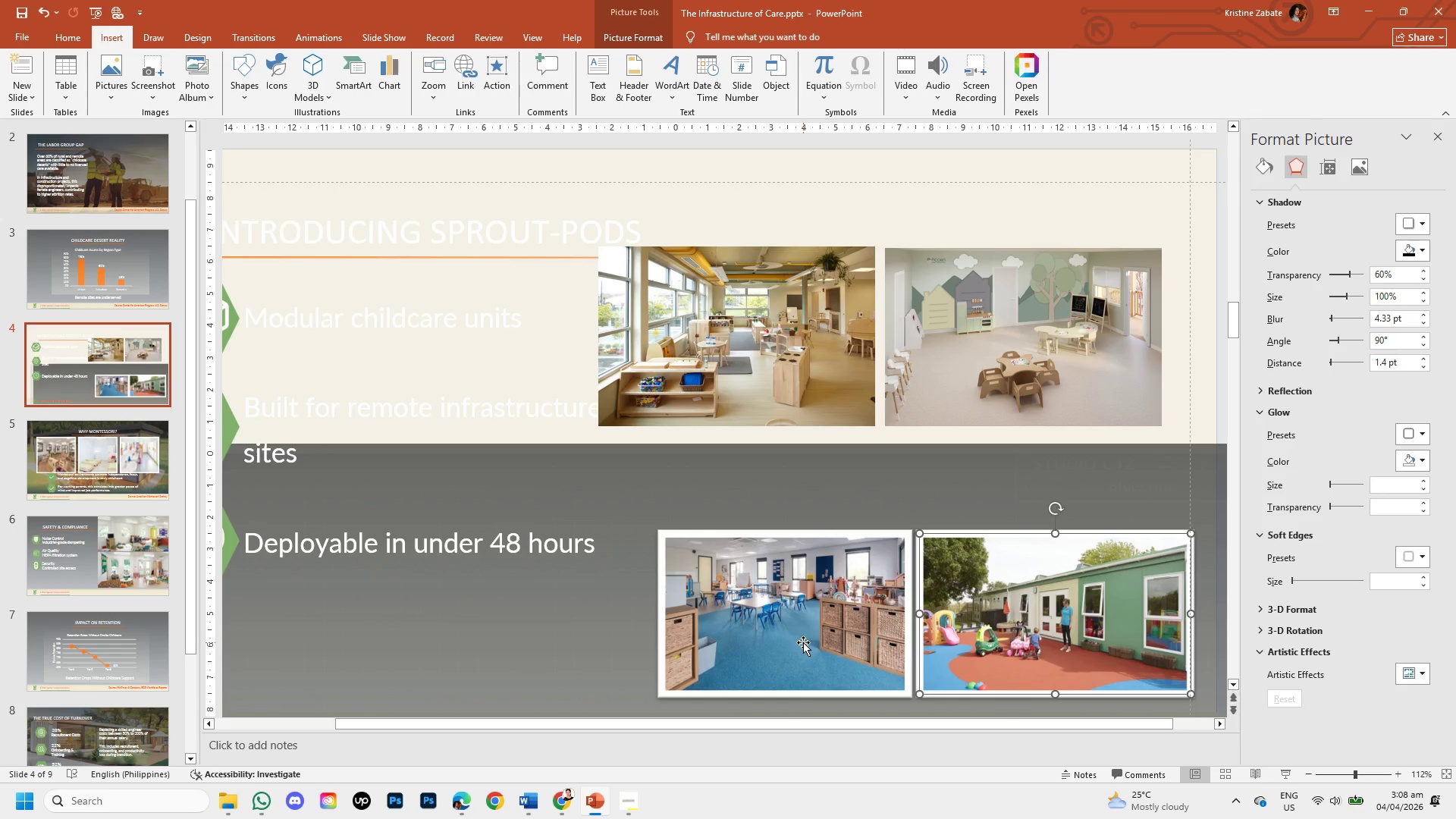 
left_click([803, 642])
 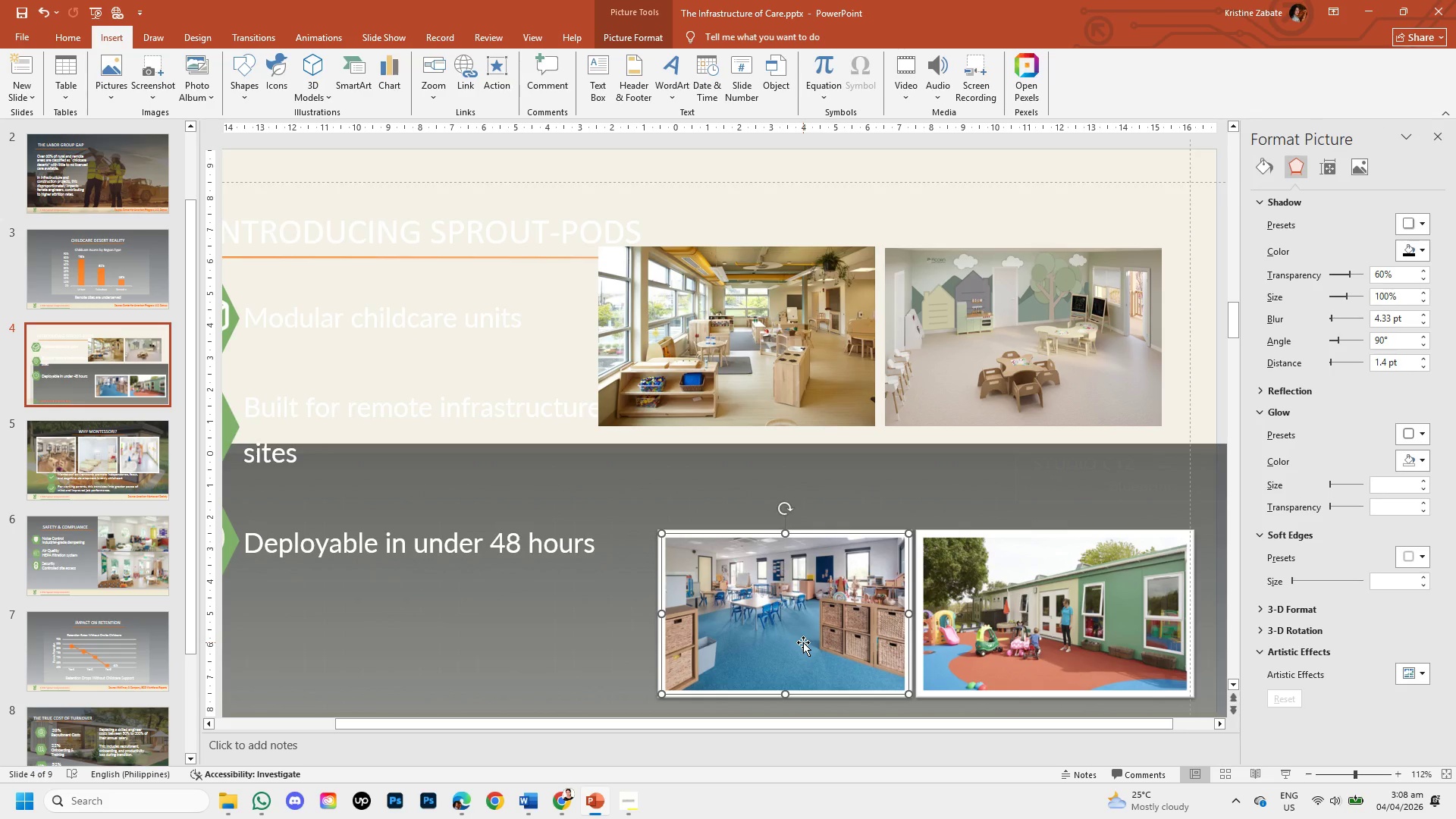 
wait(7.11)
 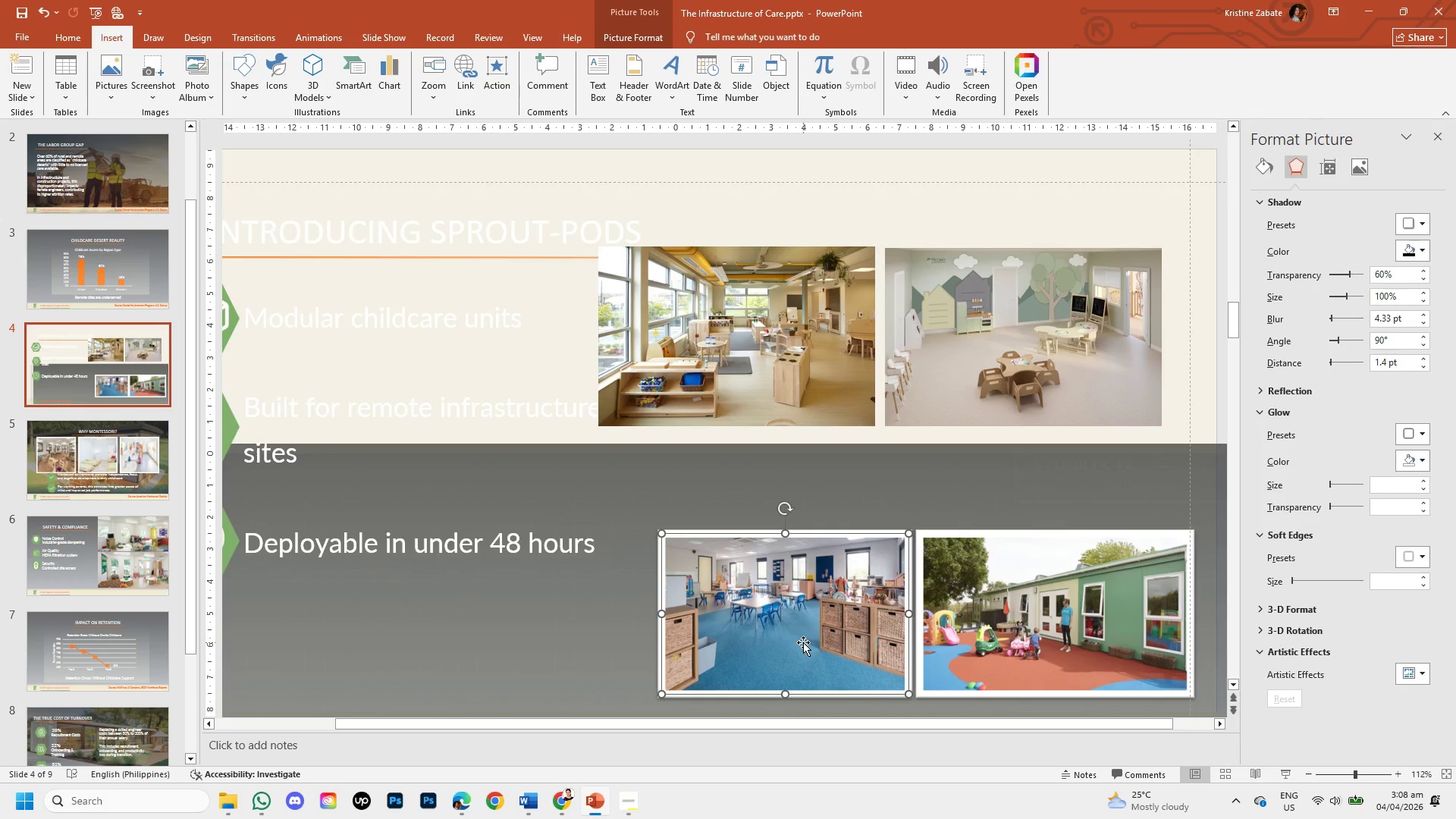 
left_click([128, 469])
 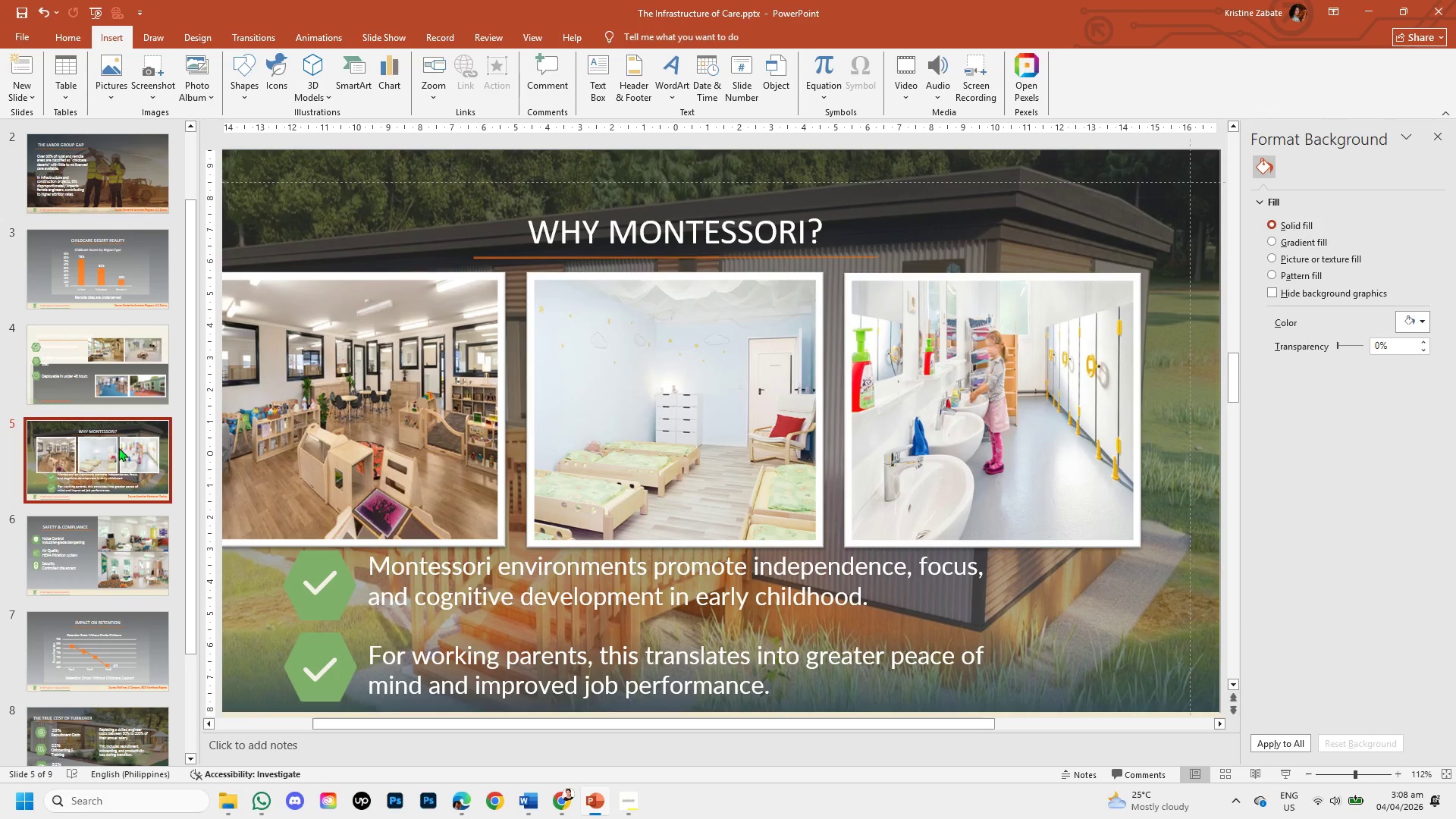 
left_click([114, 377])
 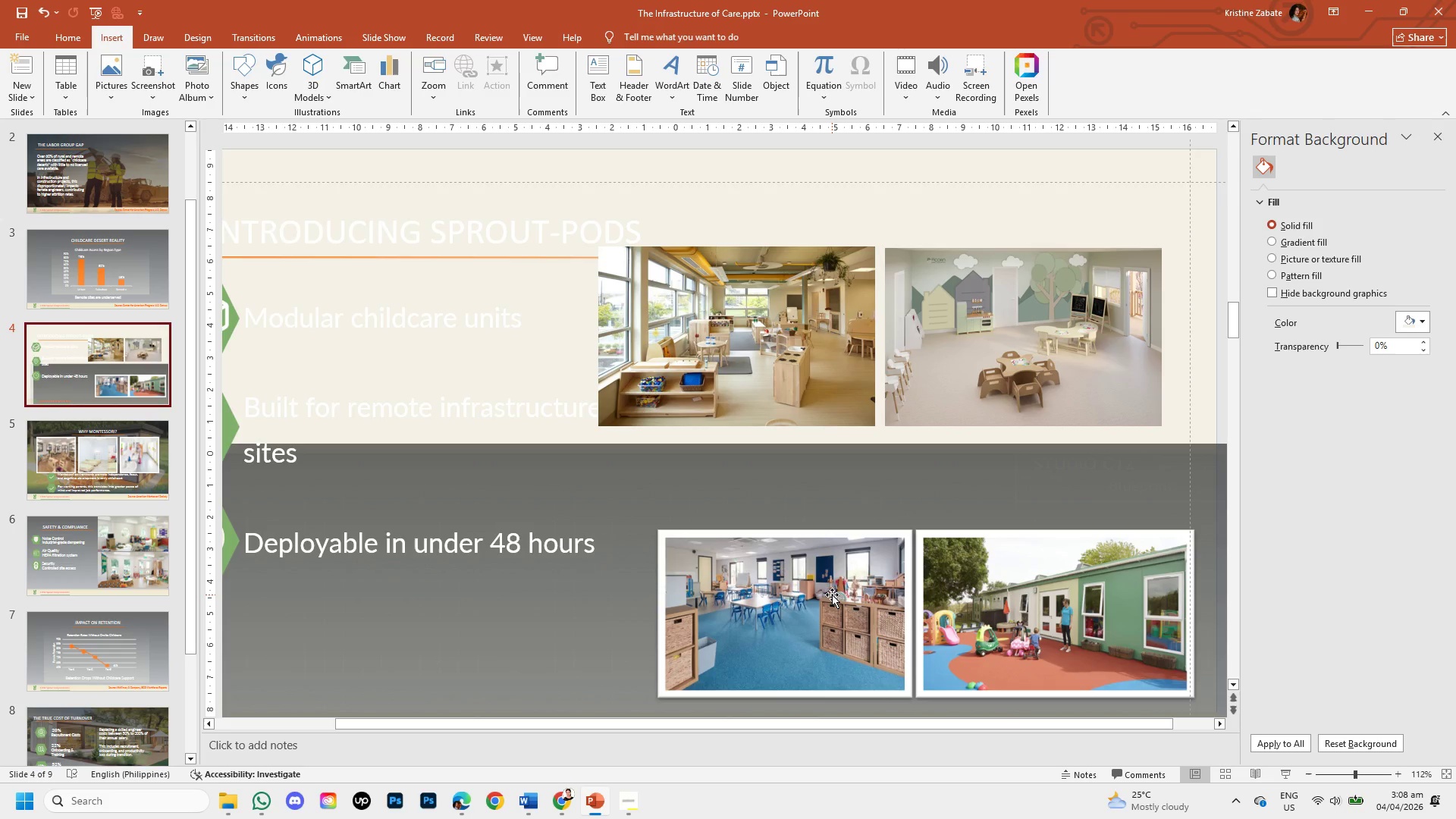 
left_click([832, 595])
 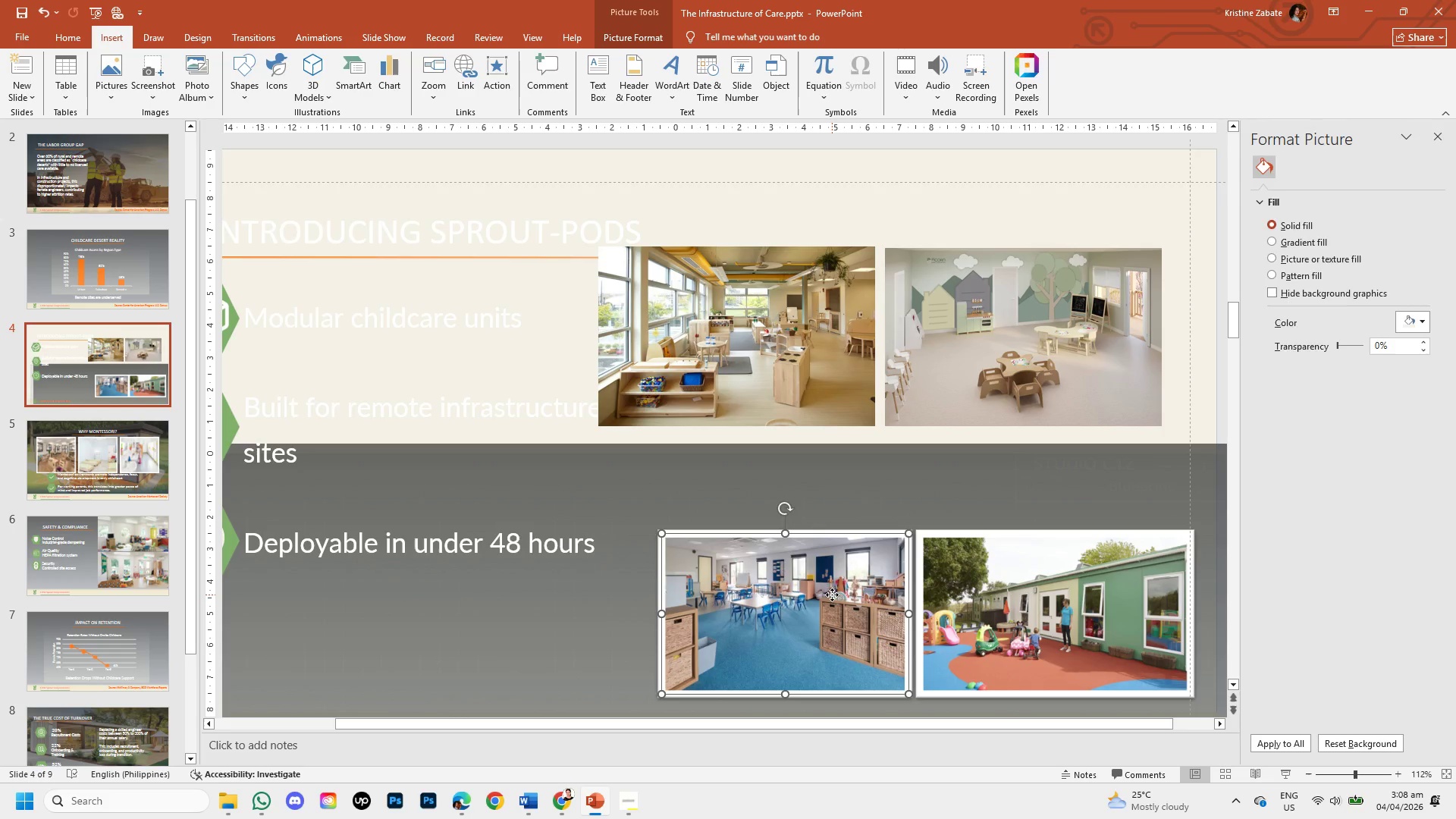 
key(Backspace)
 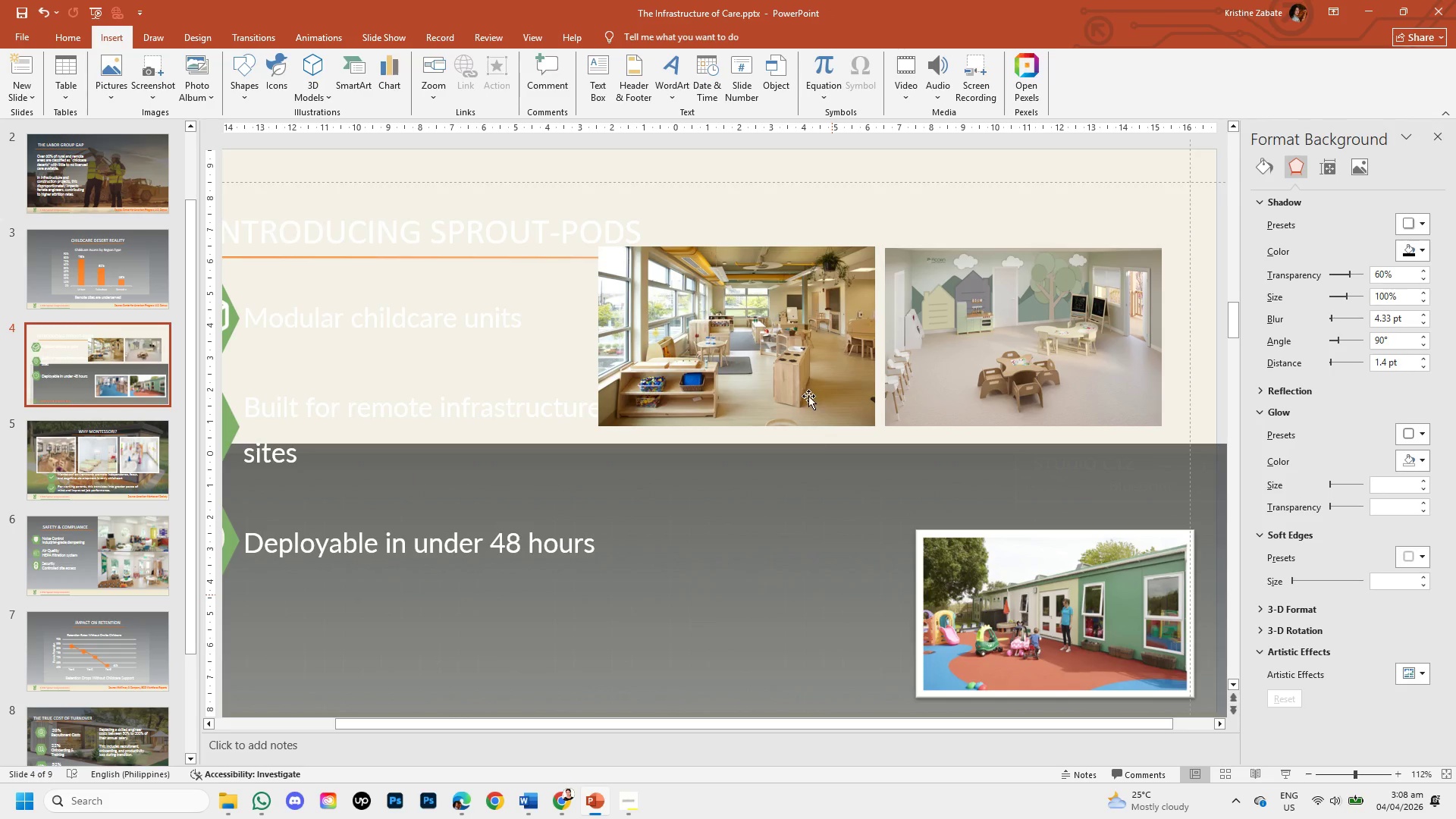 
left_click([804, 386])
 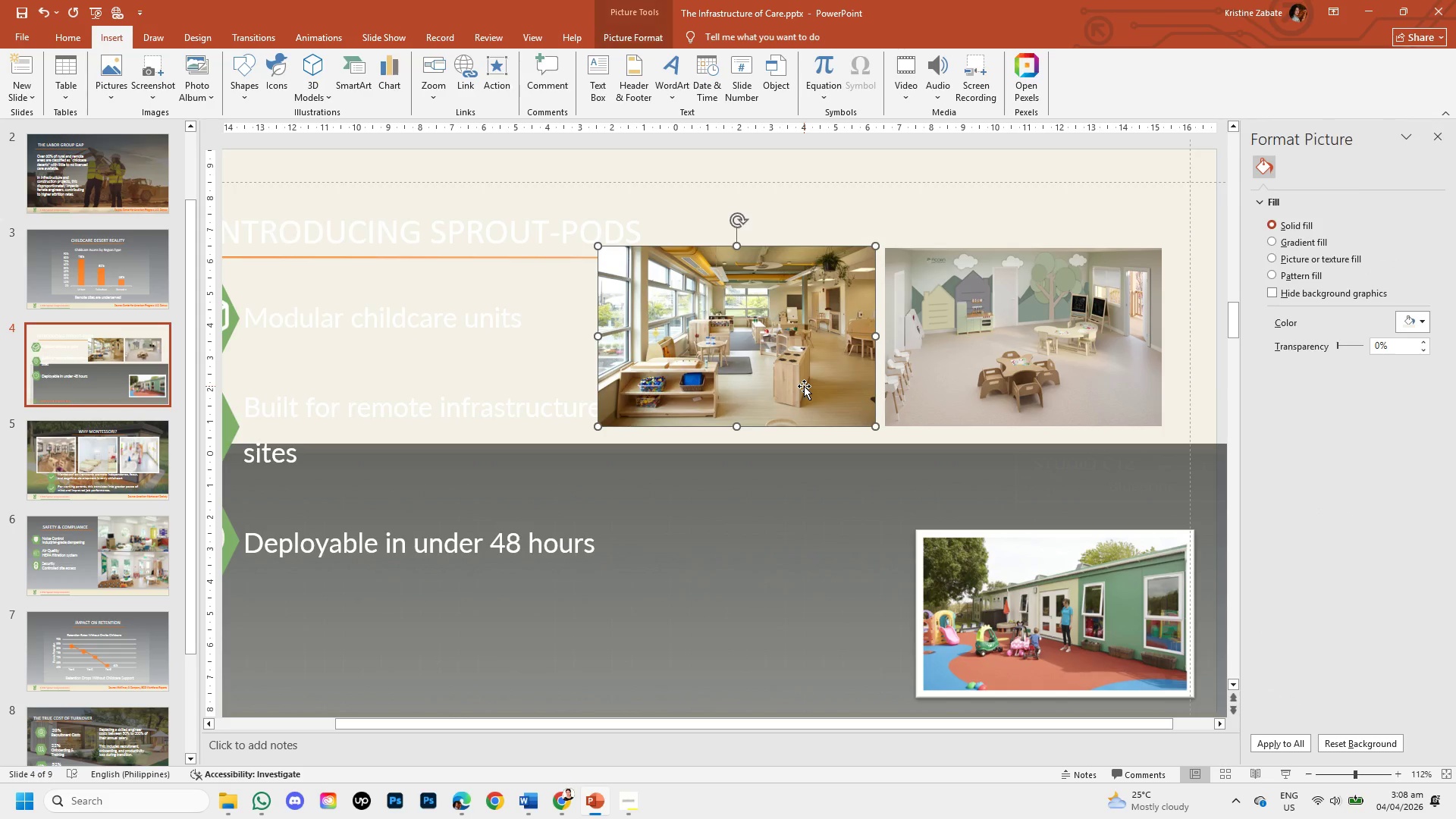 
left_click_drag(start_coordinate=[804, 386], to_coordinate=[835, 668])
 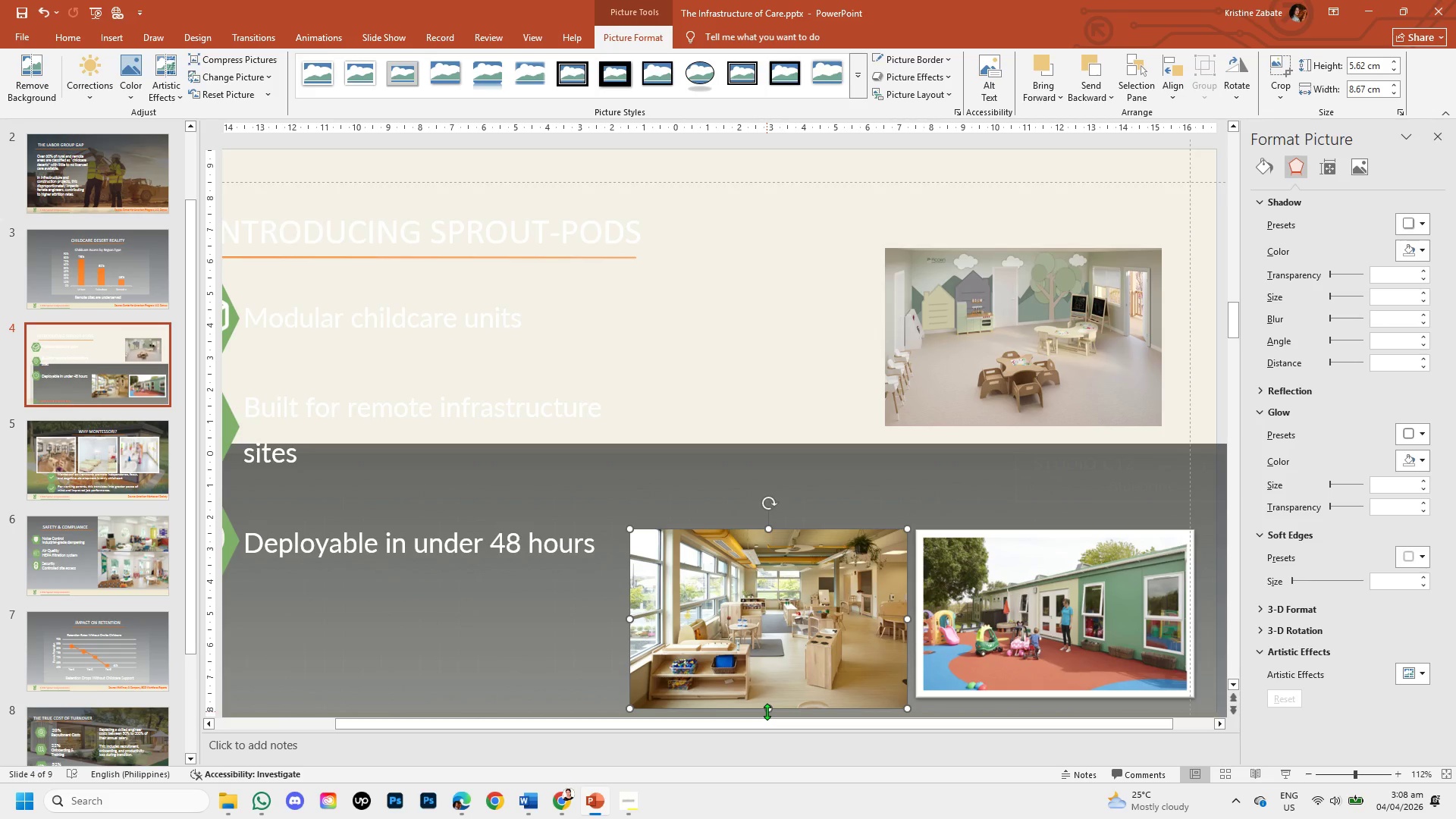 
left_click_drag(start_coordinate=[767, 711], to_coordinate=[769, 694])
 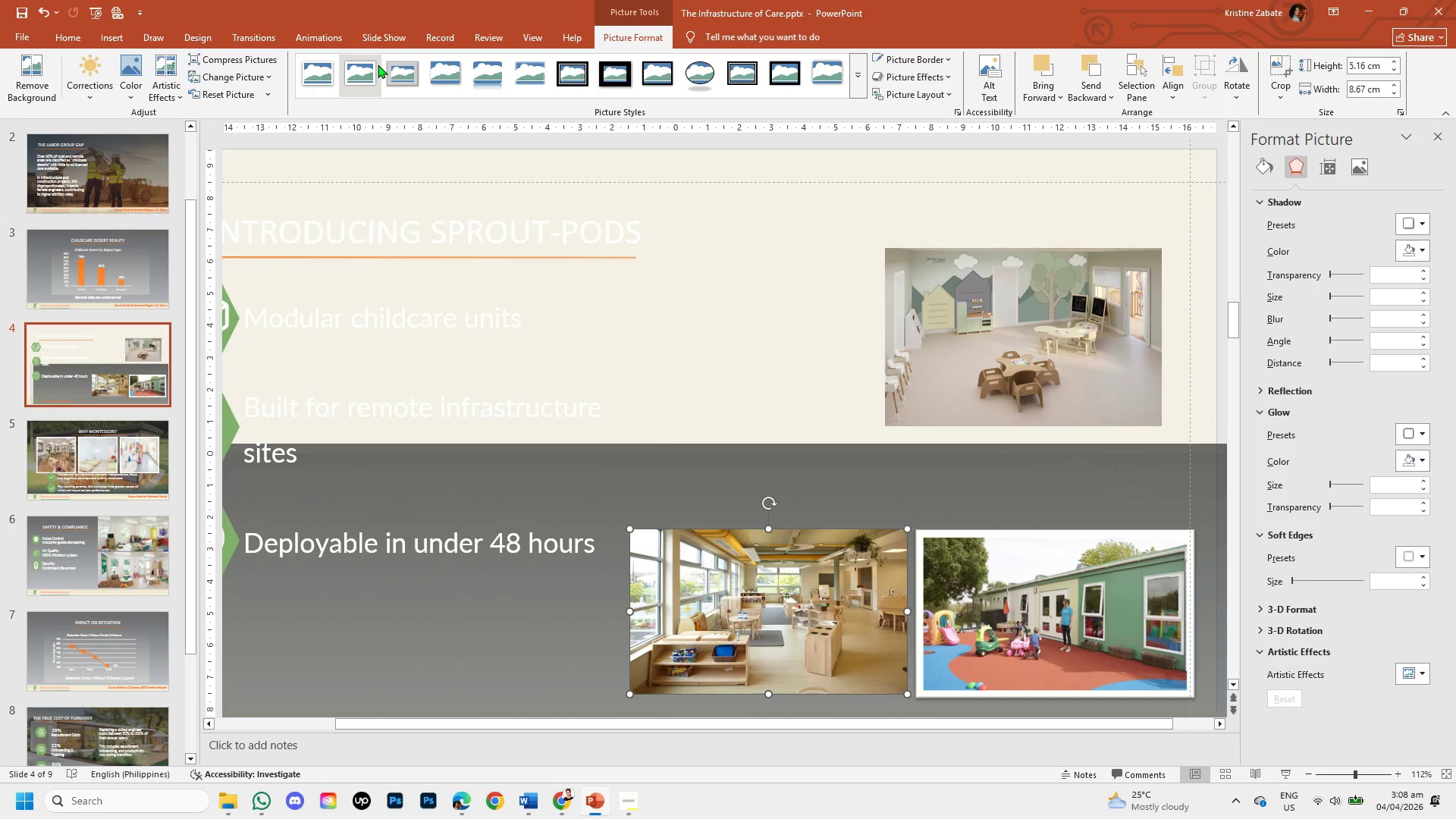 
left_click([329, 74])
 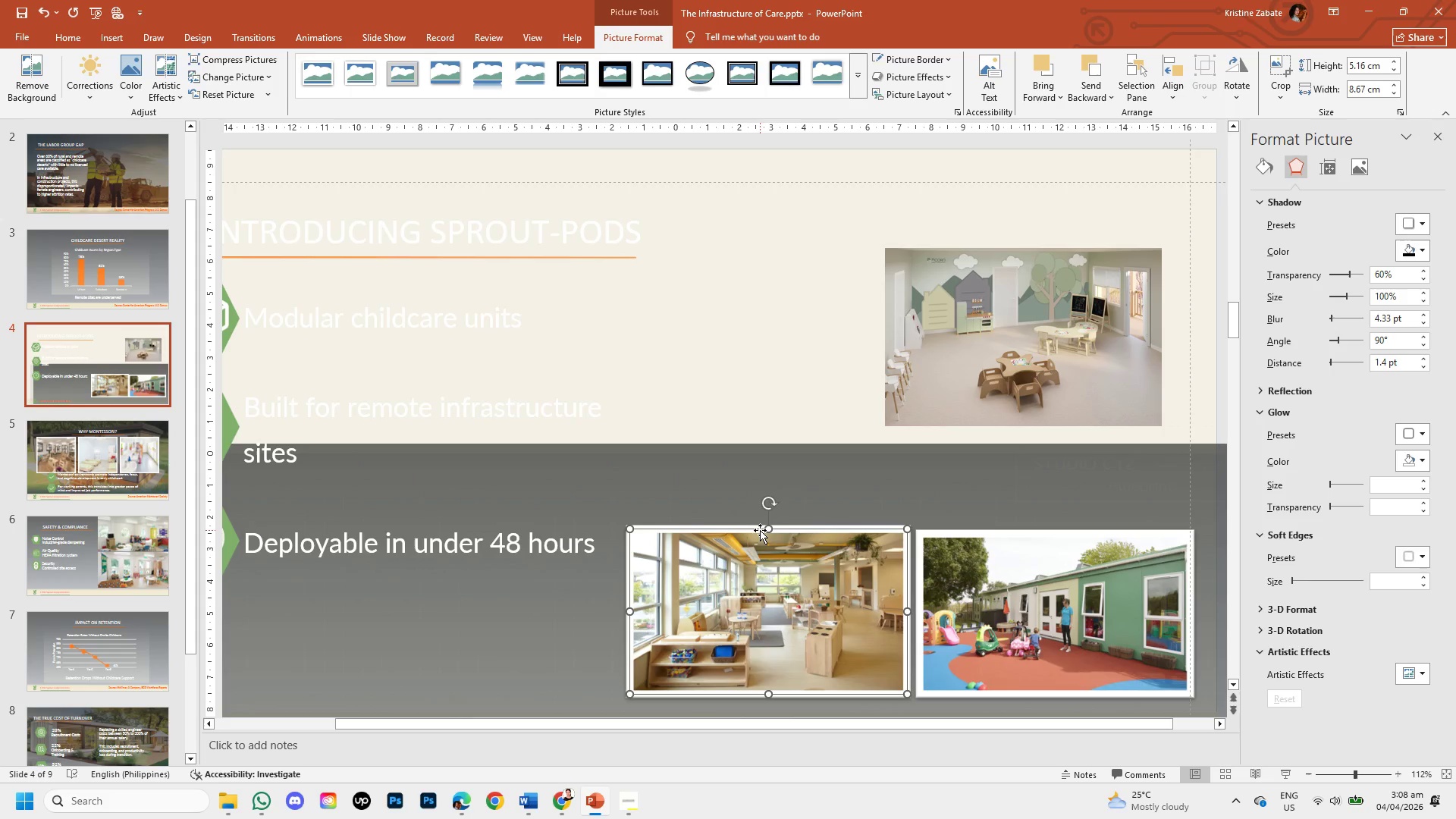 
left_click_drag(start_coordinate=[769, 529], to_coordinate=[770, 538])
 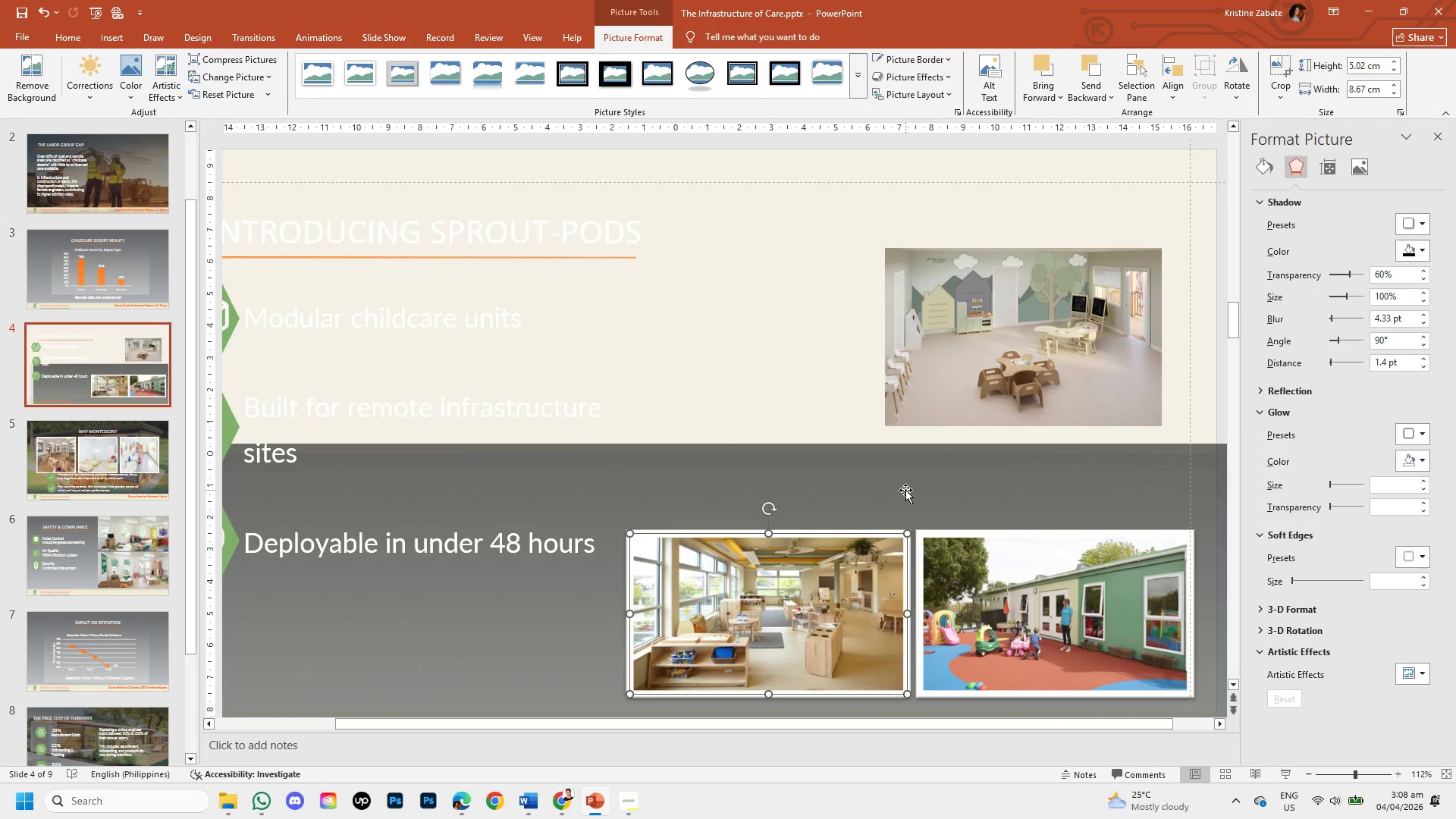 
left_click([905, 490])
 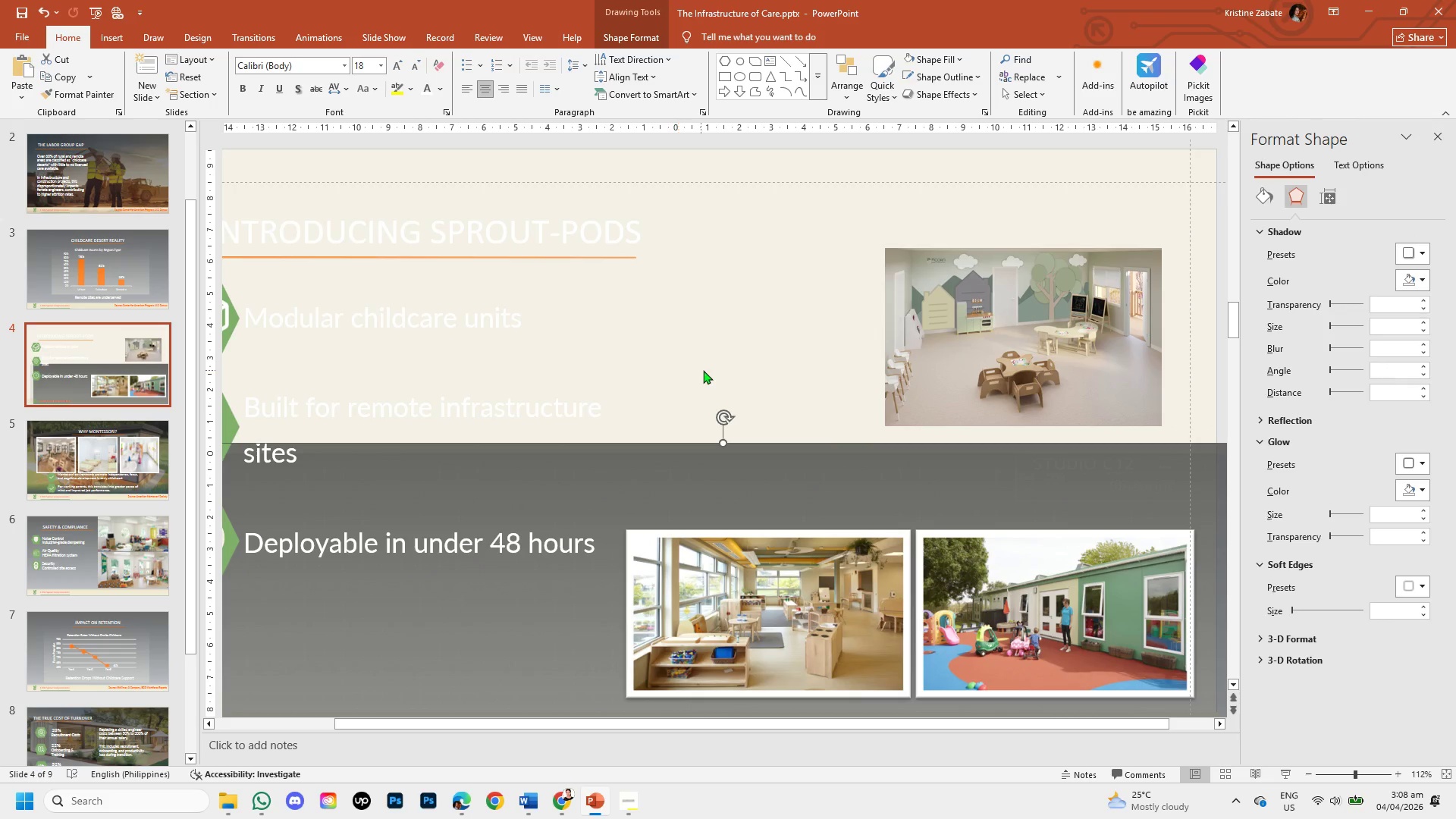 
left_click([719, 371])
 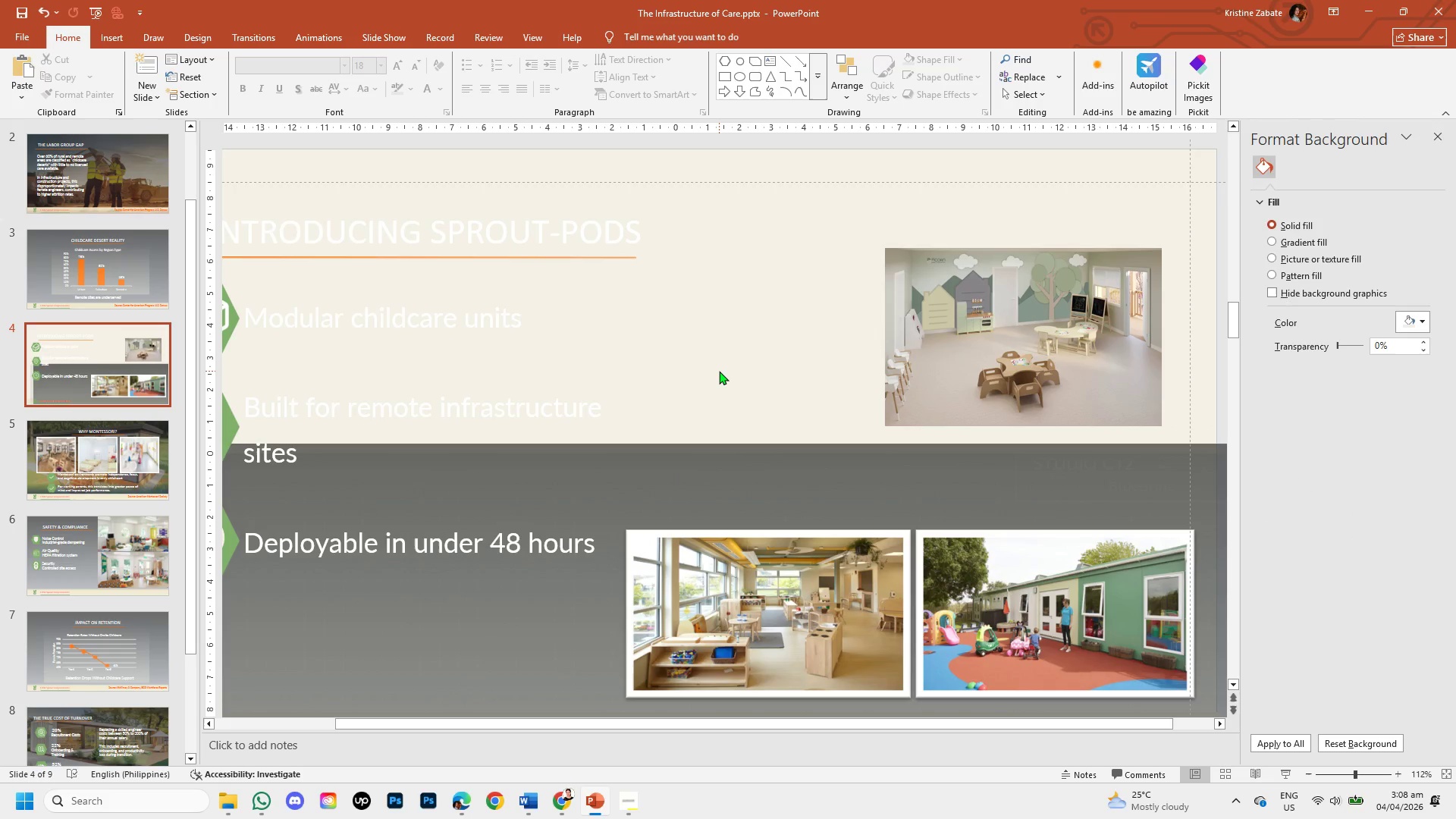 
key(Control+V)
 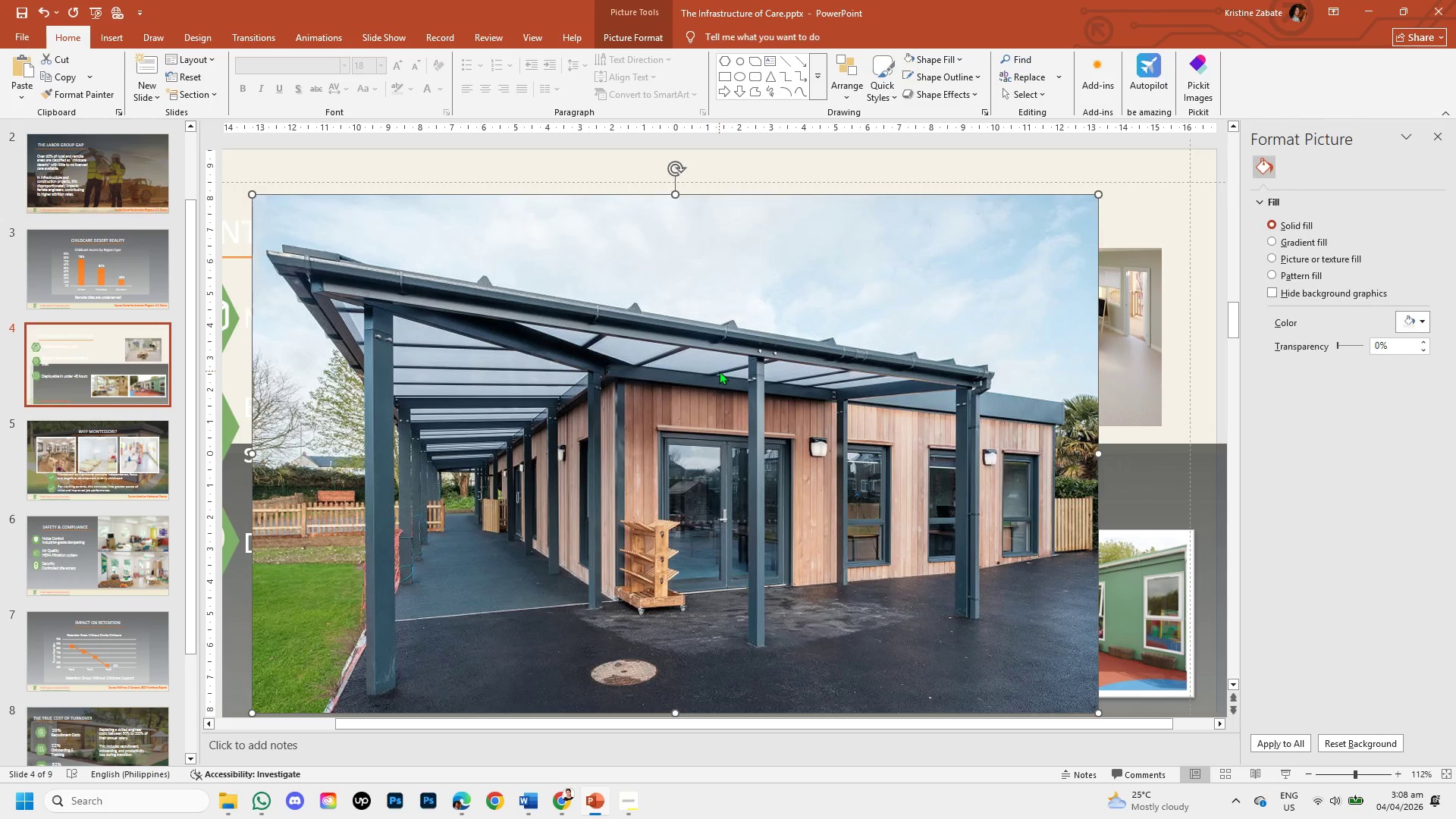 
left_click([719, 371])
 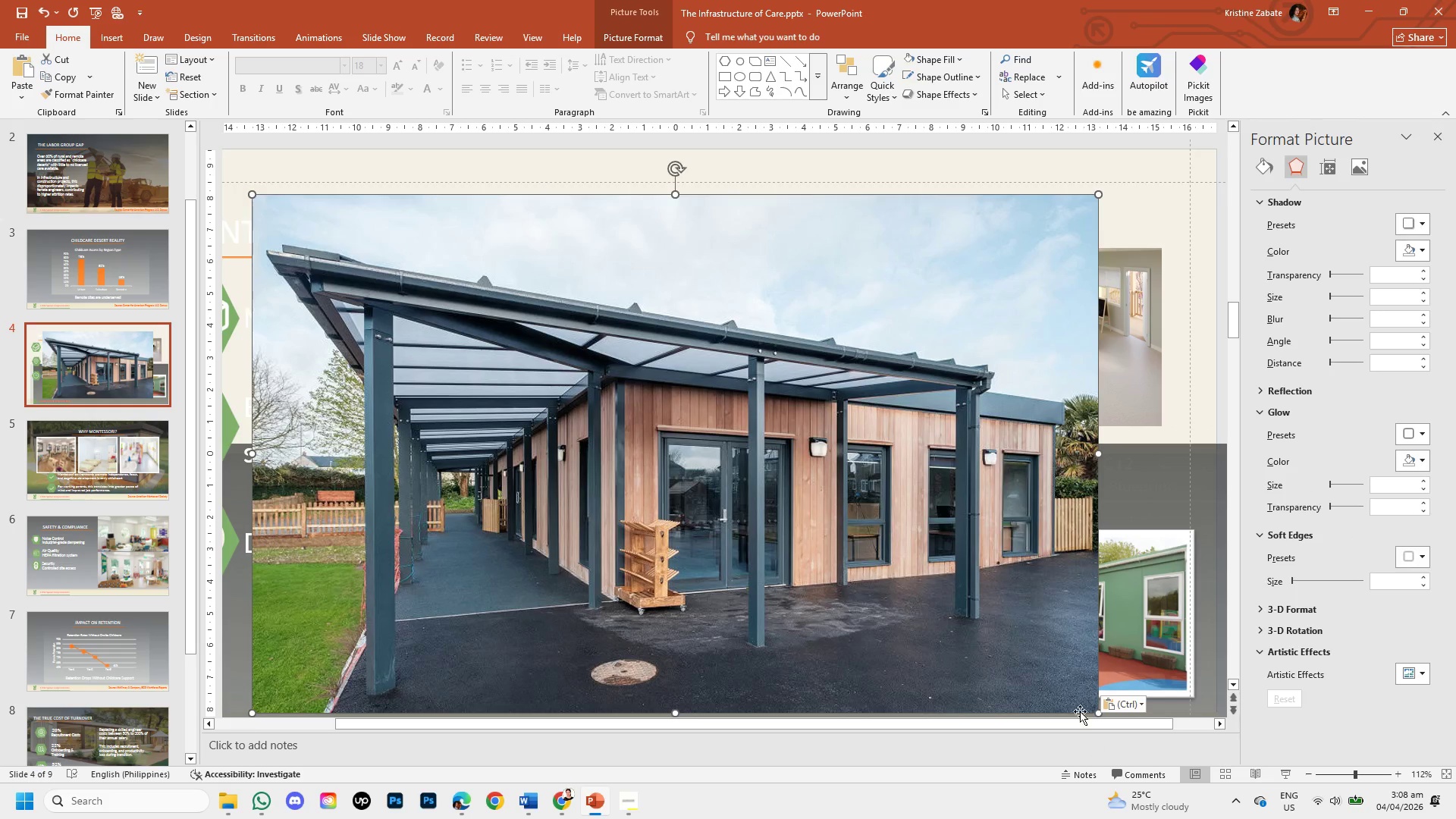 
left_click_drag(start_coordinate=[1097, 715], to_coordinate=[626, 301])
 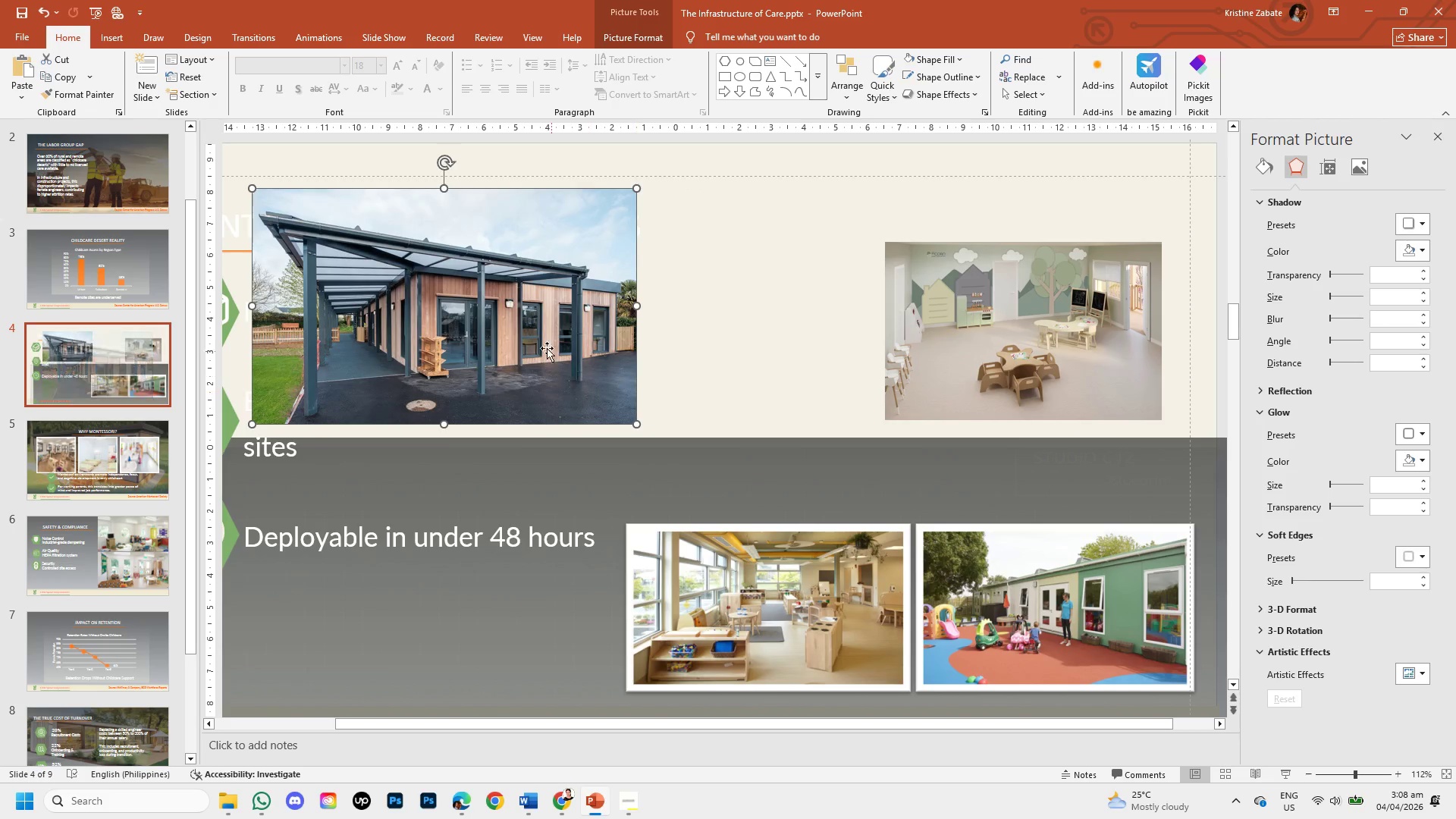 
left_click_drag(start_coordinate=[541, 344], to_coordinate=[1068, 397])
 